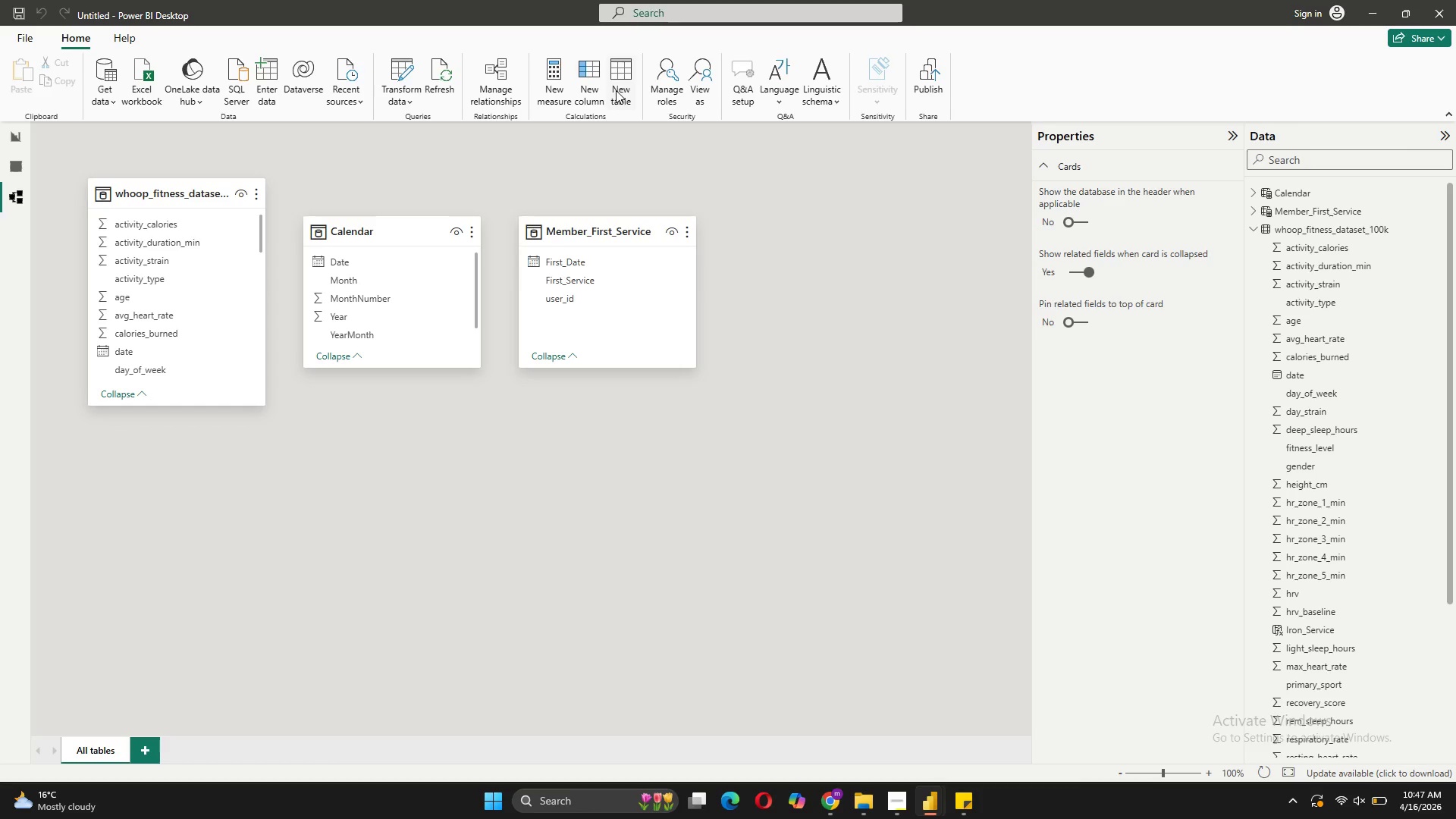 
left_click([616, 90])
 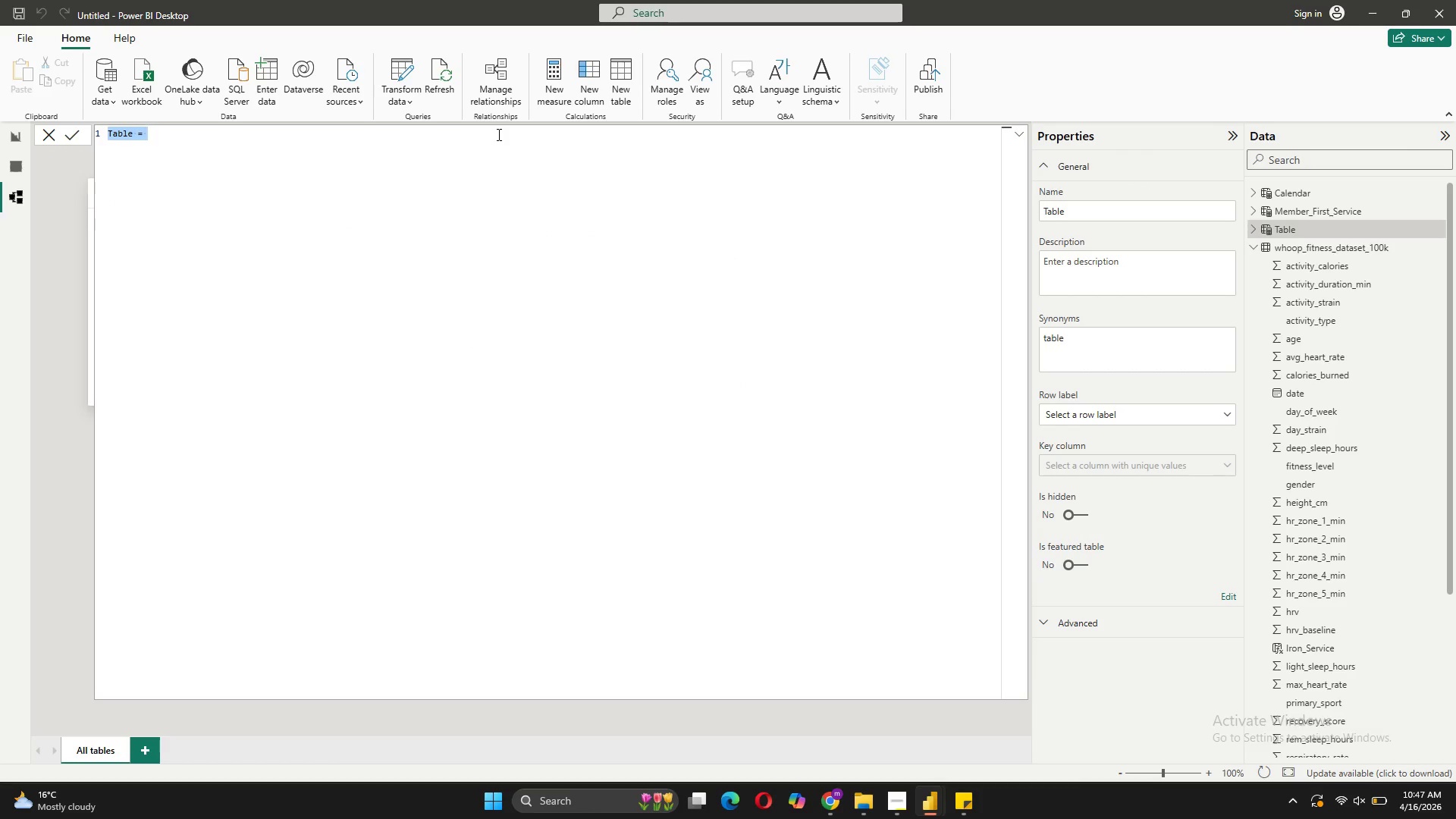 
wait(6.84)
 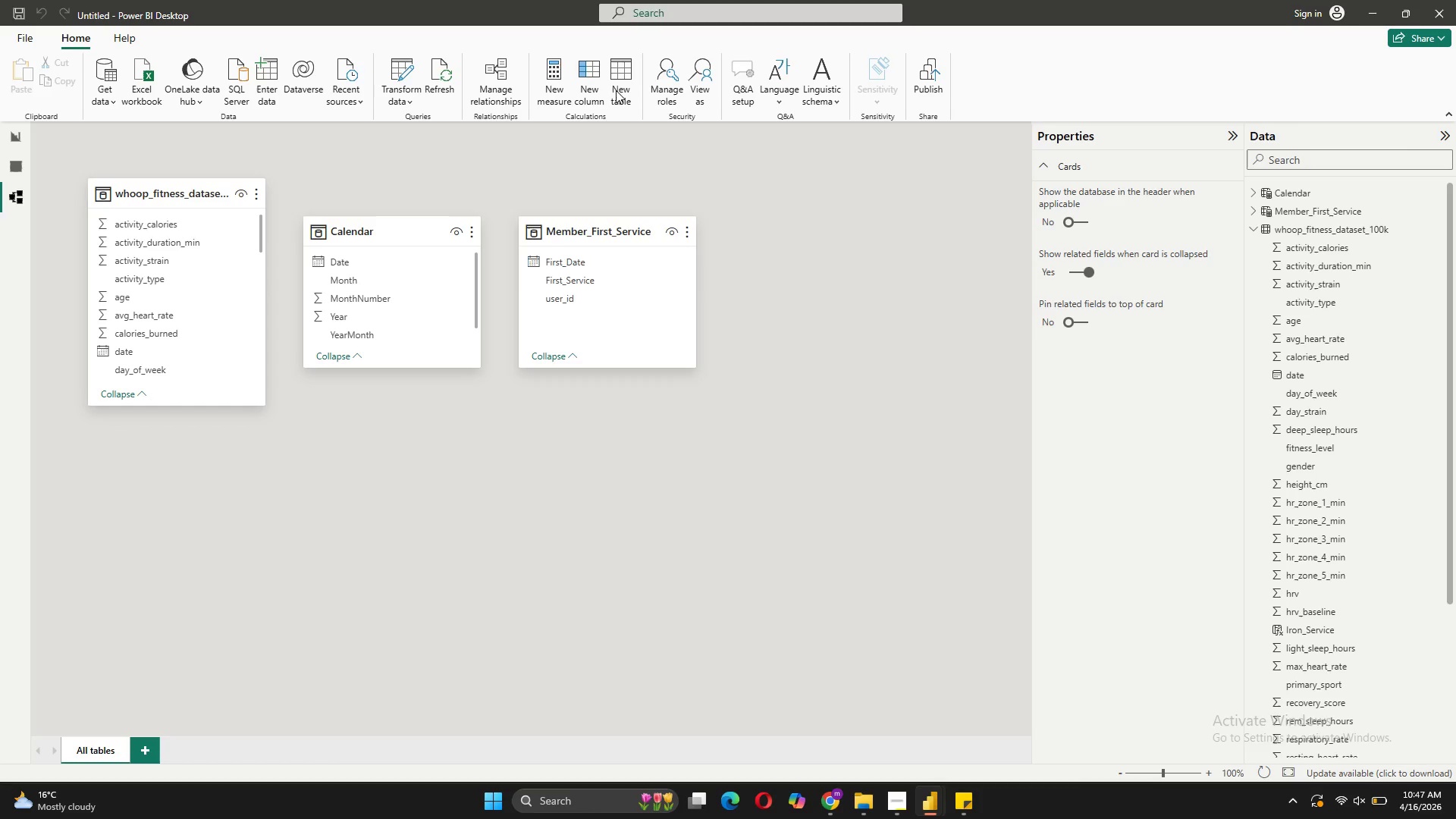 
type(Monthly_Activity = )
 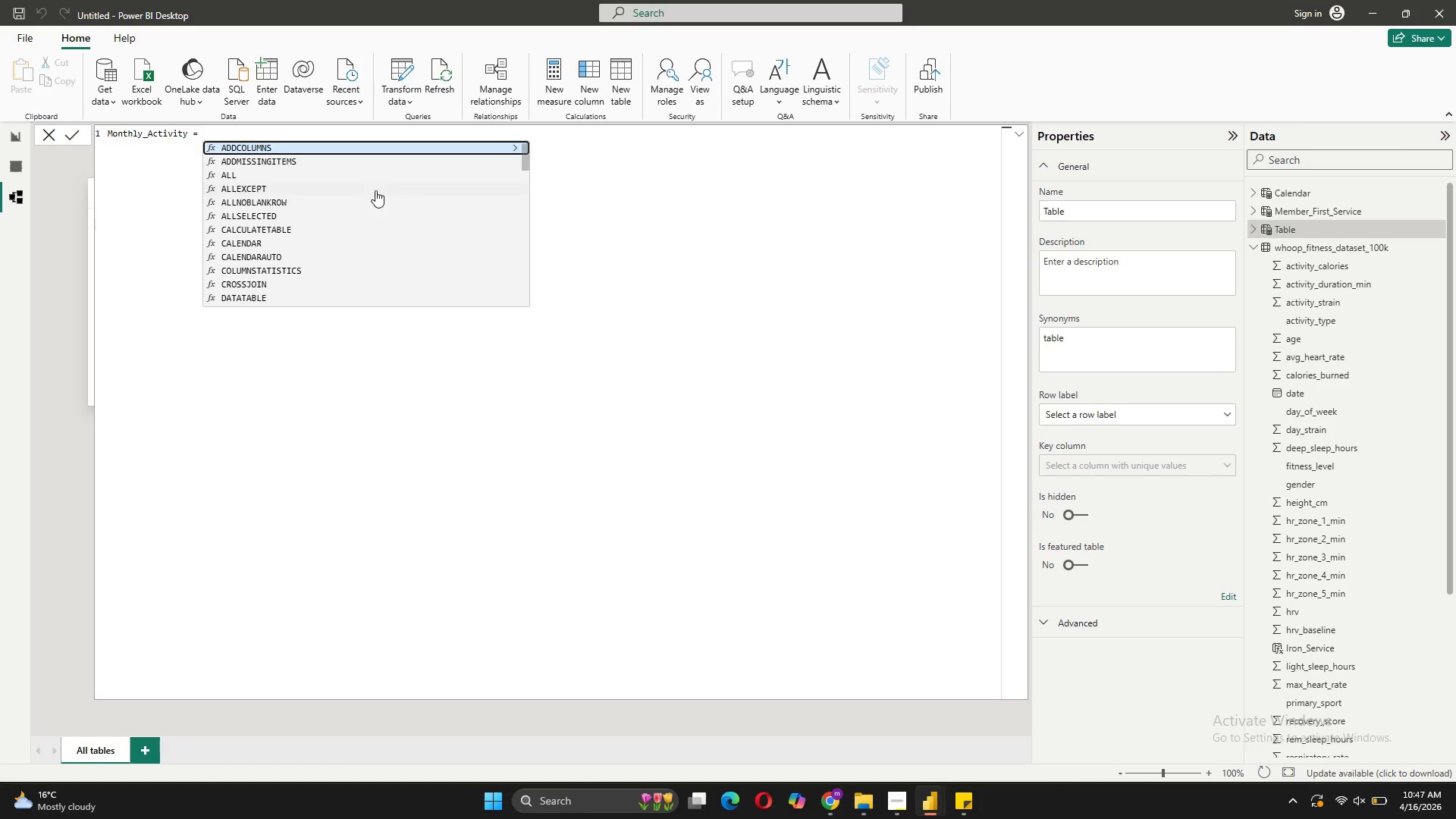 
key(Shift+Enter)
 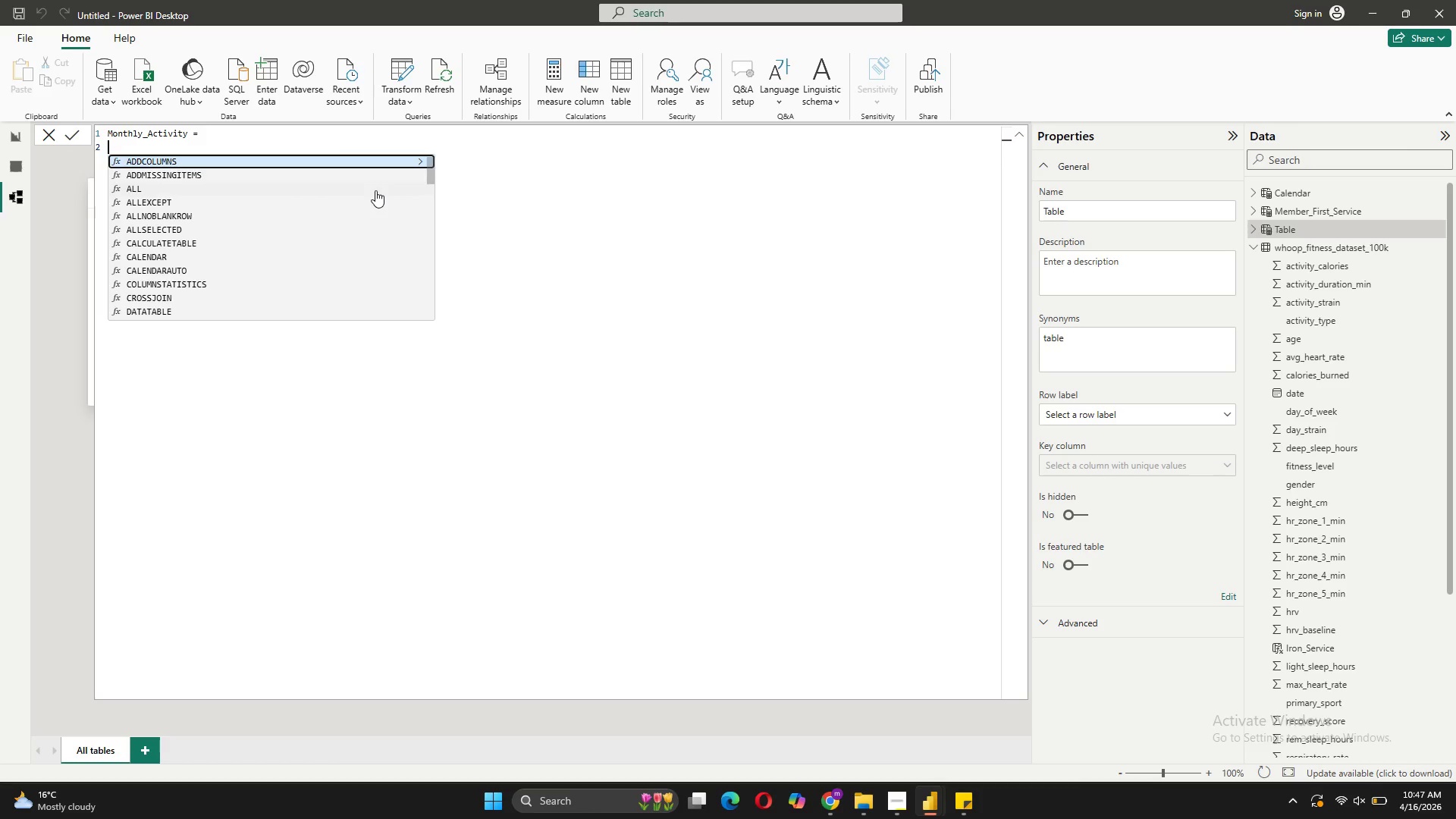 
type(SUMMARIZE())
 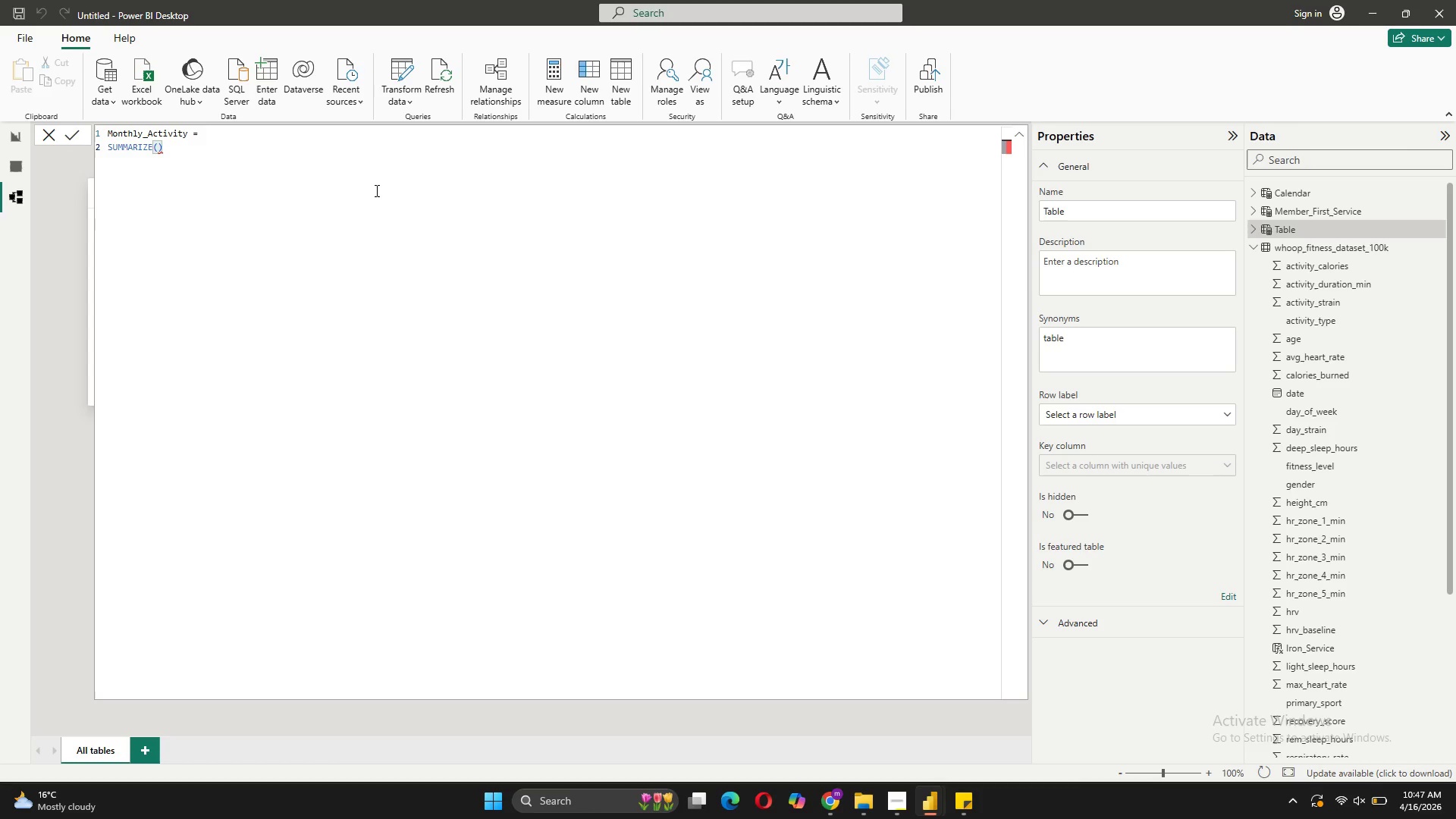 
key(ArrowLeft)
 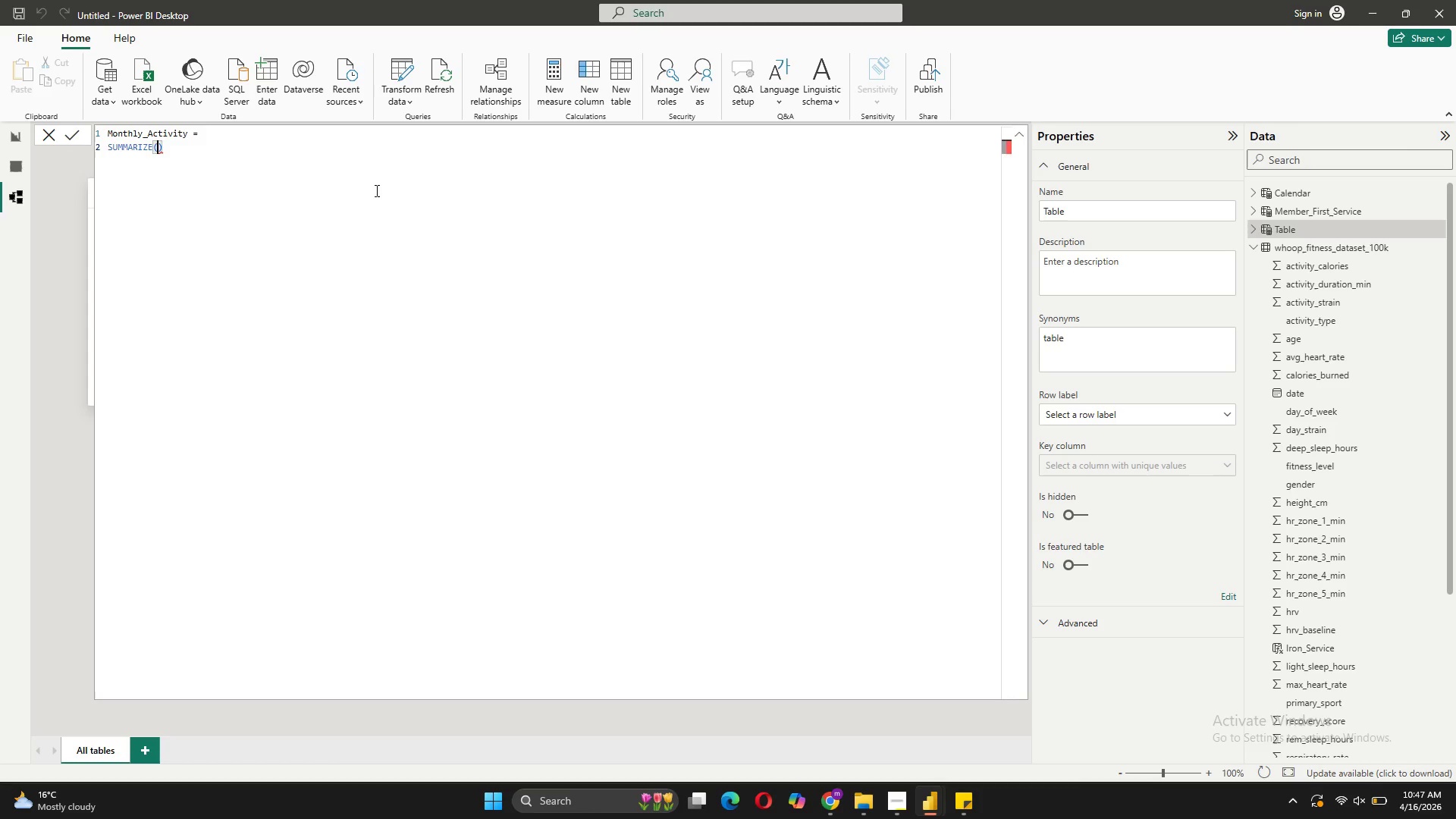 
key(Shift+Enter)
 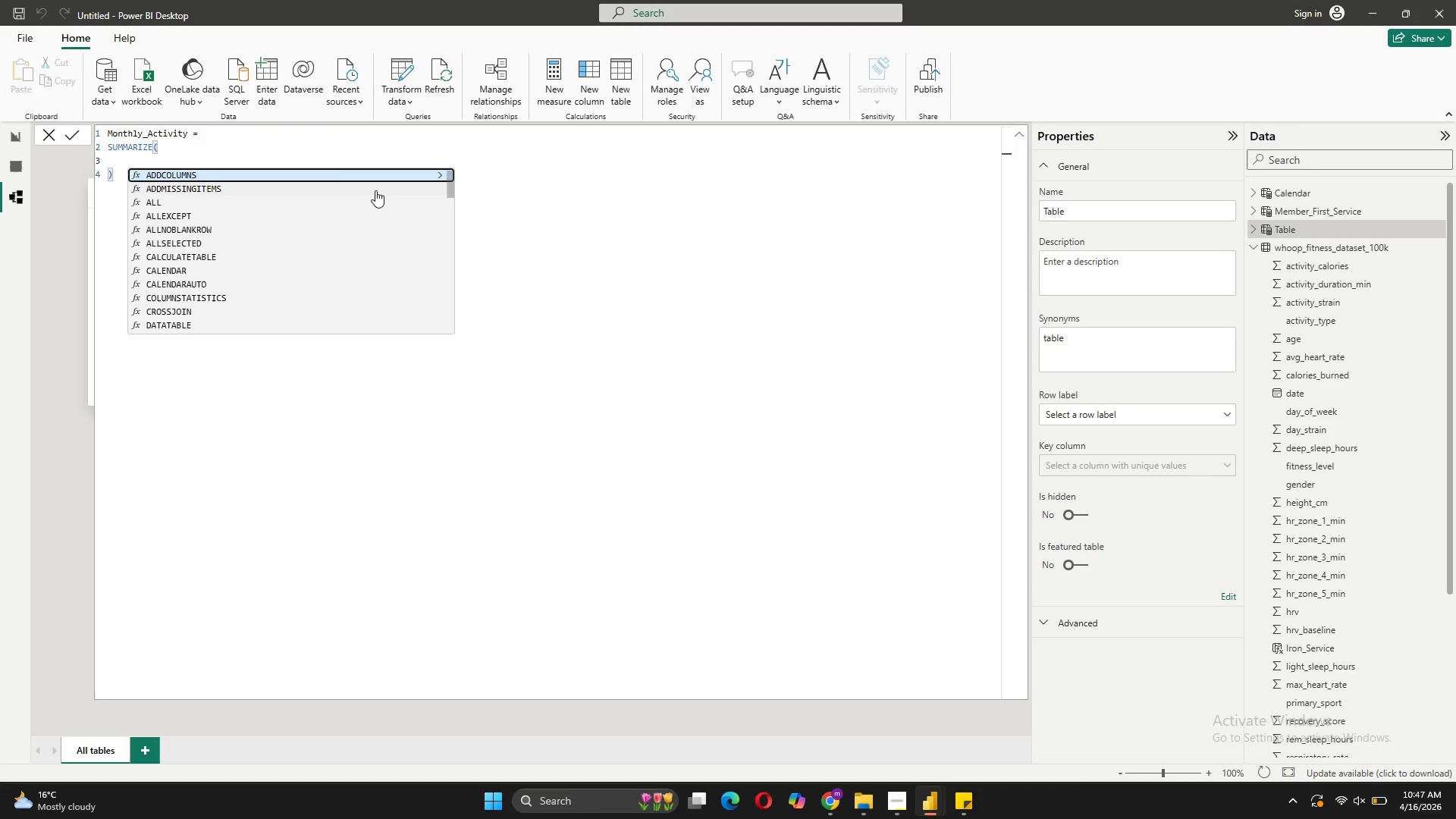 
key(Quote)
 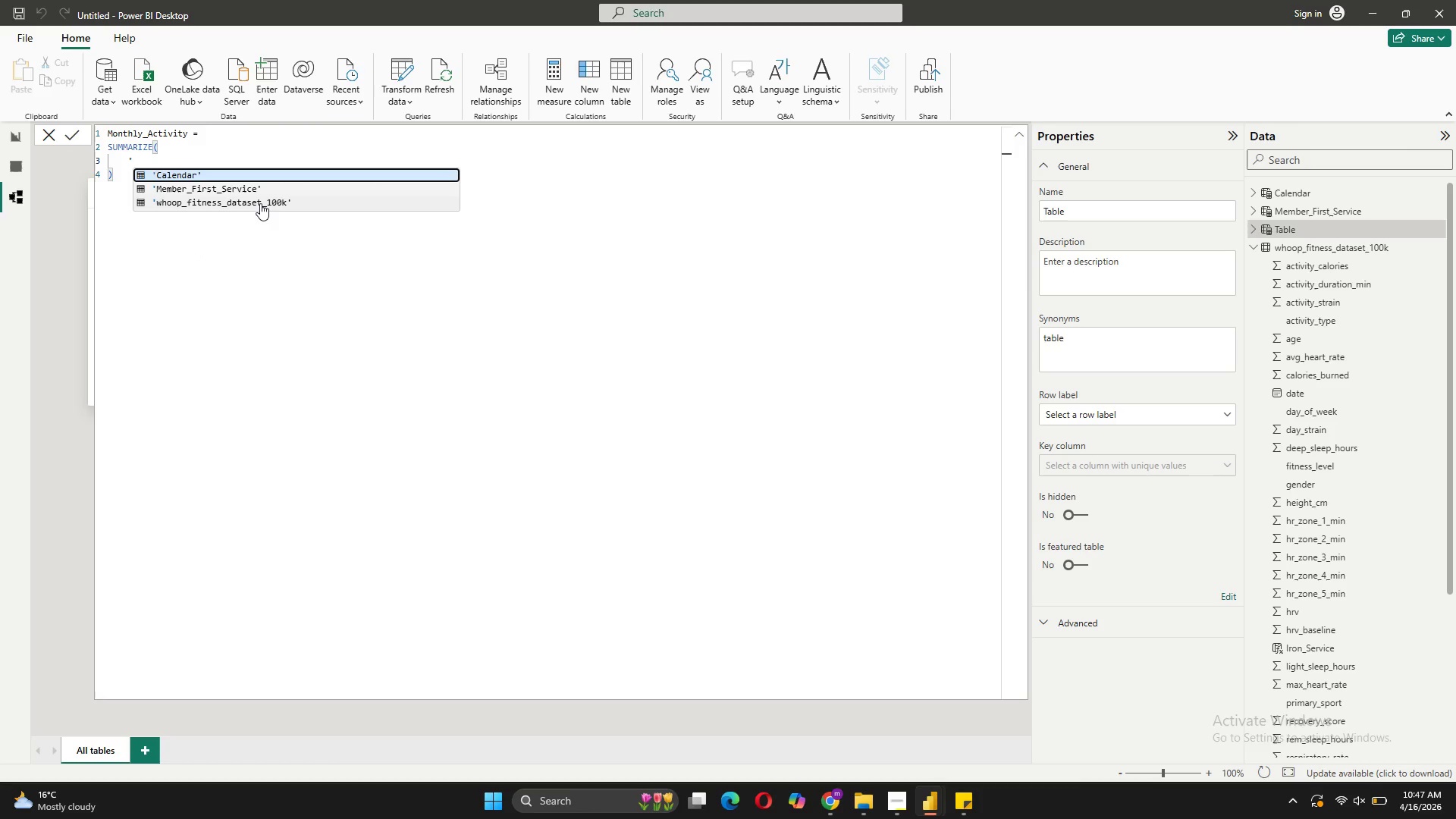 
left_click([260, 203])
 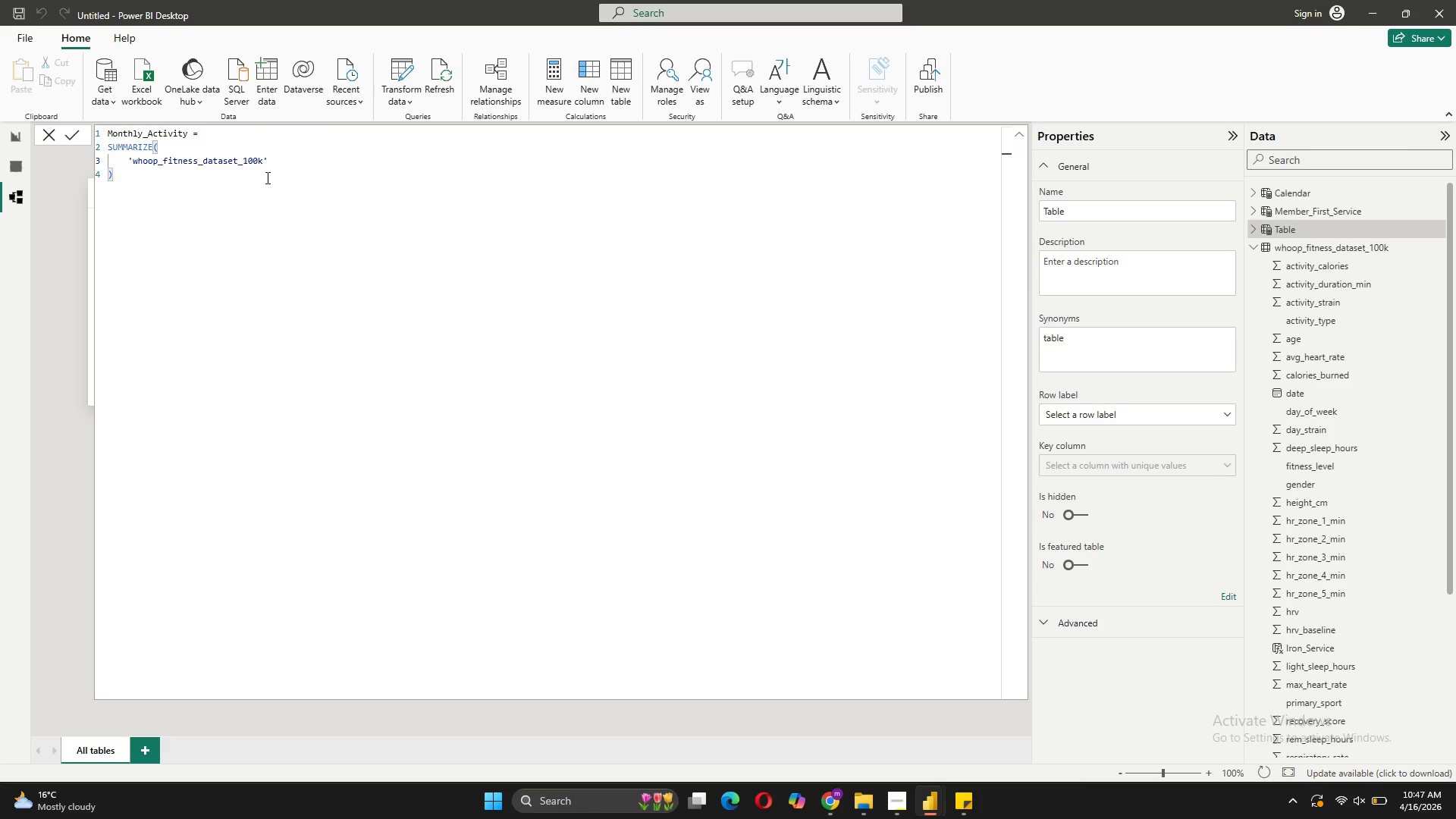 
key(Comma)
 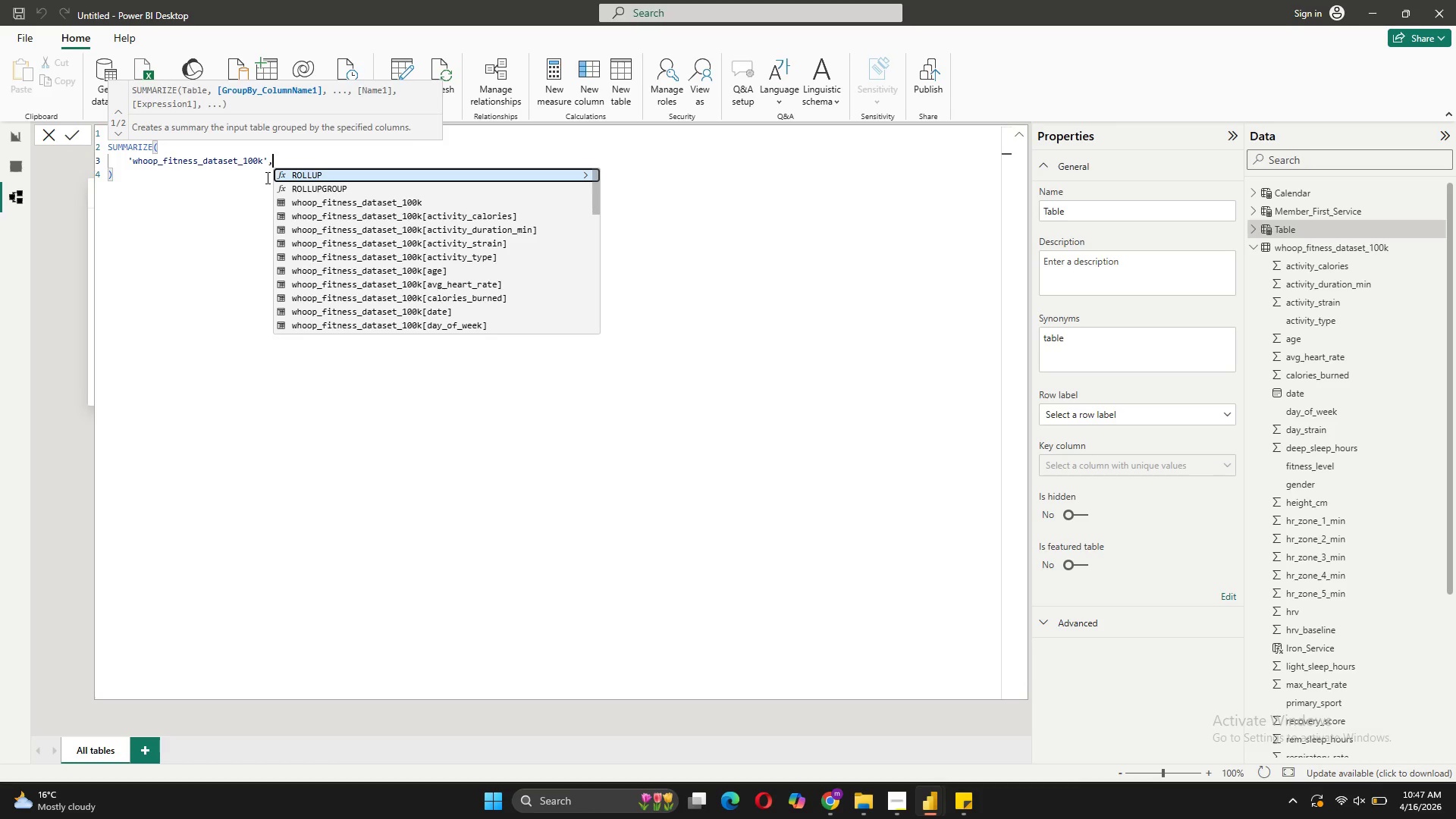 
key(Shift+ShiftRight)
 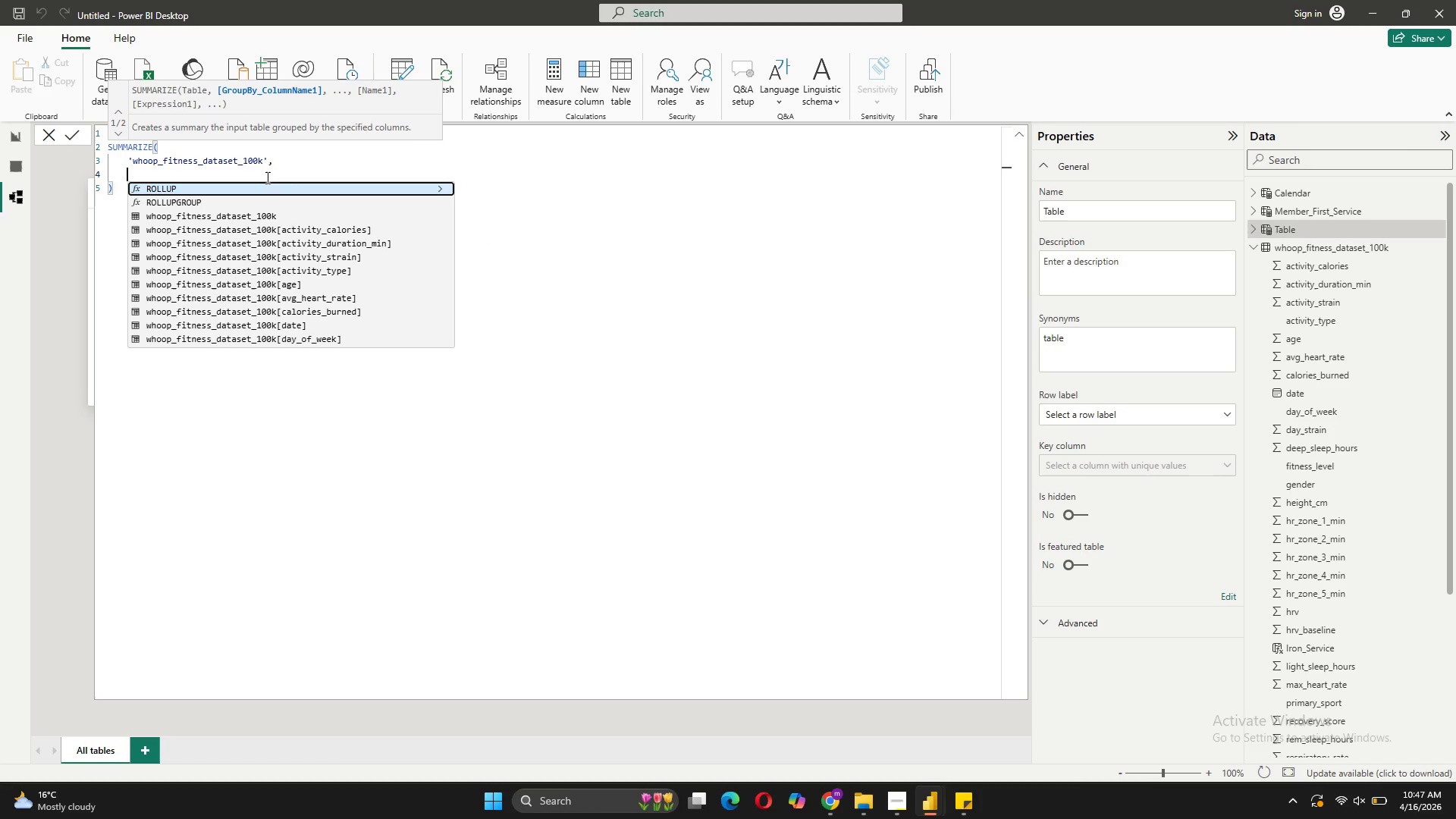 
key(Shift+Enter)
 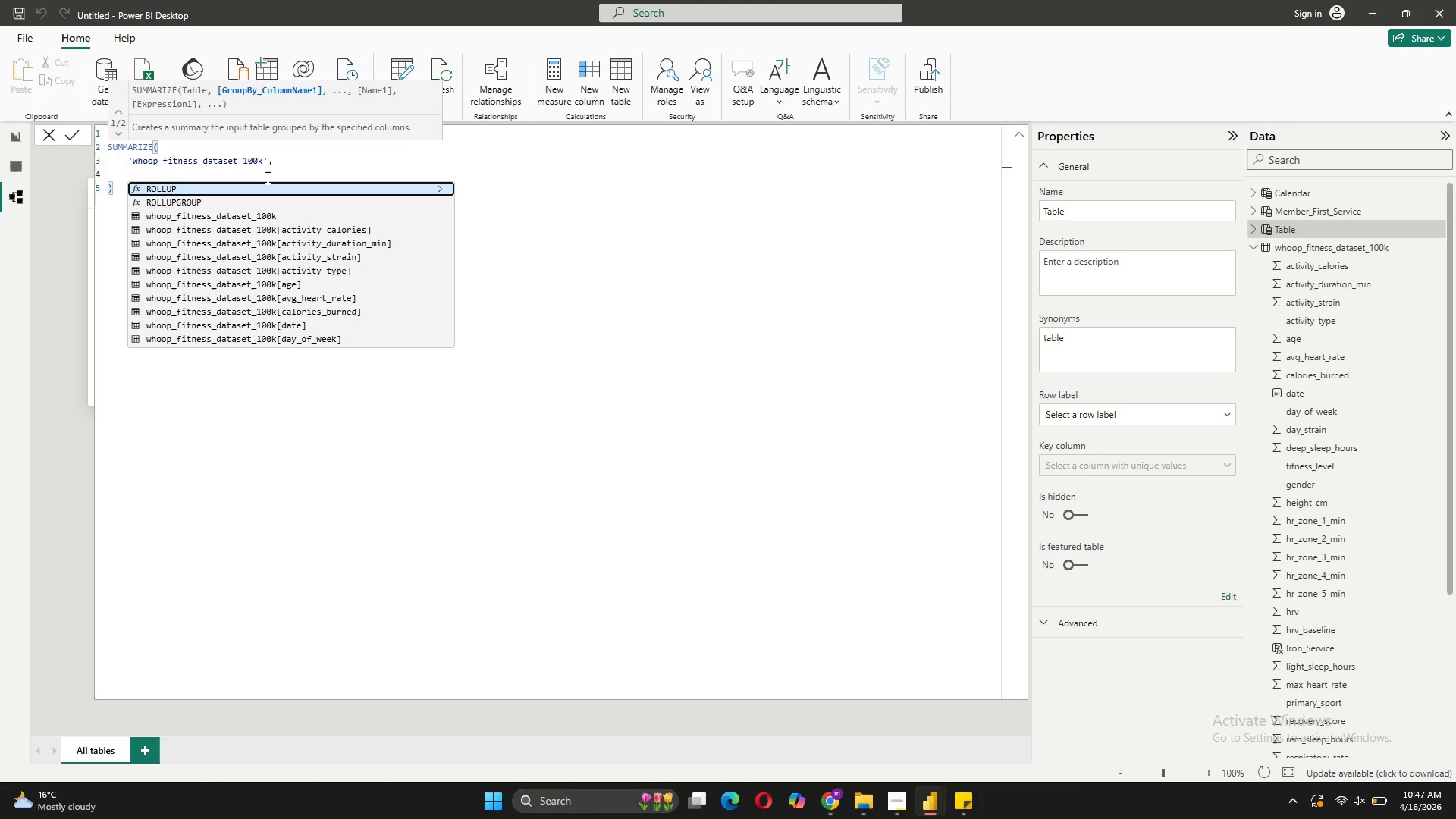 
key(Quote)
 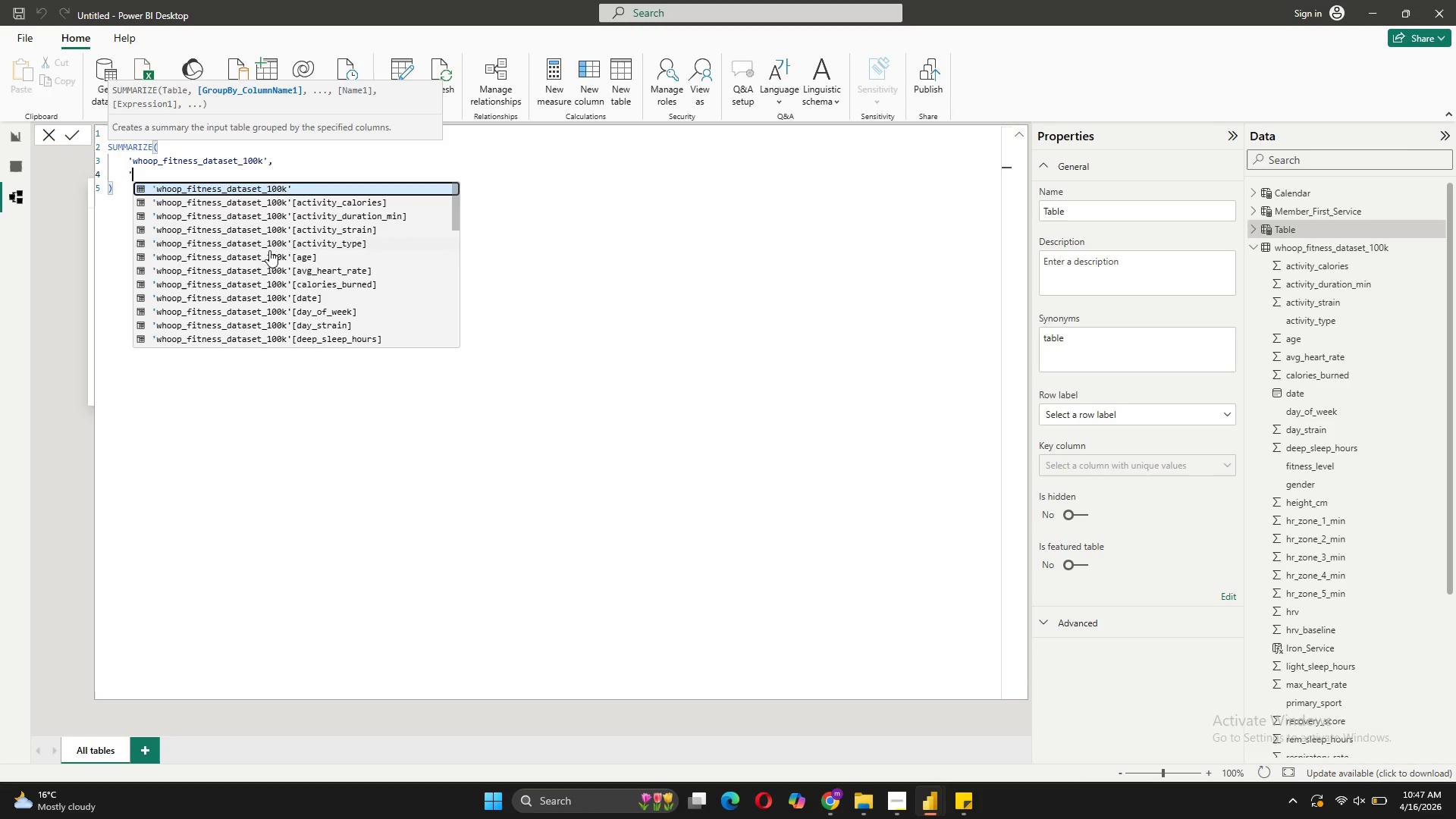 
wait(8.12)
 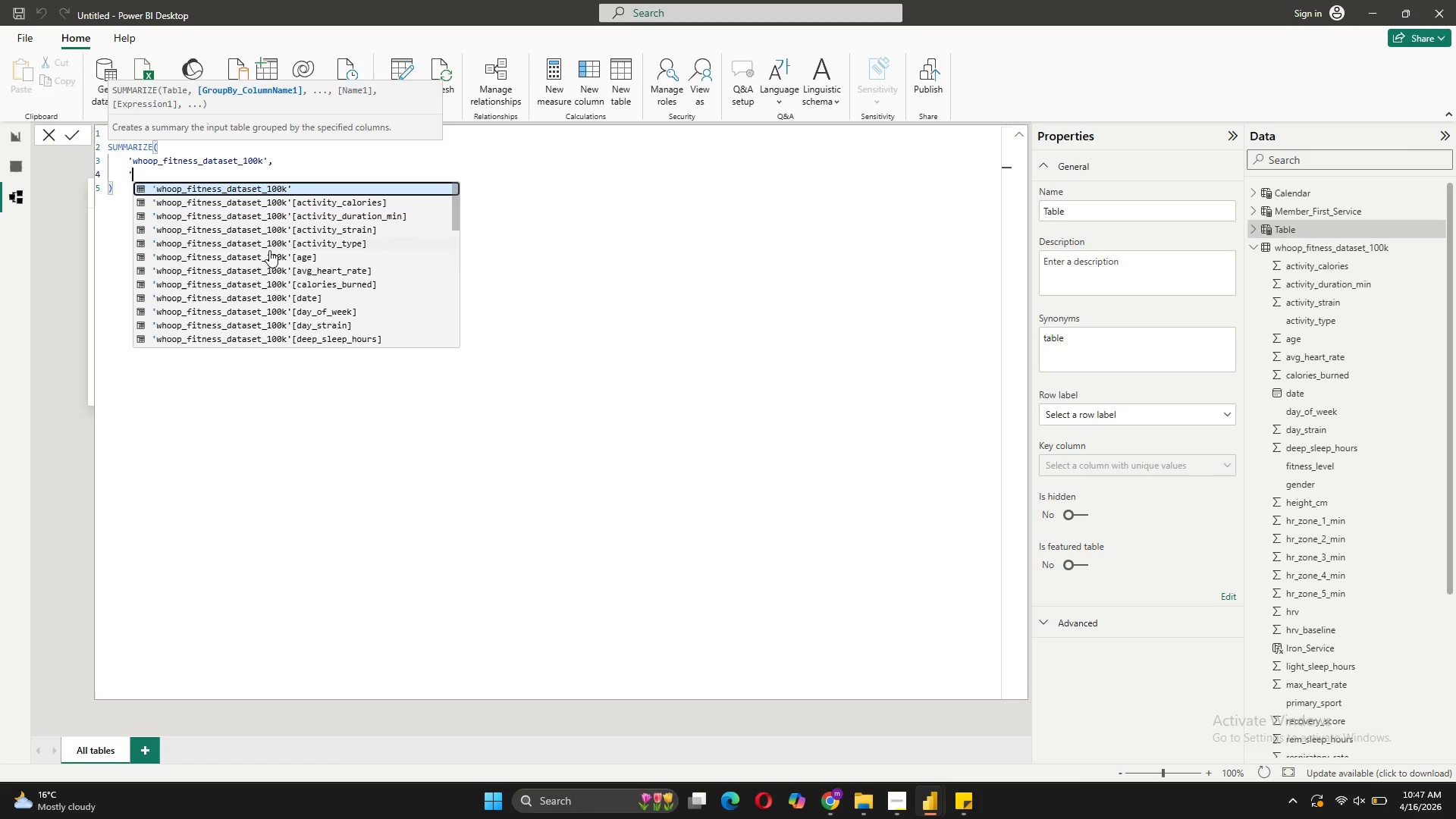 
left_click([313, 286])
 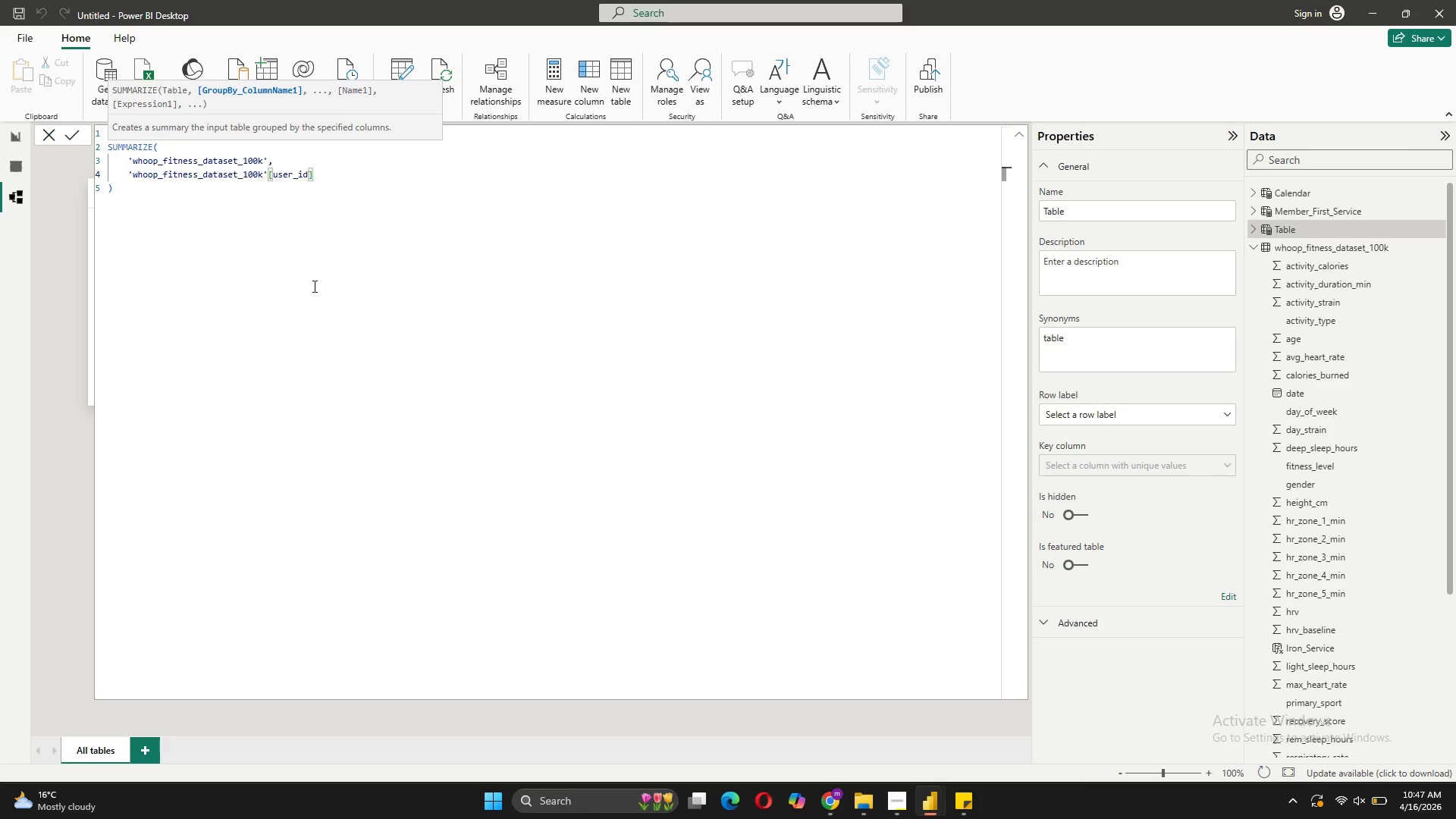 
key(Comma)
 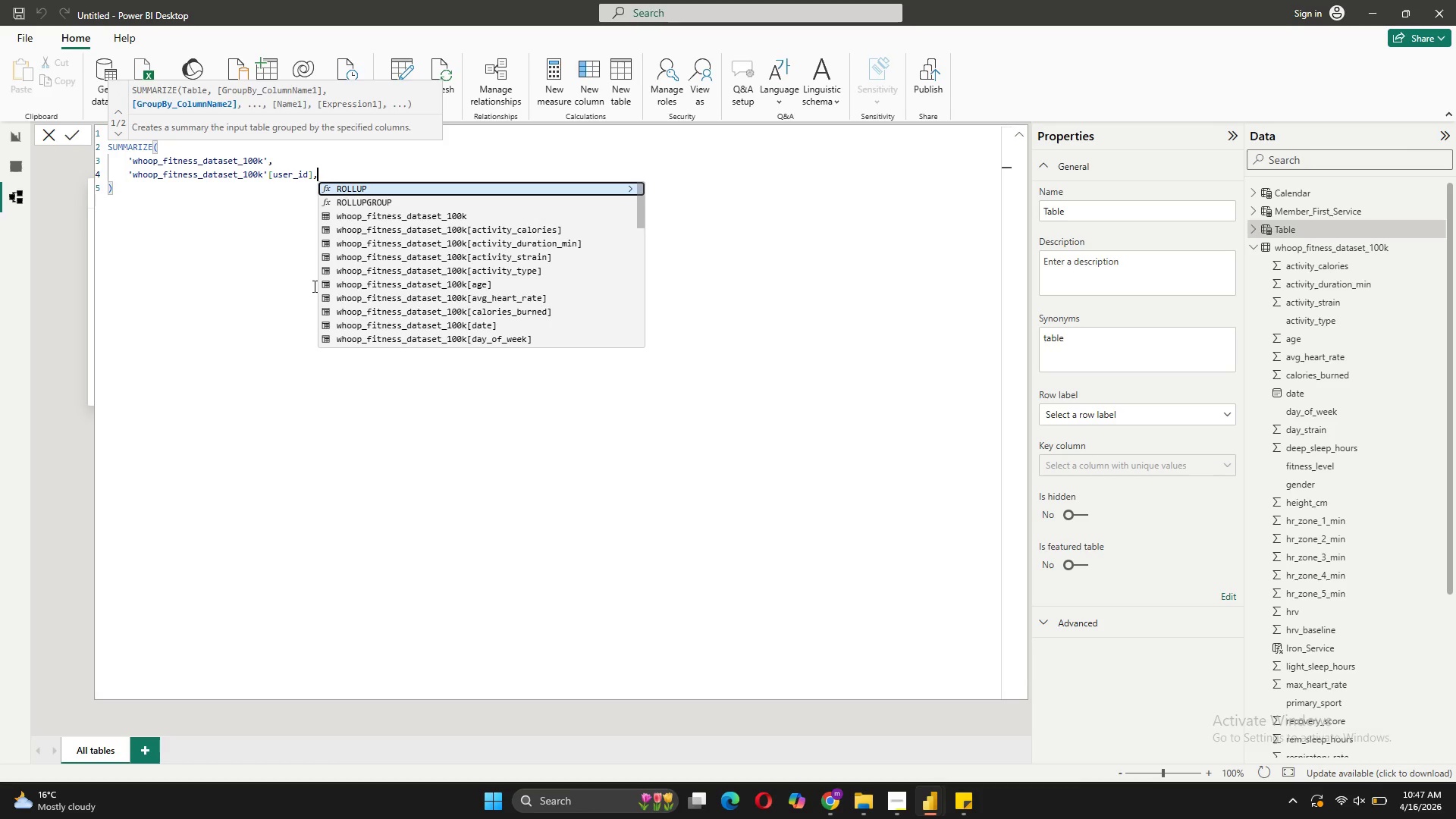 
key(Shift+Enter)
 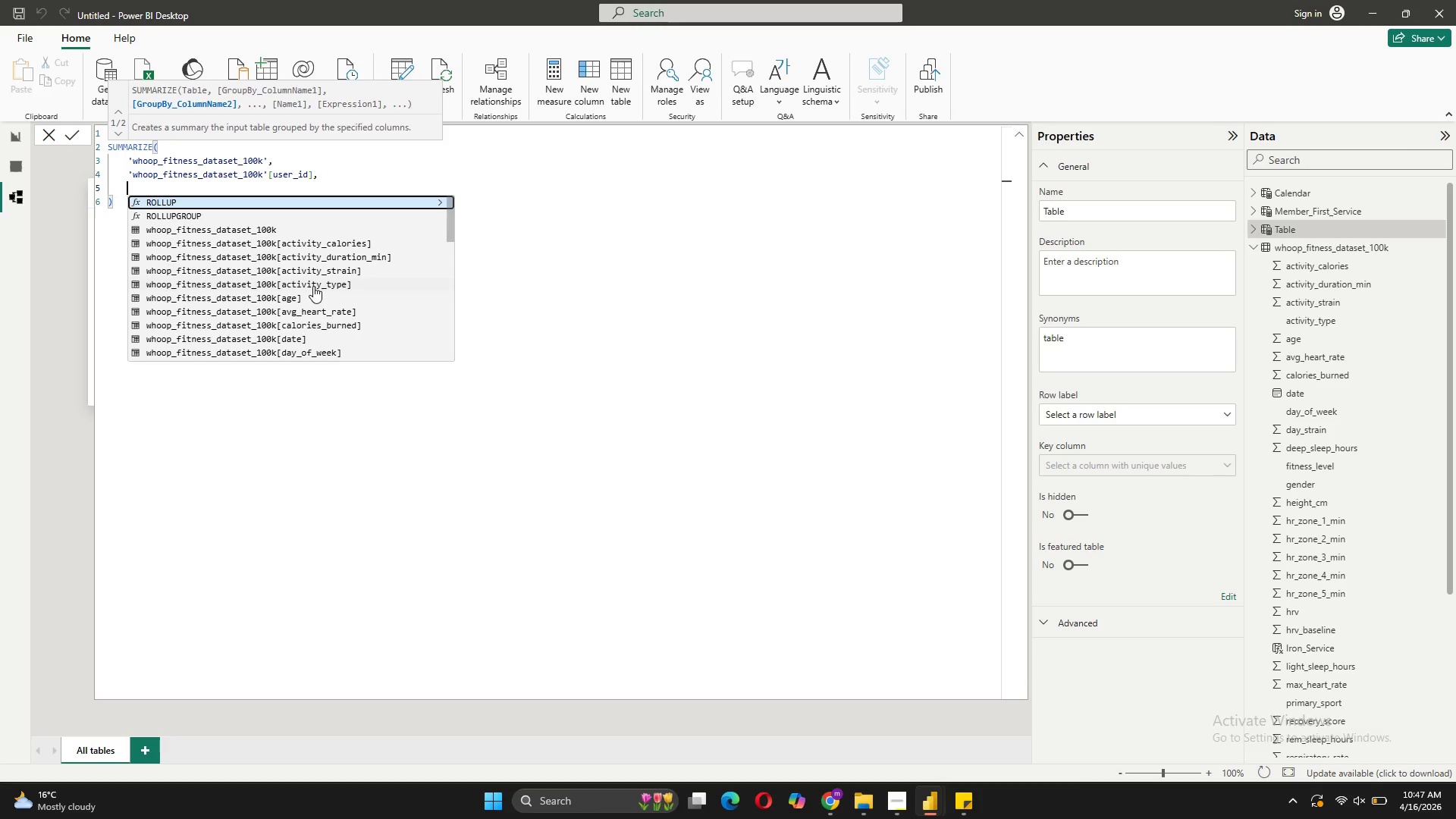 
type("m)
key(Backspace)
type(m)
key(Backspace)
type(Month_Date", STARTOFMONTH('who)
 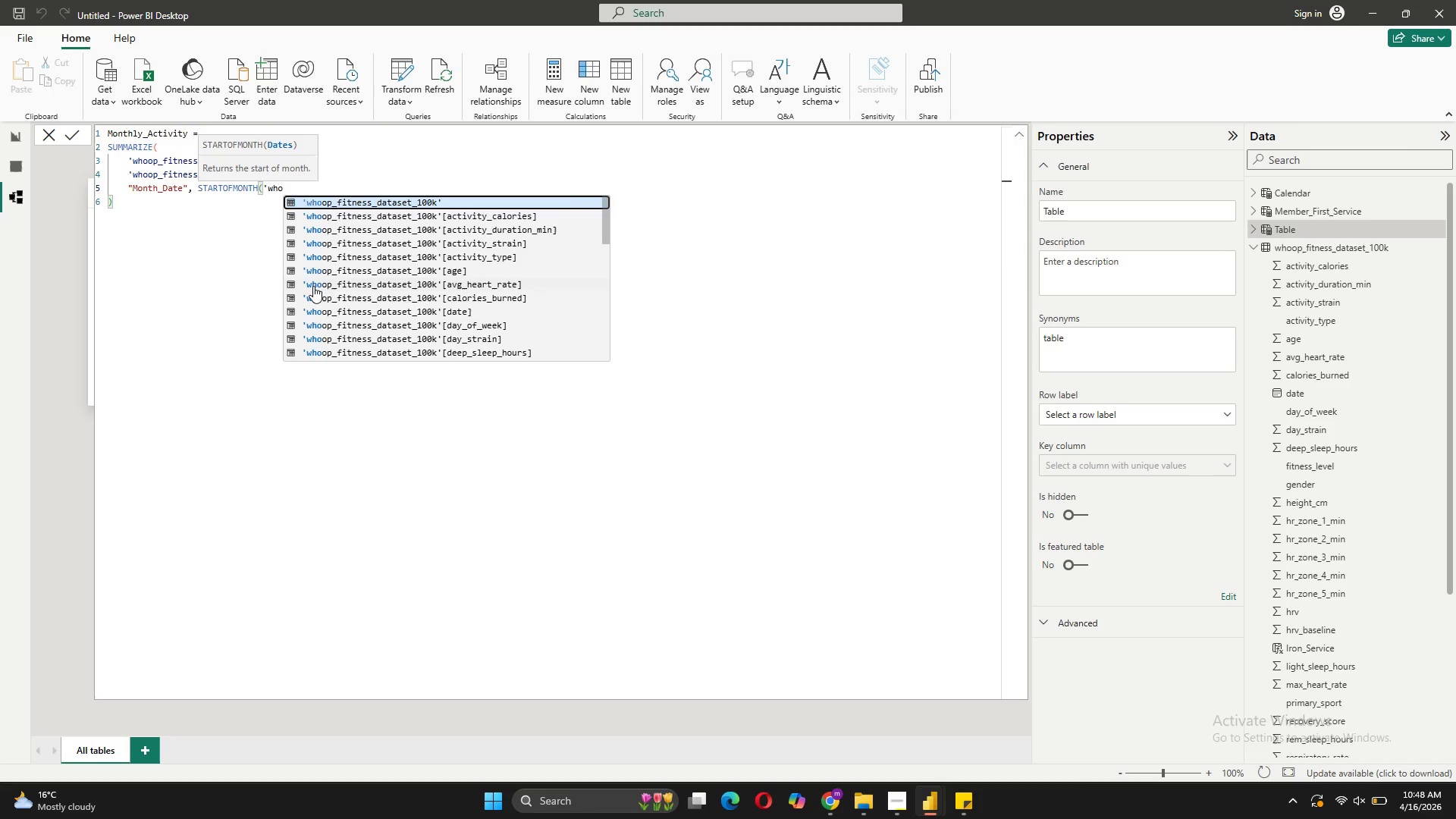 
left_click([464, 287])
 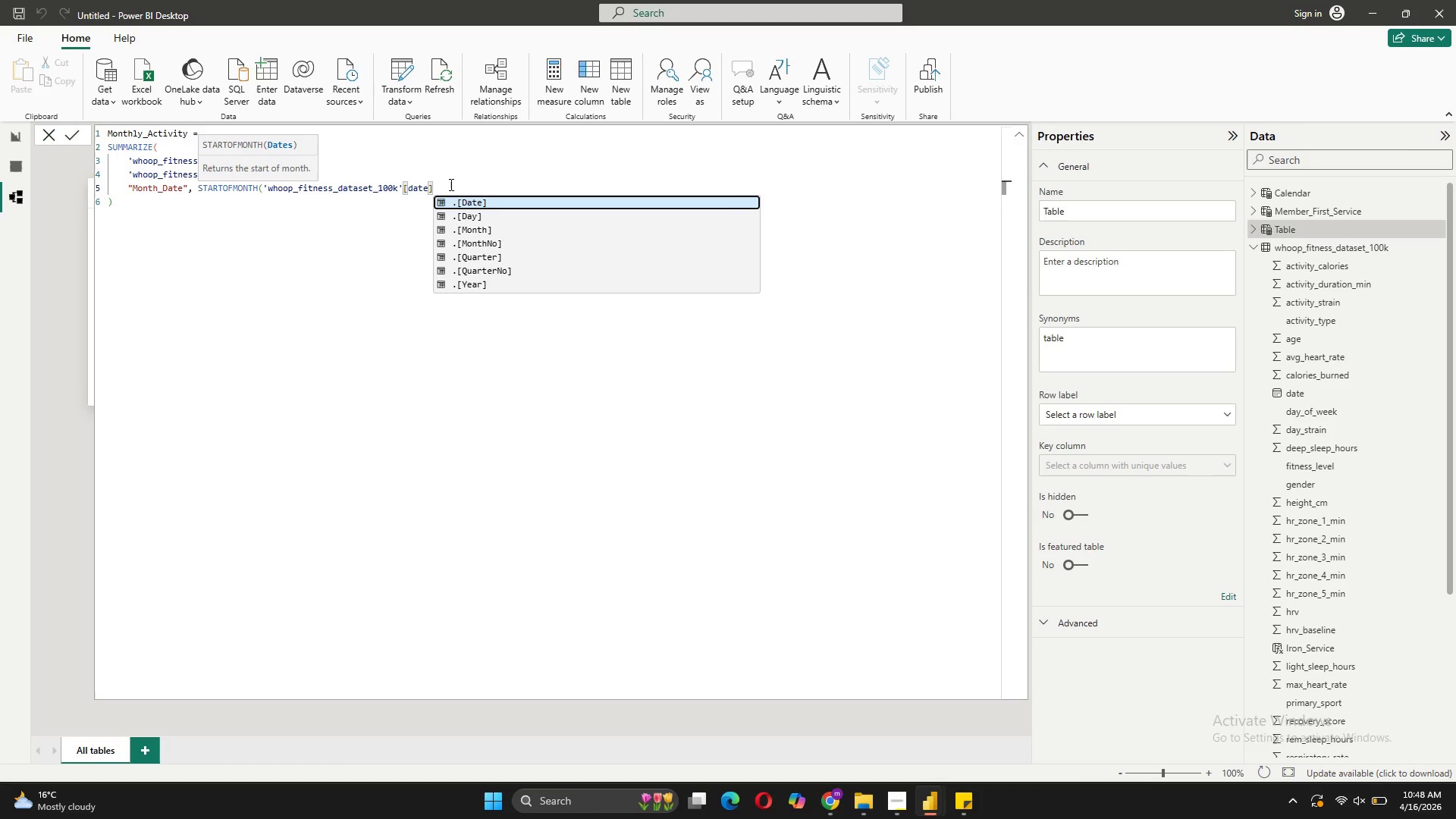 
key(Shift+0)
 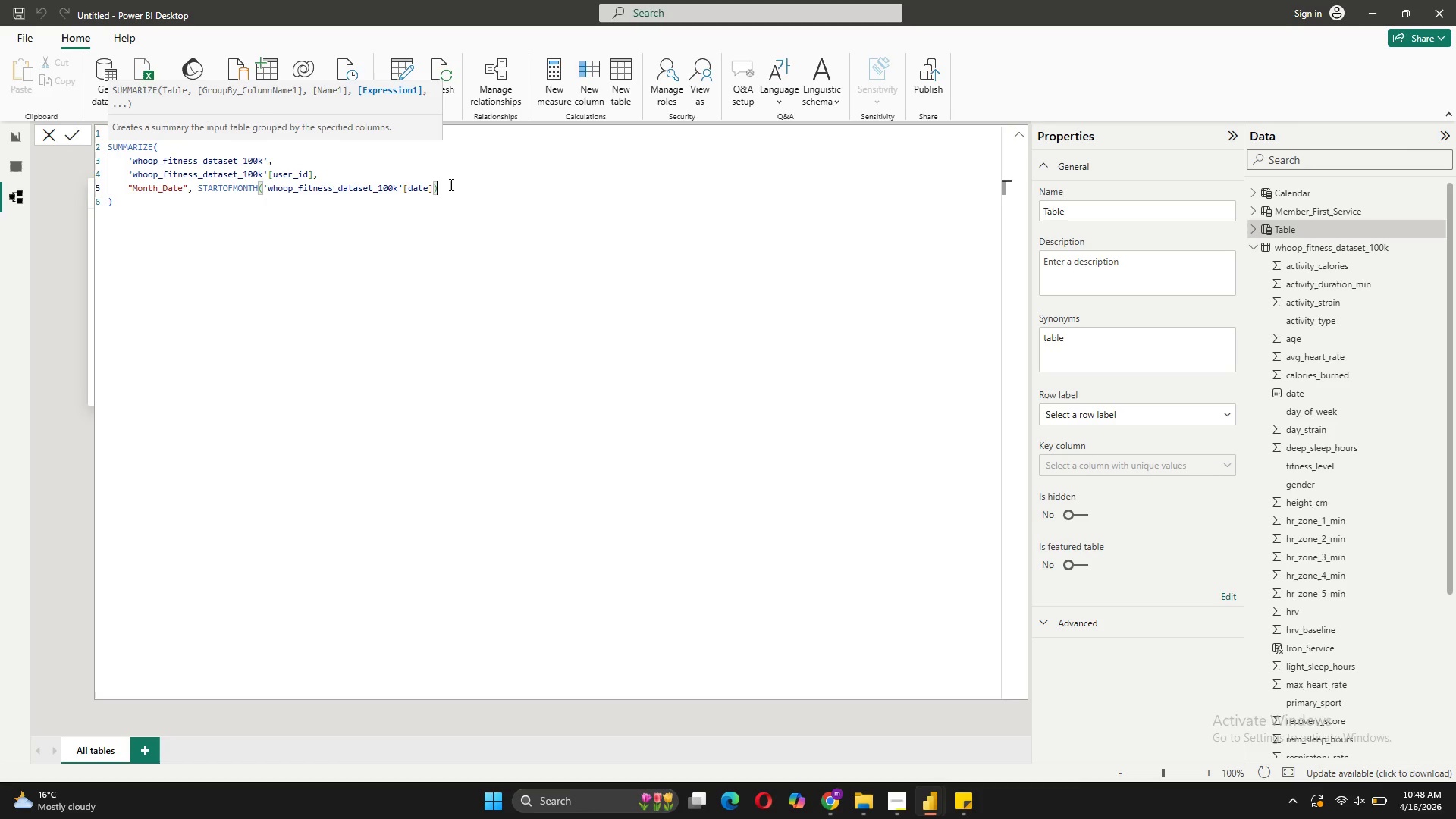 
key(Comma)
 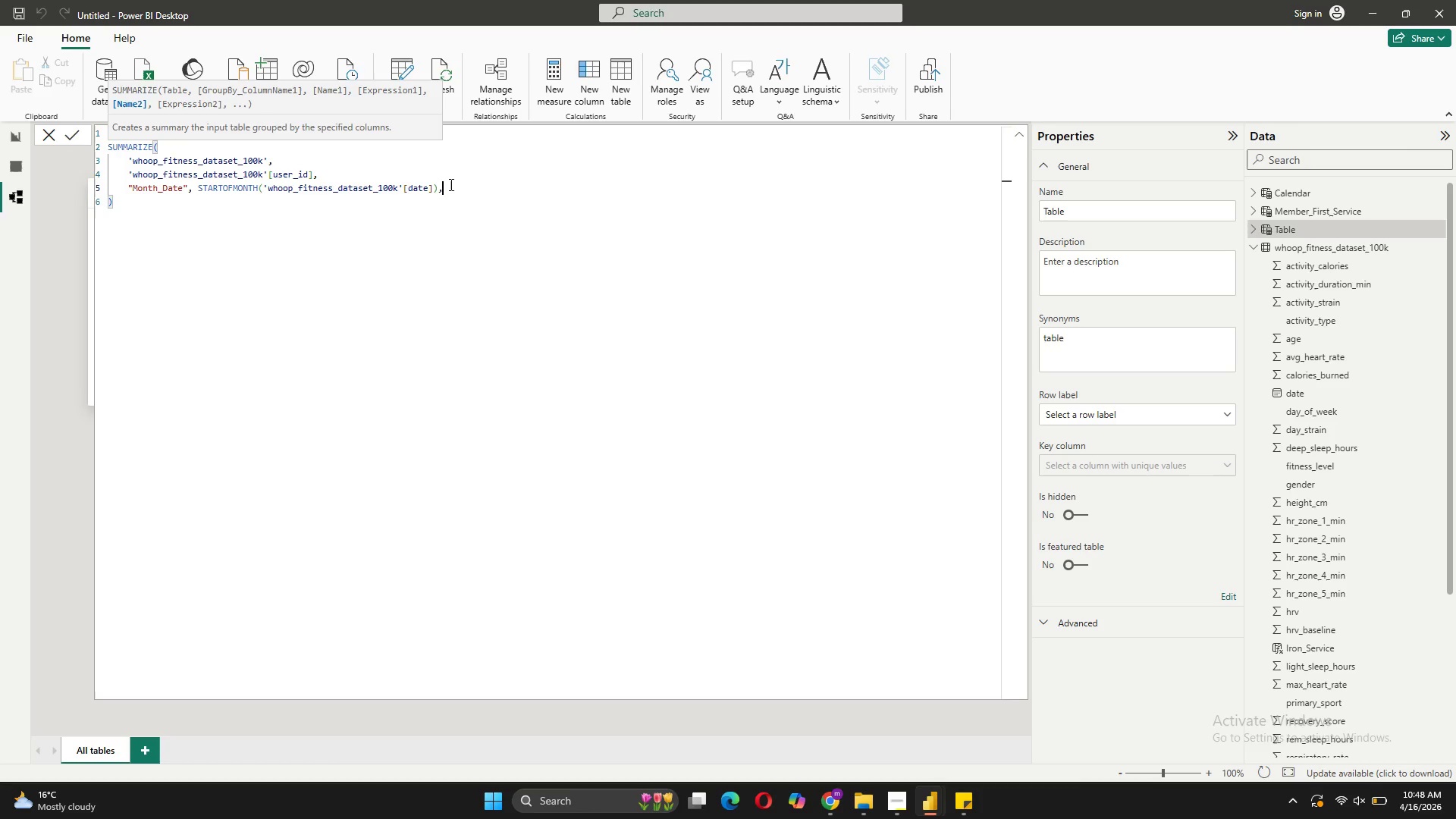 
key(Shift+ShiftRight)
 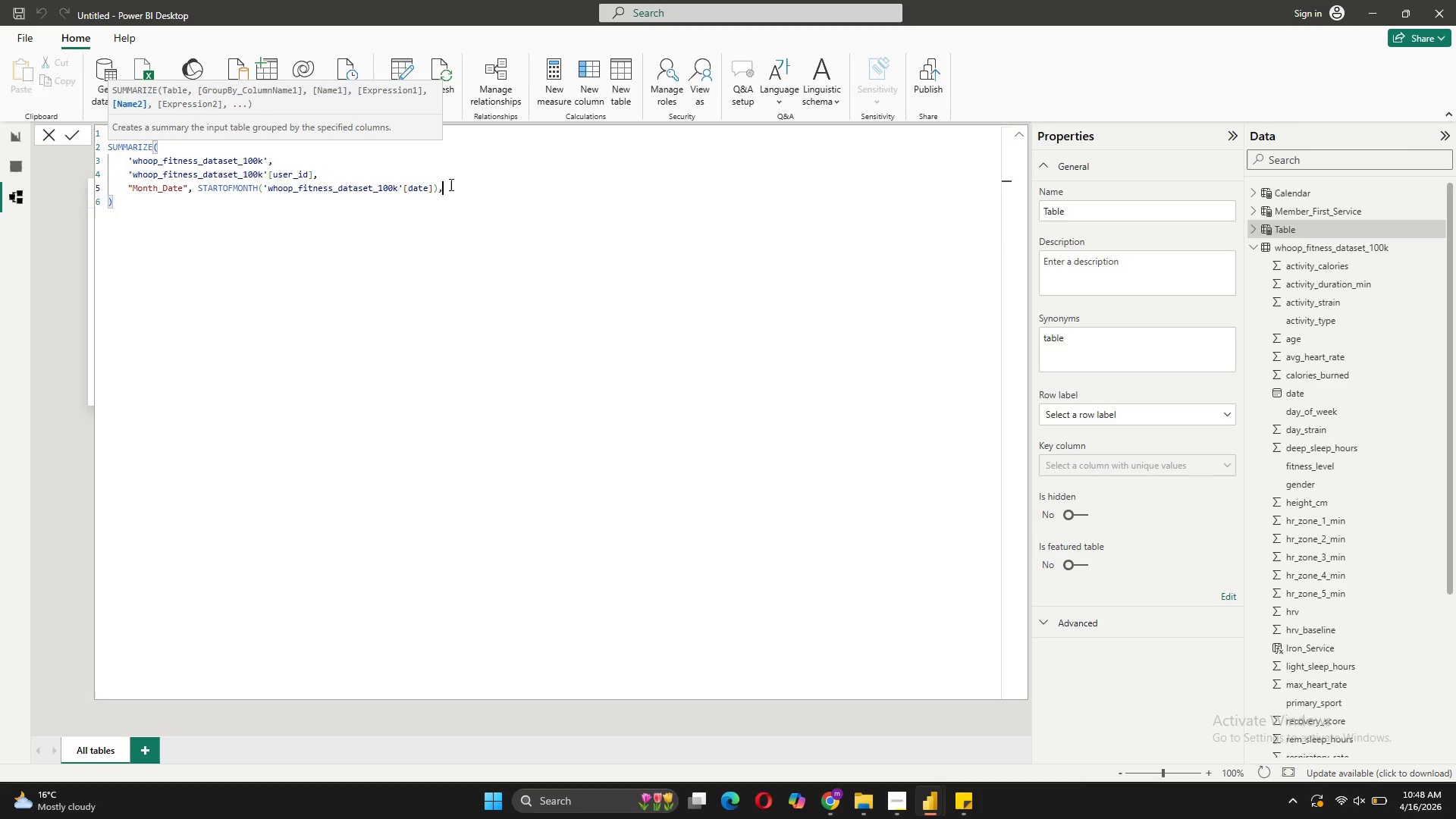 
key(Shift+Enter)
 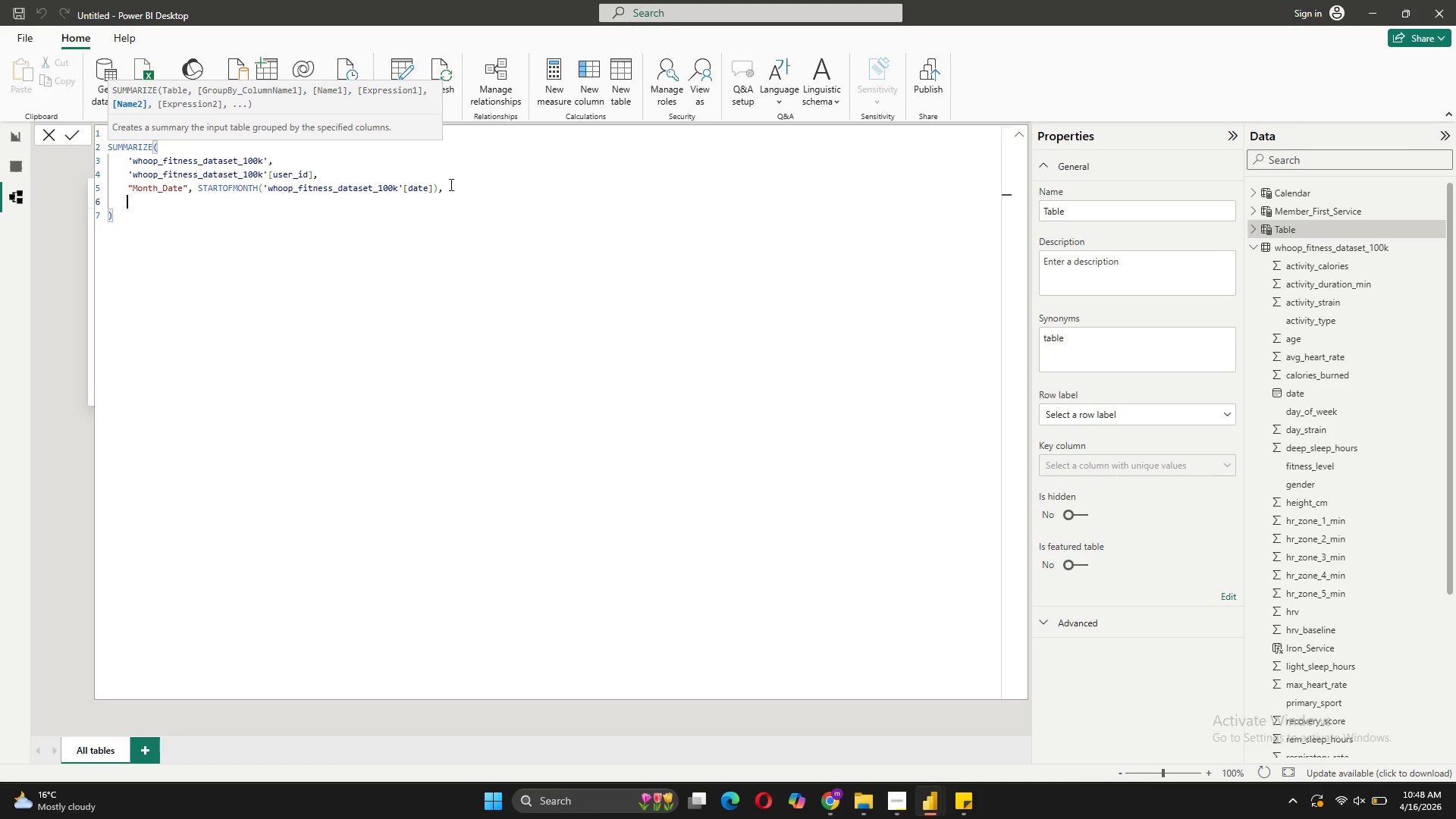 
type("Activity_Couny)
key(Backspace)
type(t", COUNTROWS(')
 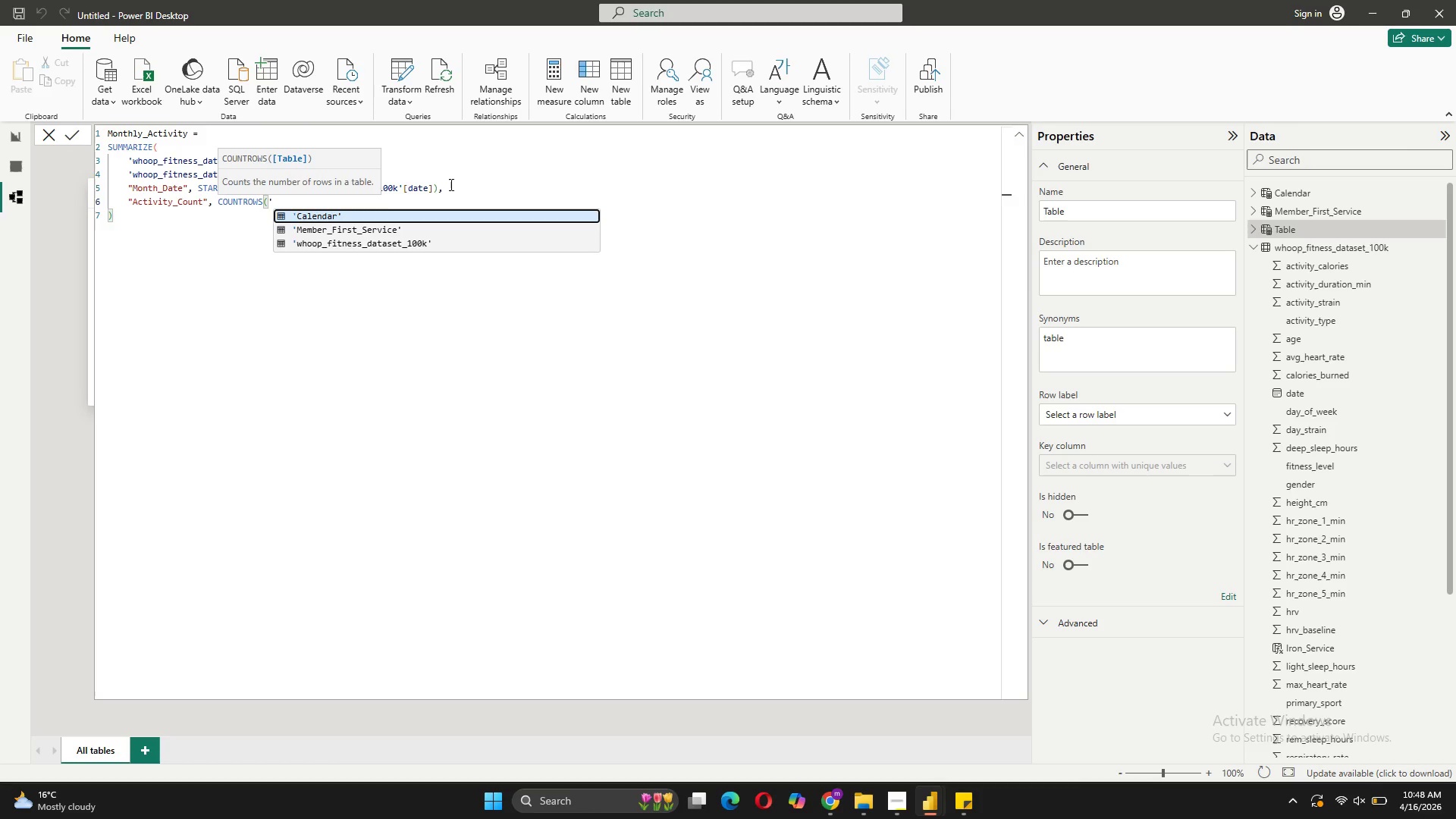 
left_click([428, 240])
 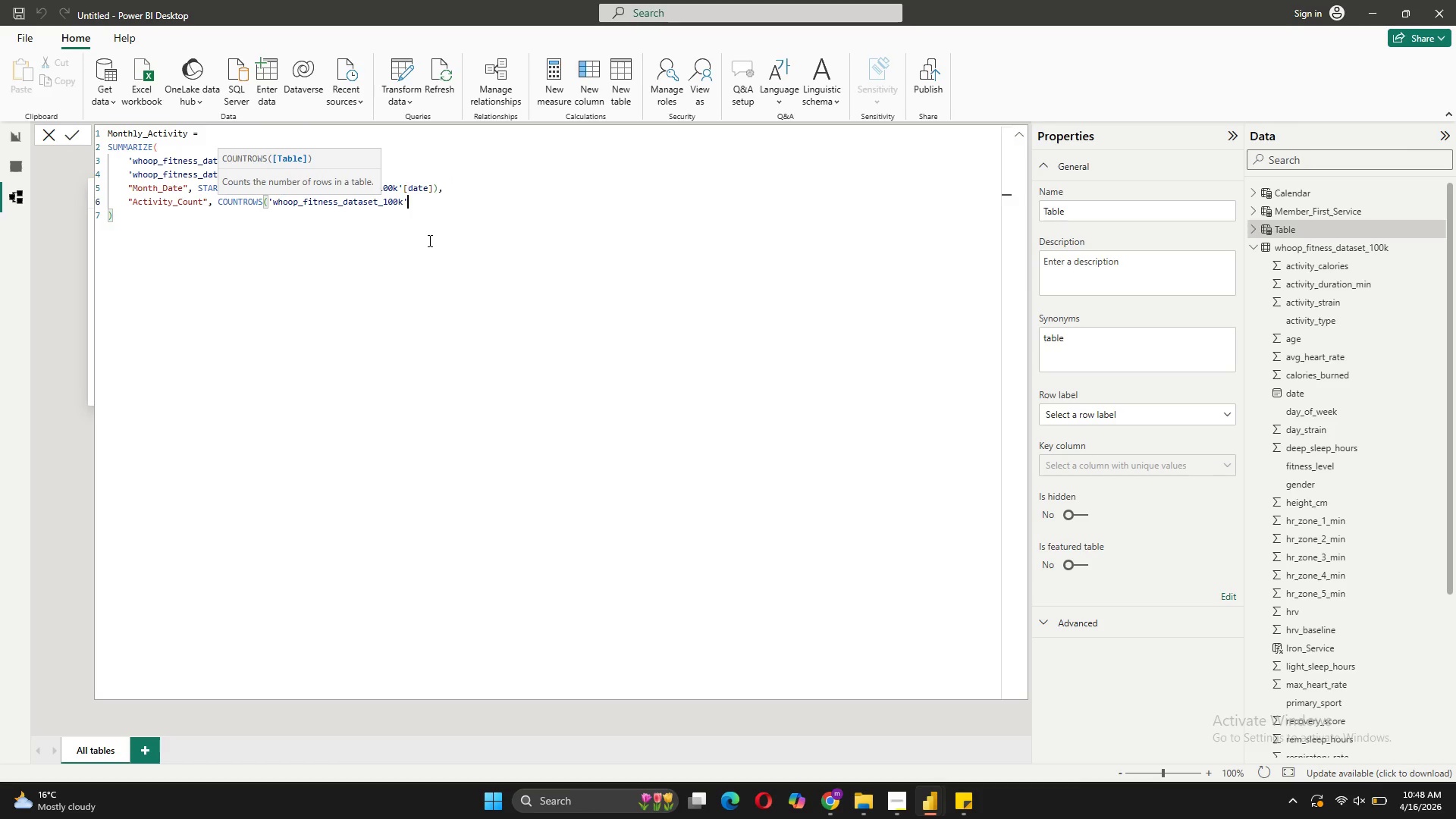 
key(Shift+0)
 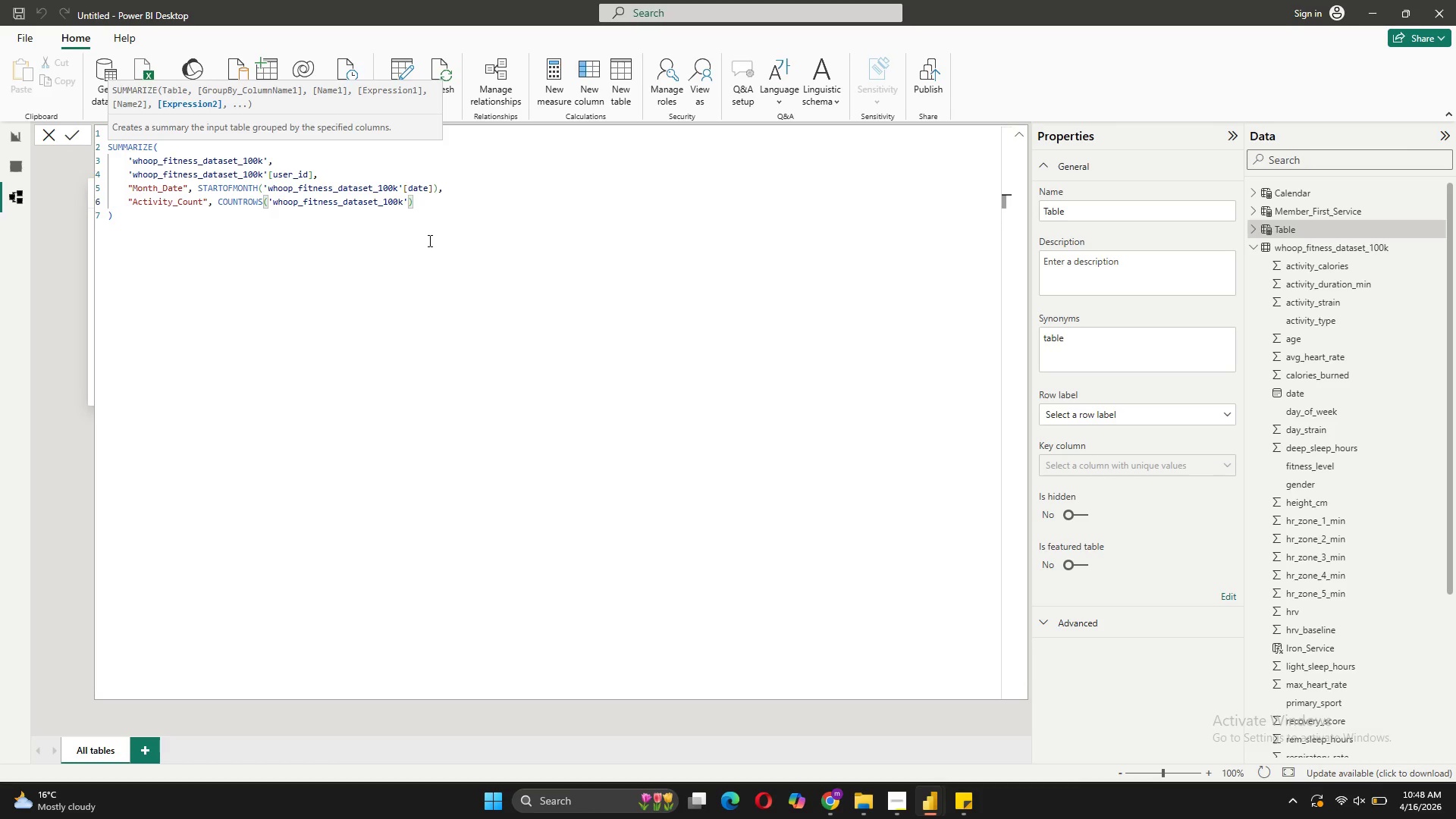 
wait(7.44)
 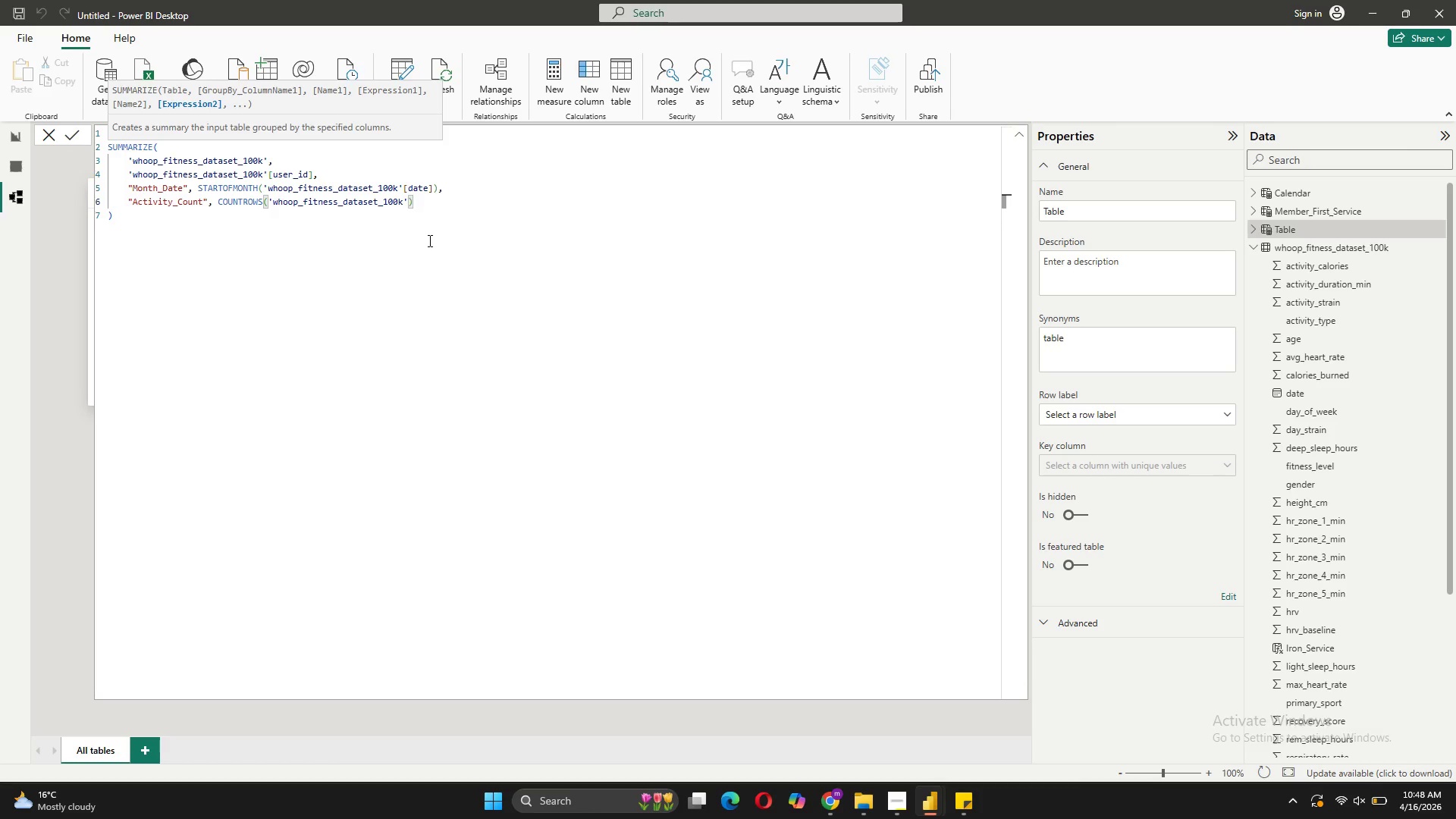 
key(Shift+Enter)
 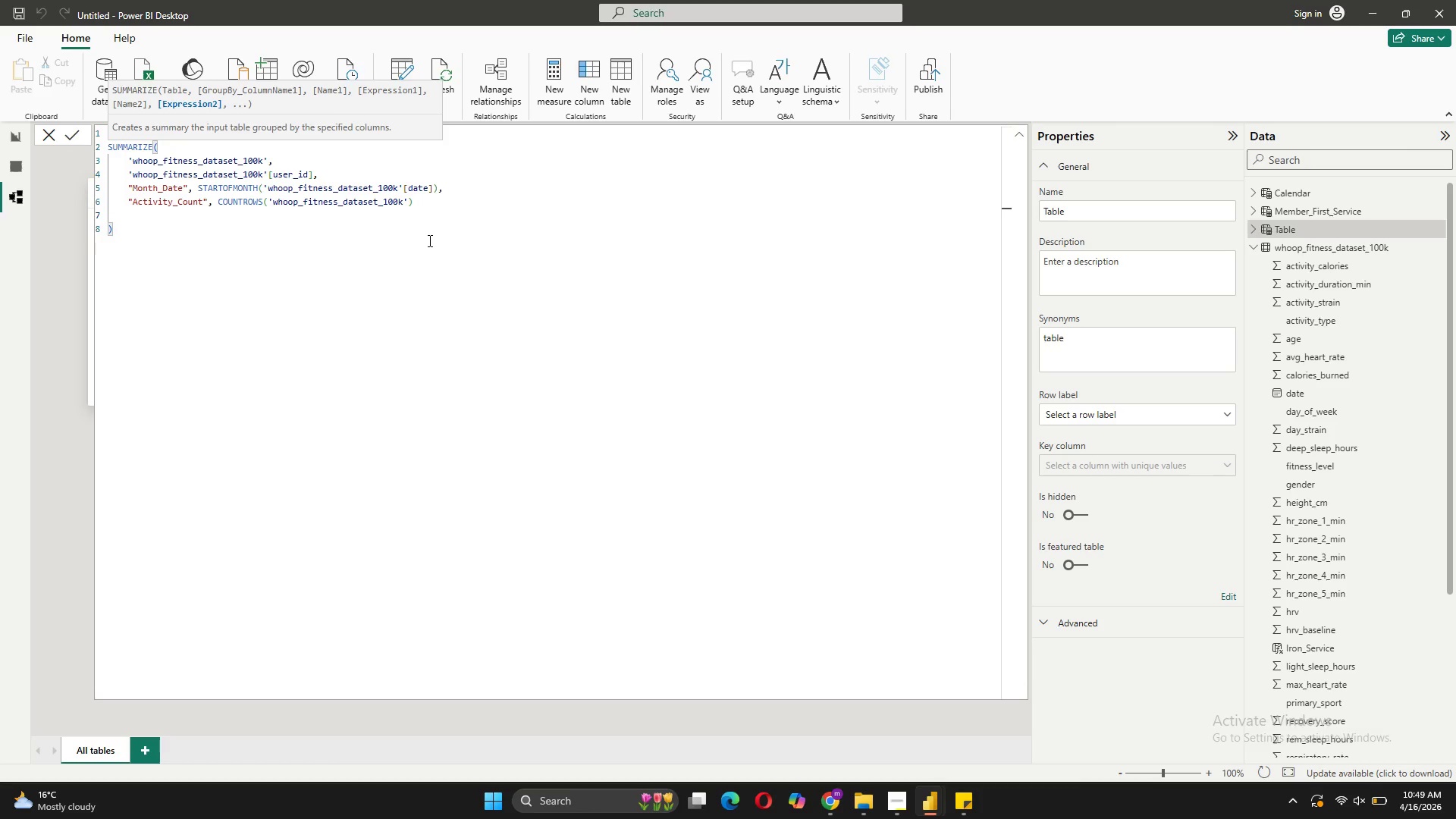 
key(Backspace)
 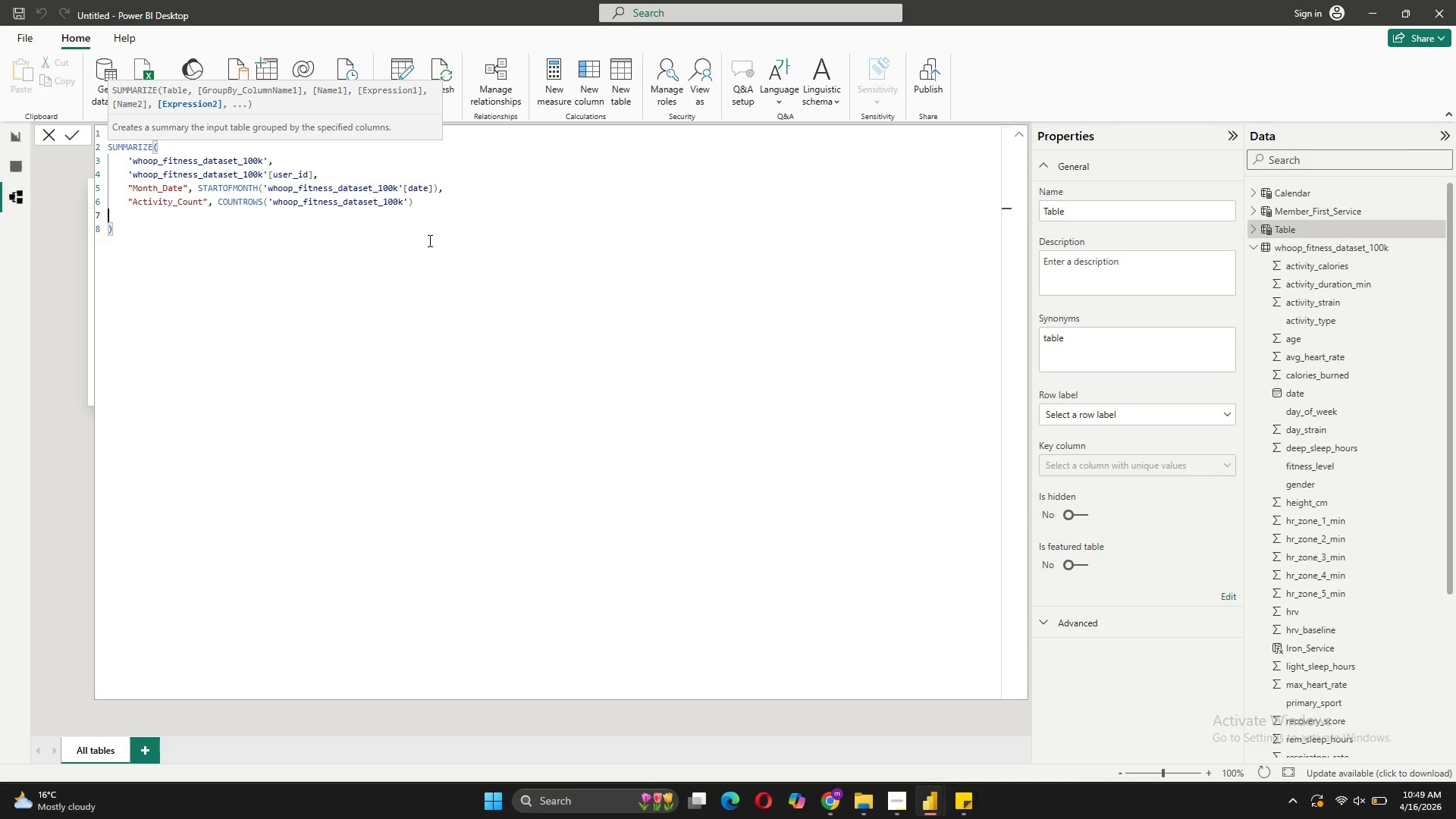 
key(Backspace)
 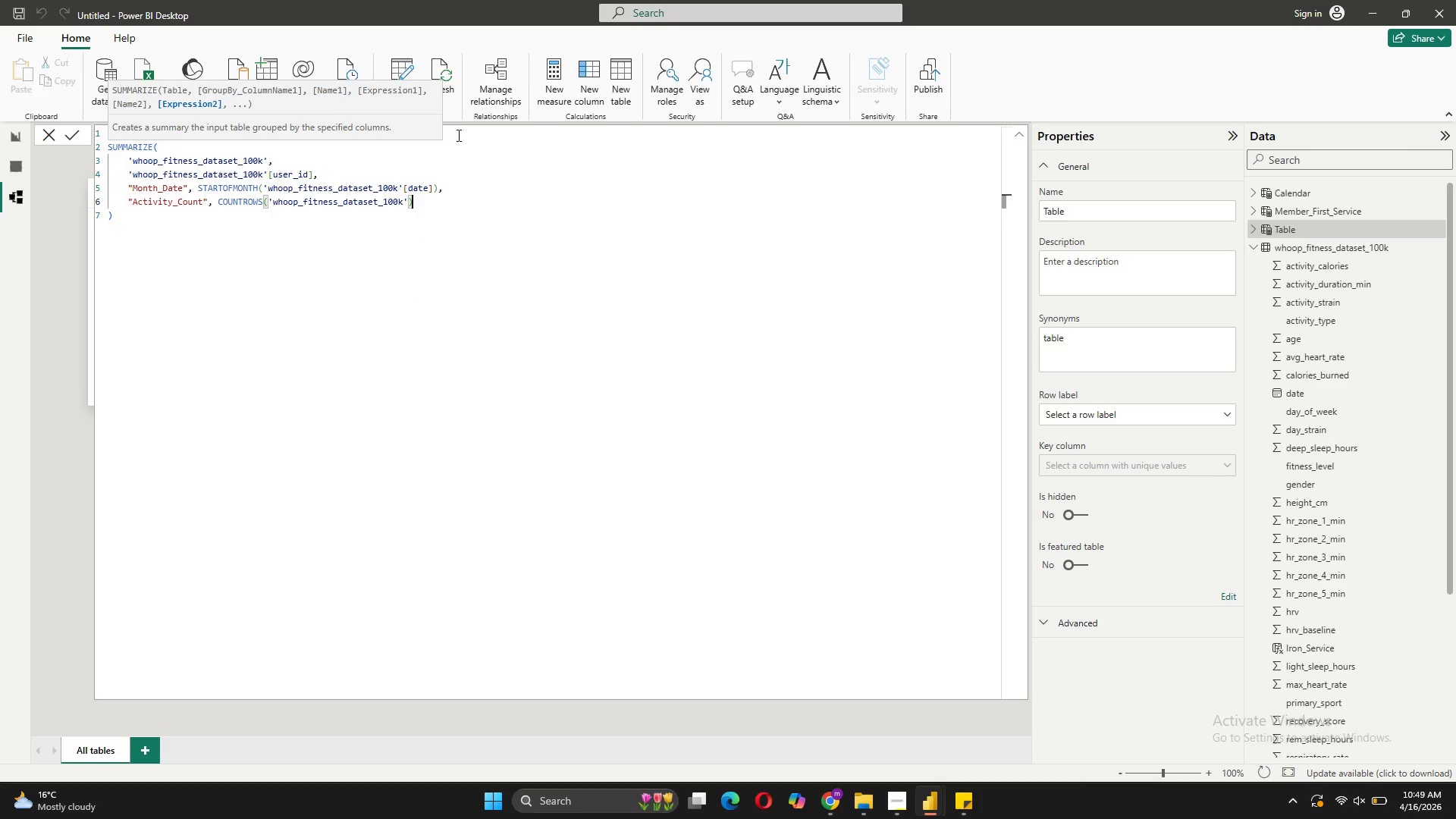 
wait(8.12)
 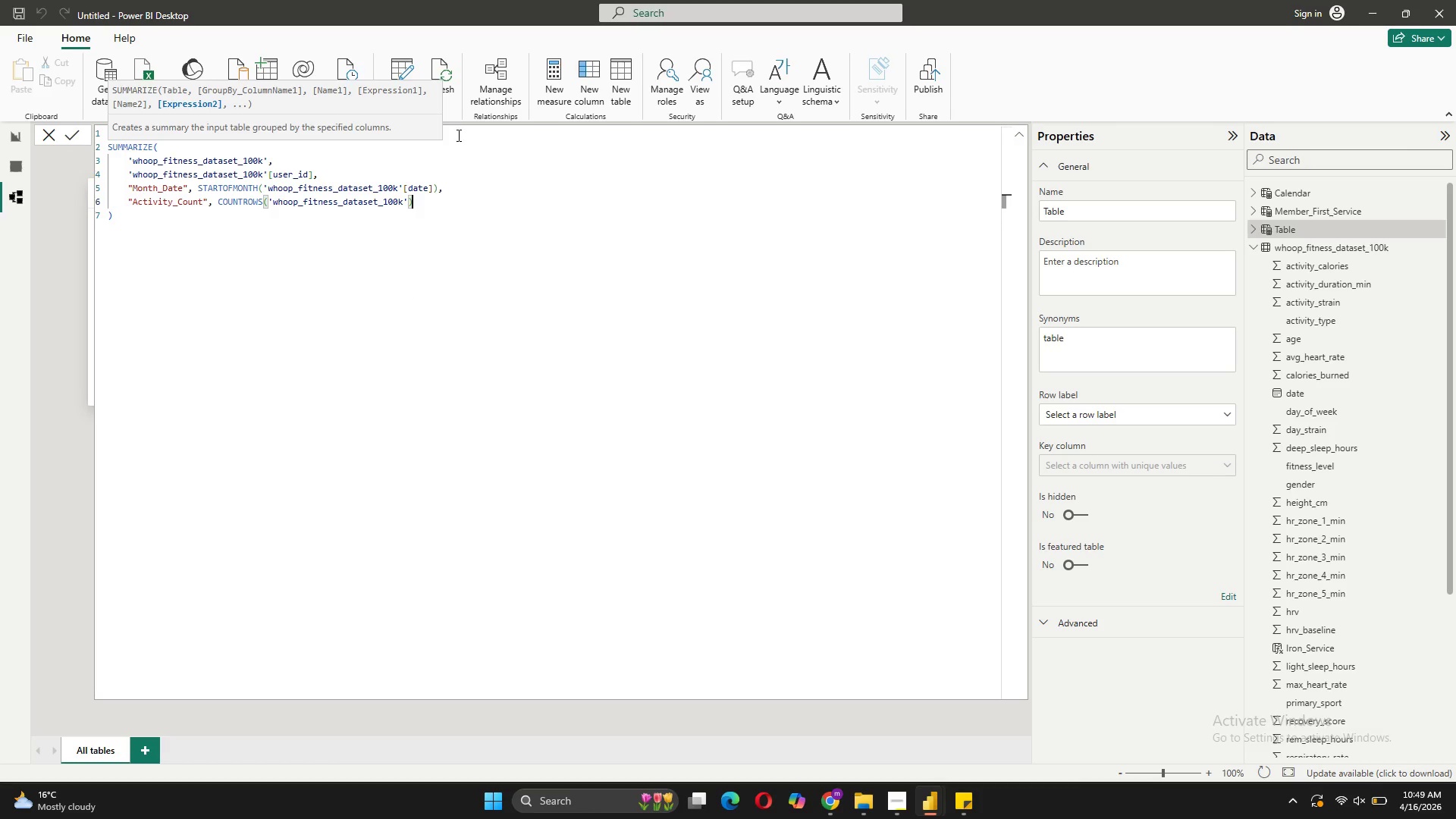 
left_click([70, 143])
 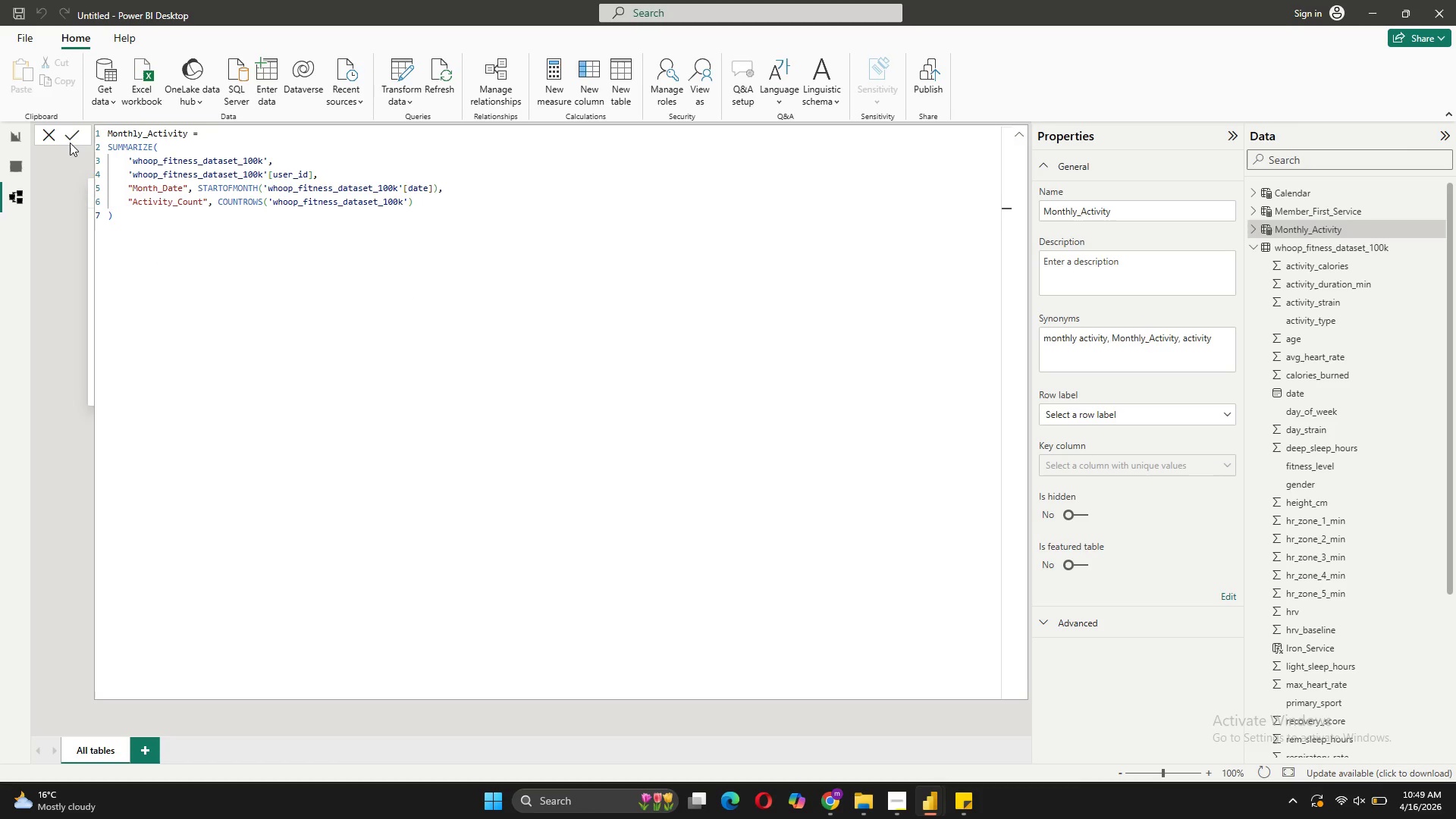 
wait(9.28)
 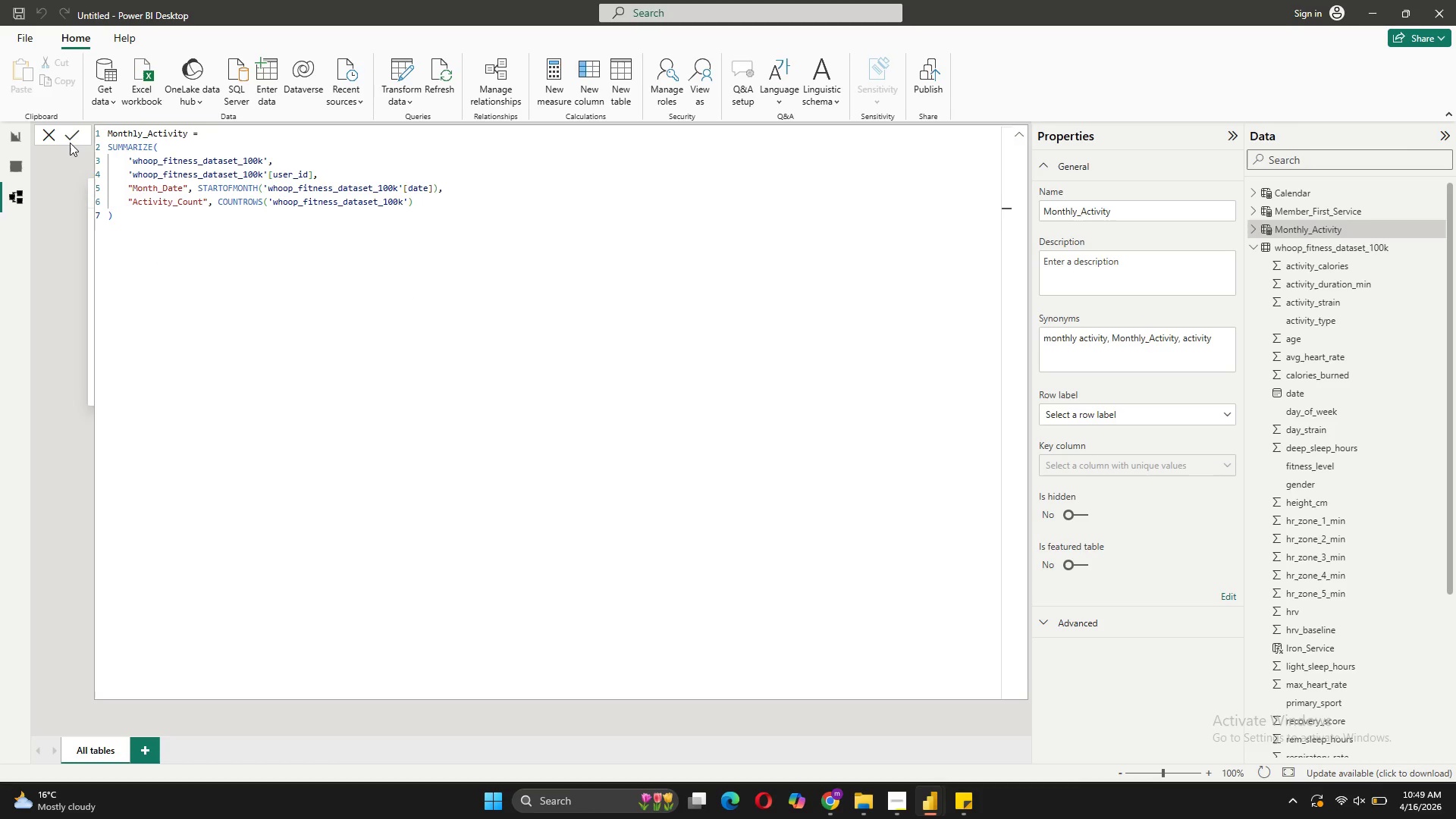 
left_click([13, 168])
 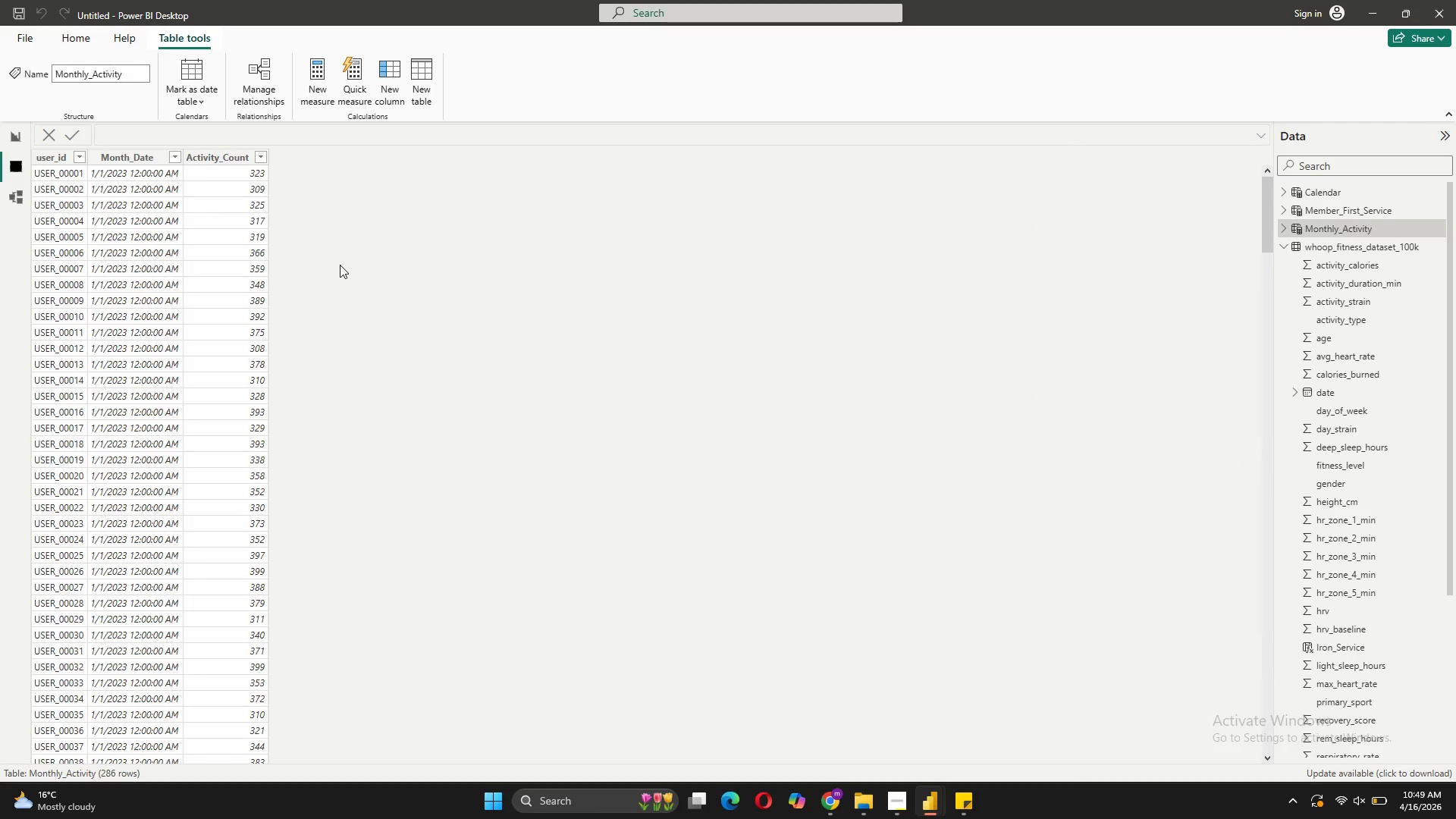 
wait(6.7)
 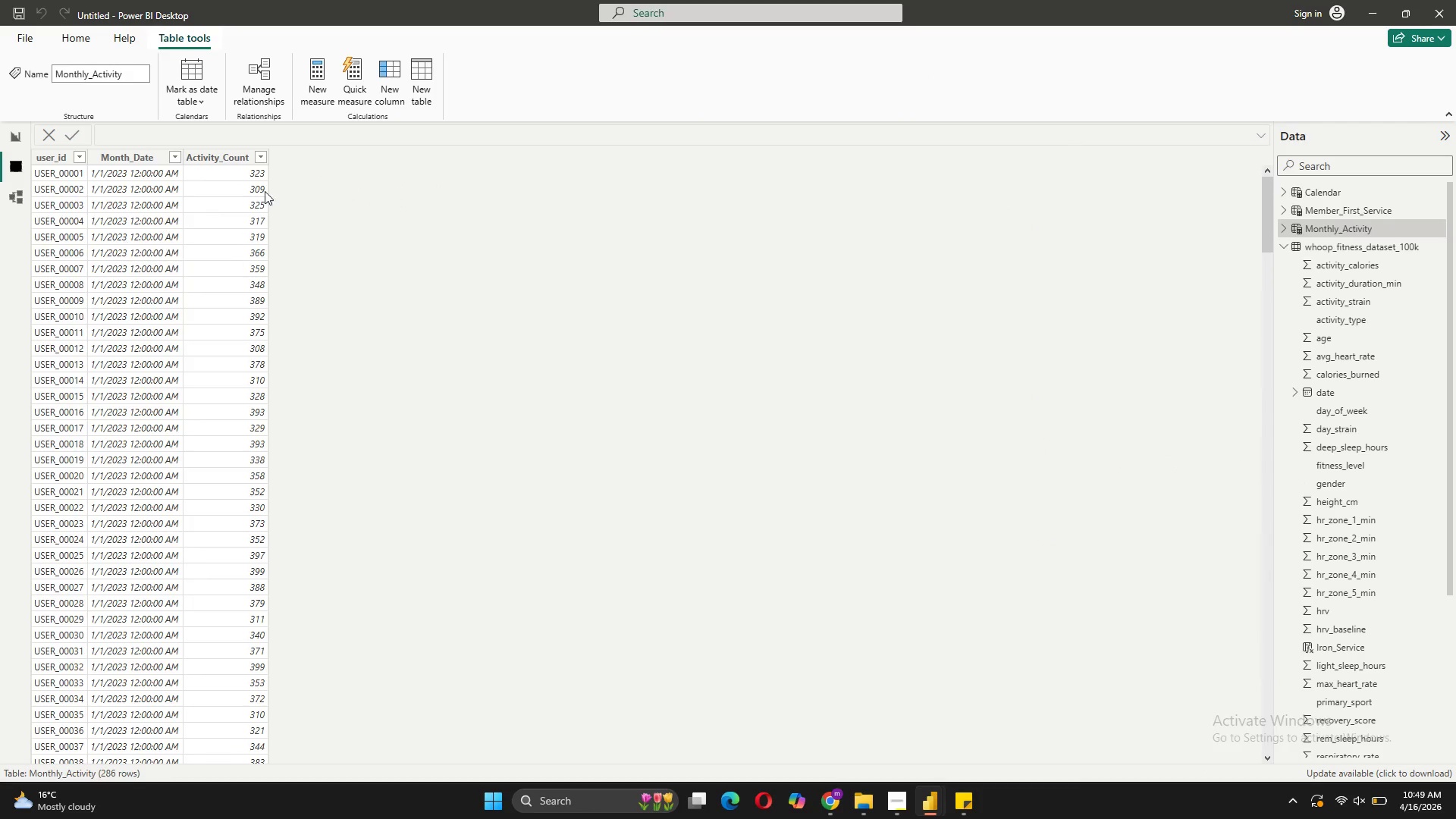 
left_click([131, 182])
 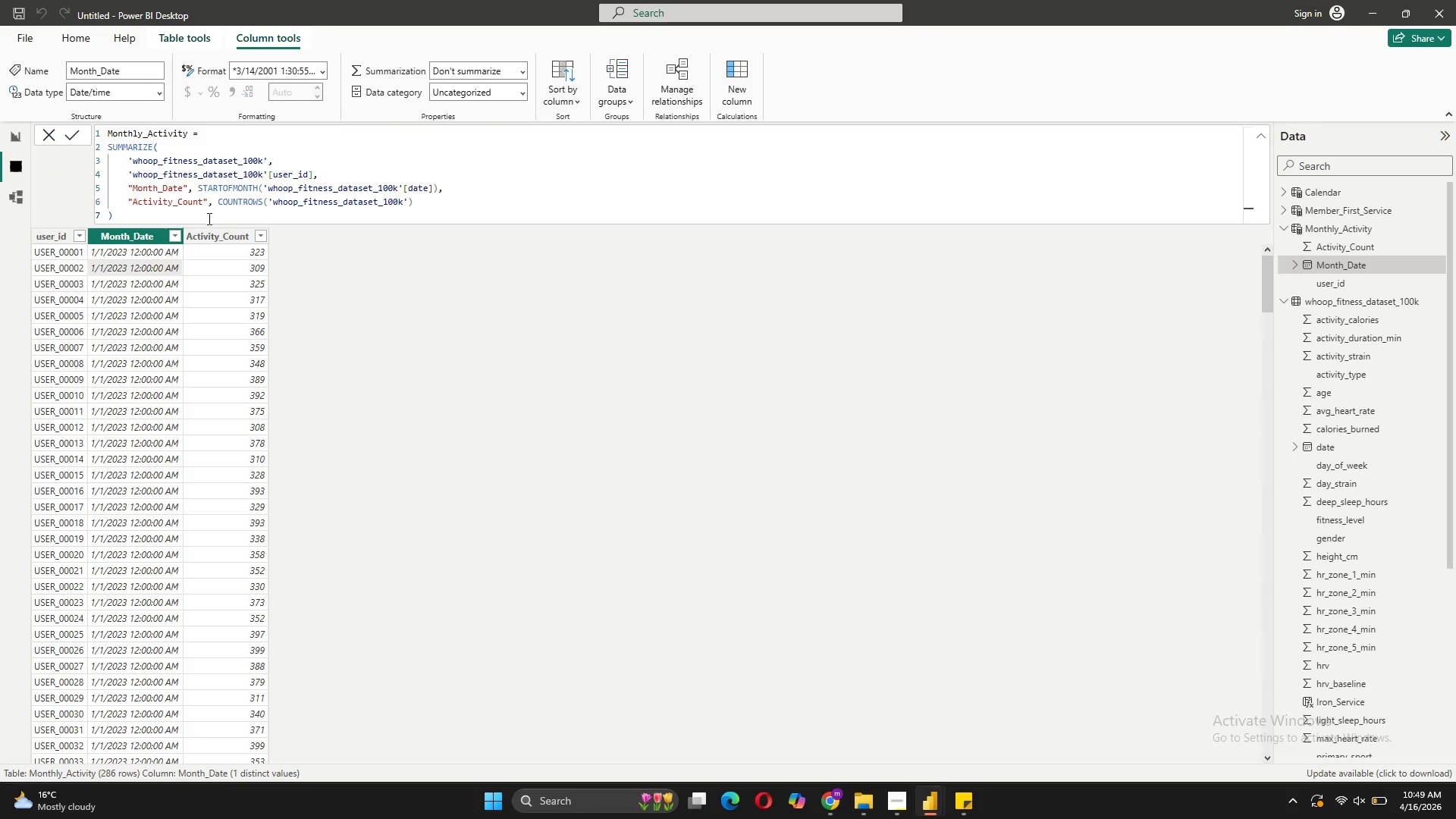 
left_click([306, 288])
 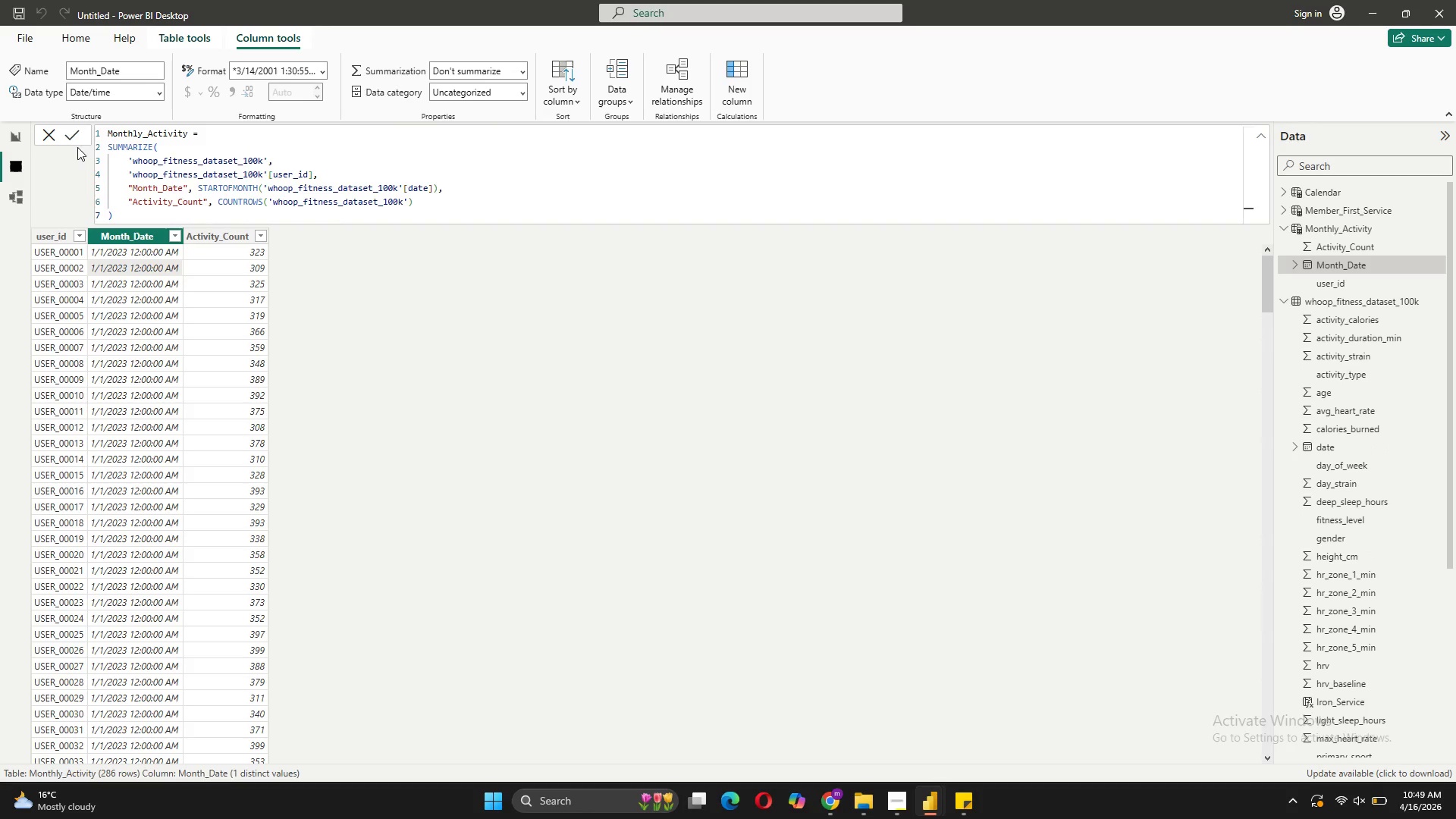 
left_click([48, 141])
 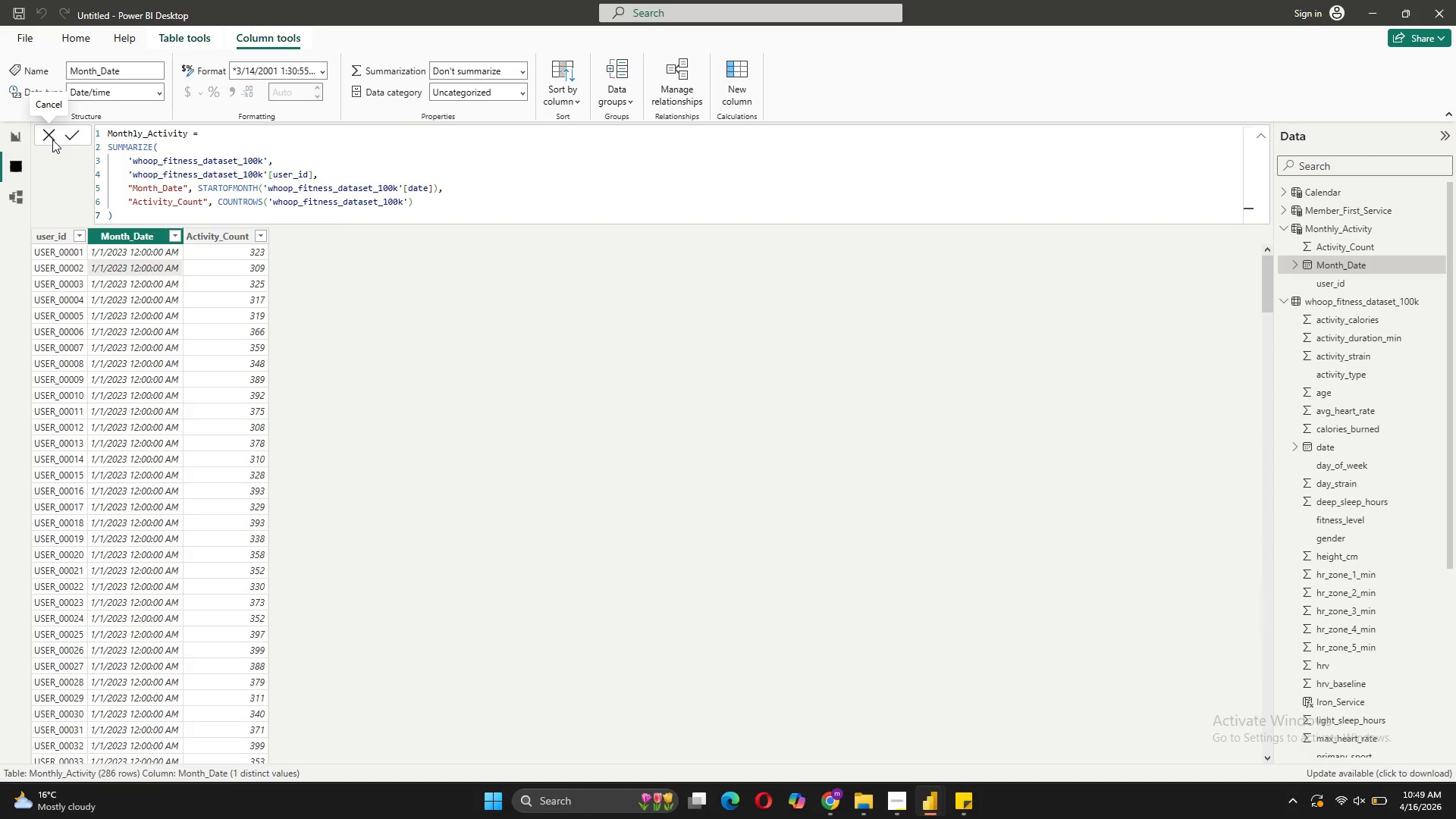 
left_click([52, 140])
 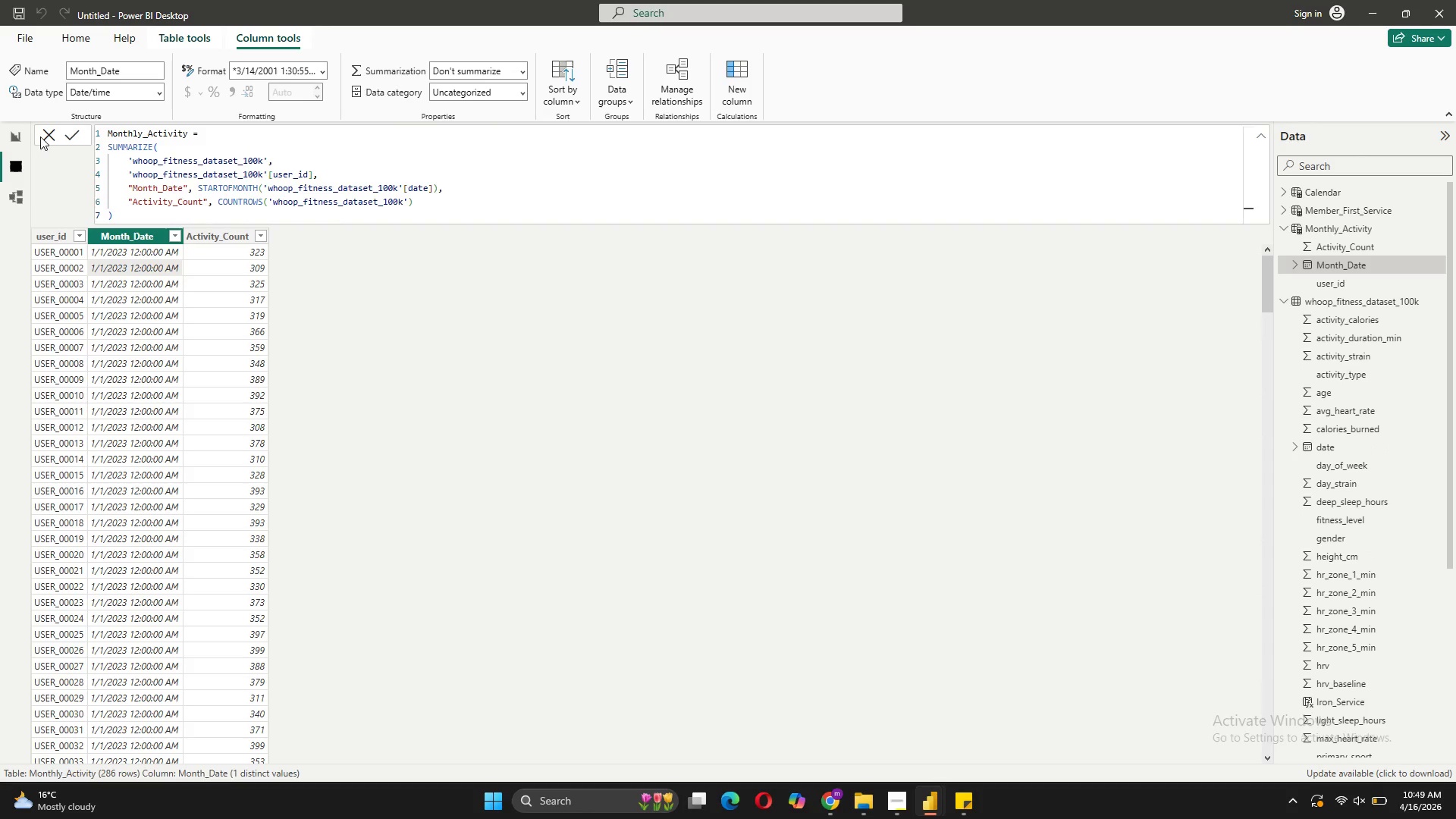 
left_click([39, 137])
 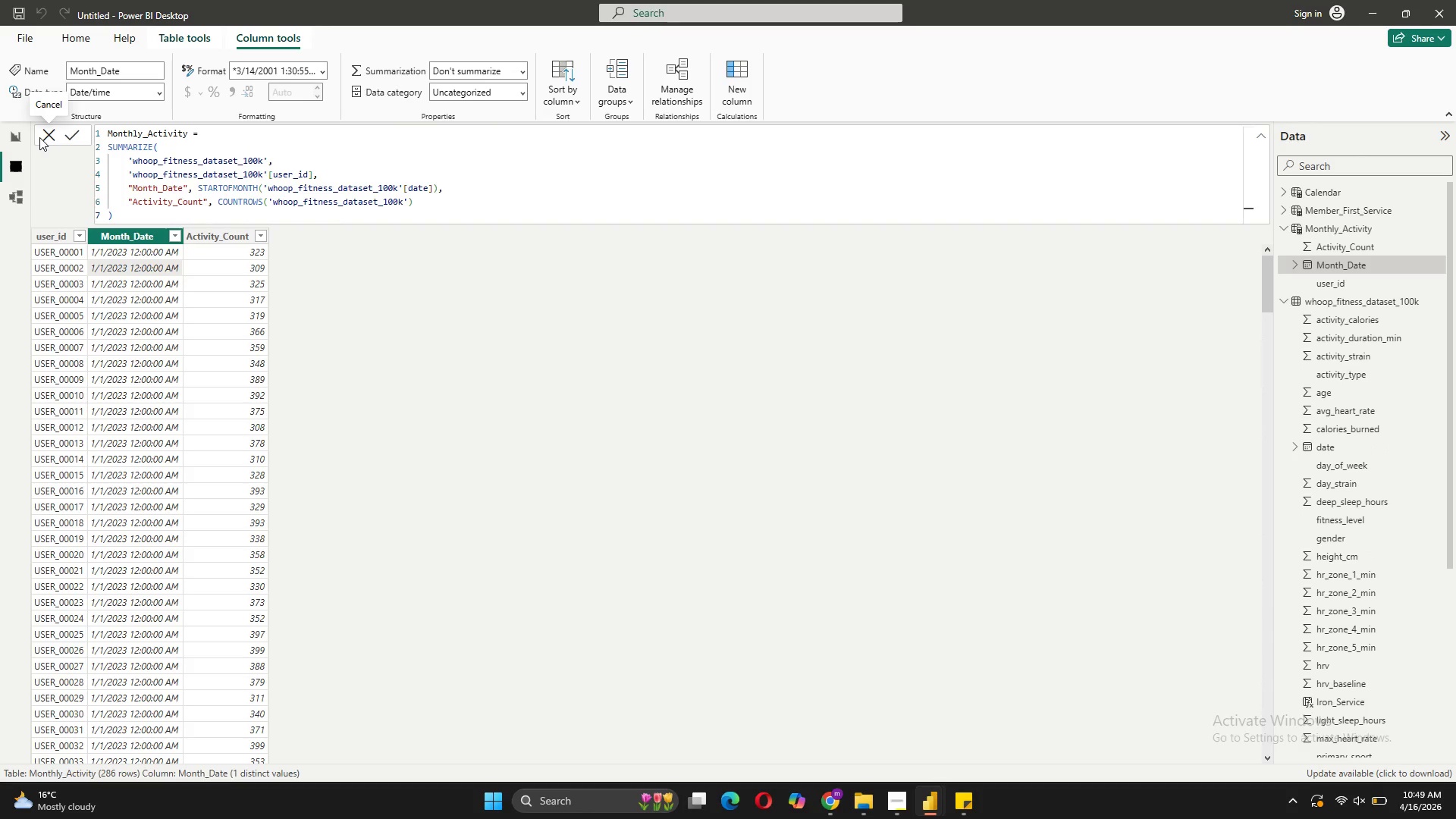 
left_click([39, 137])
 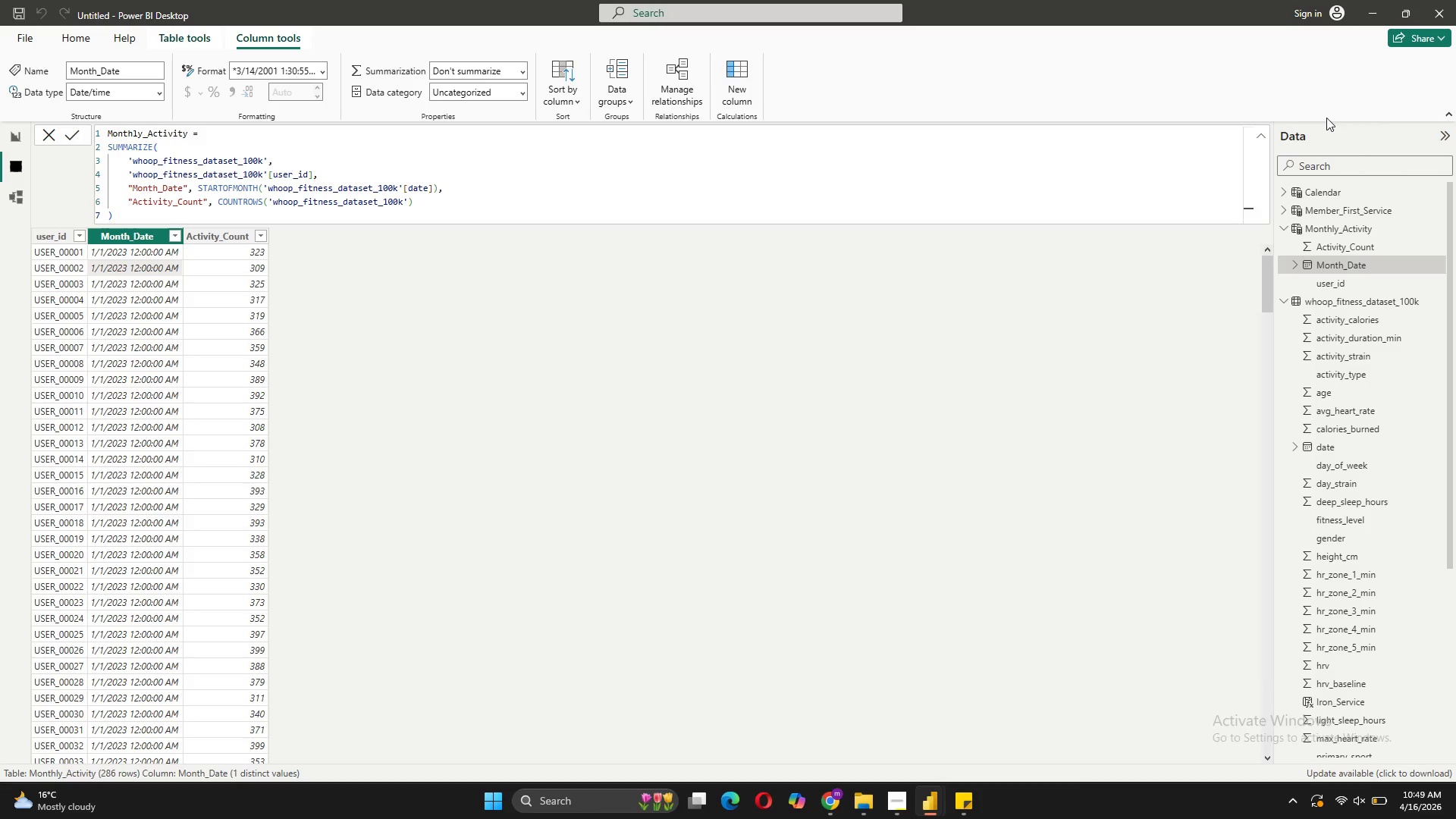 
left_click([1269, 130])
 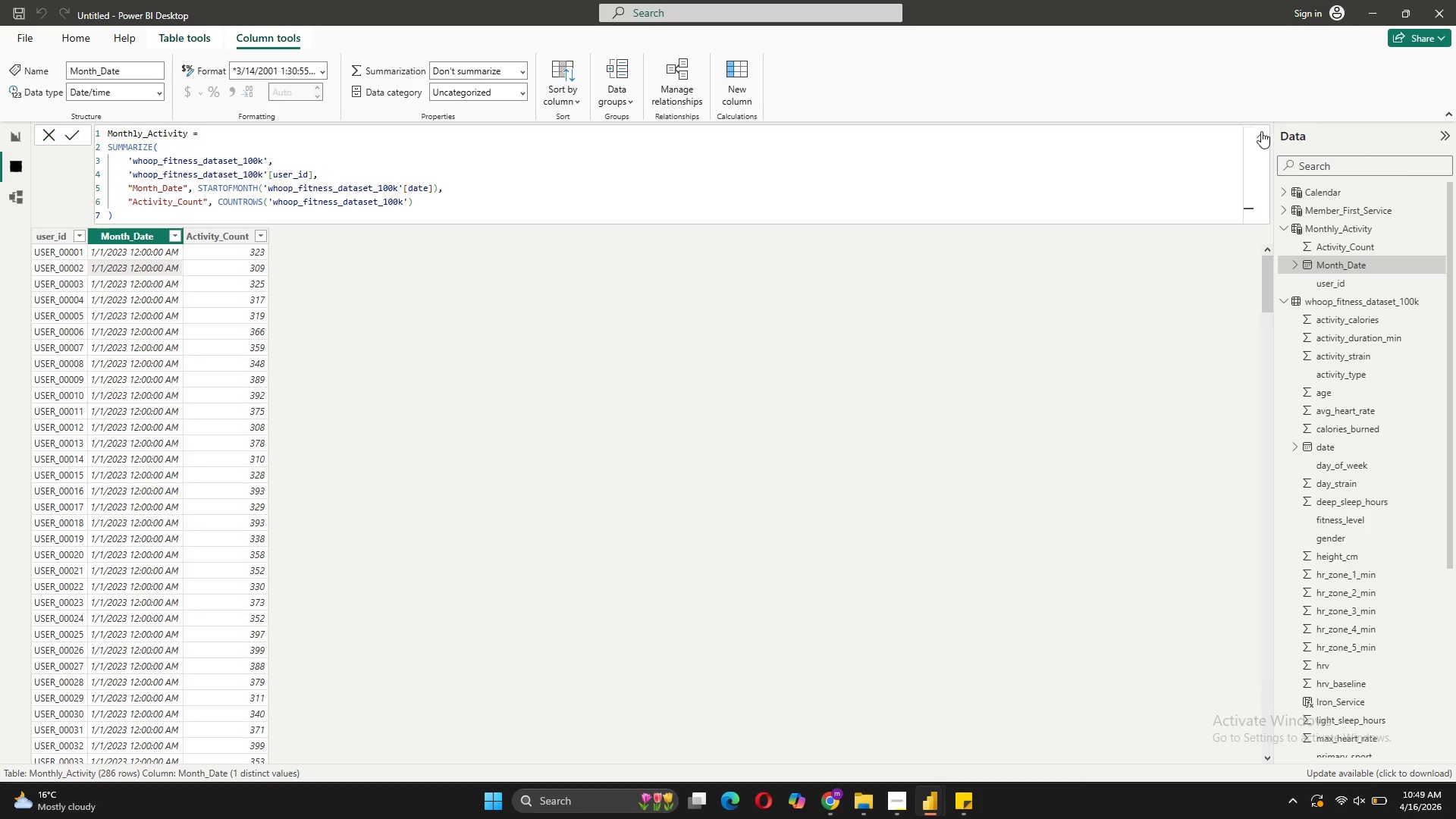 
left_click([1261, 134])
 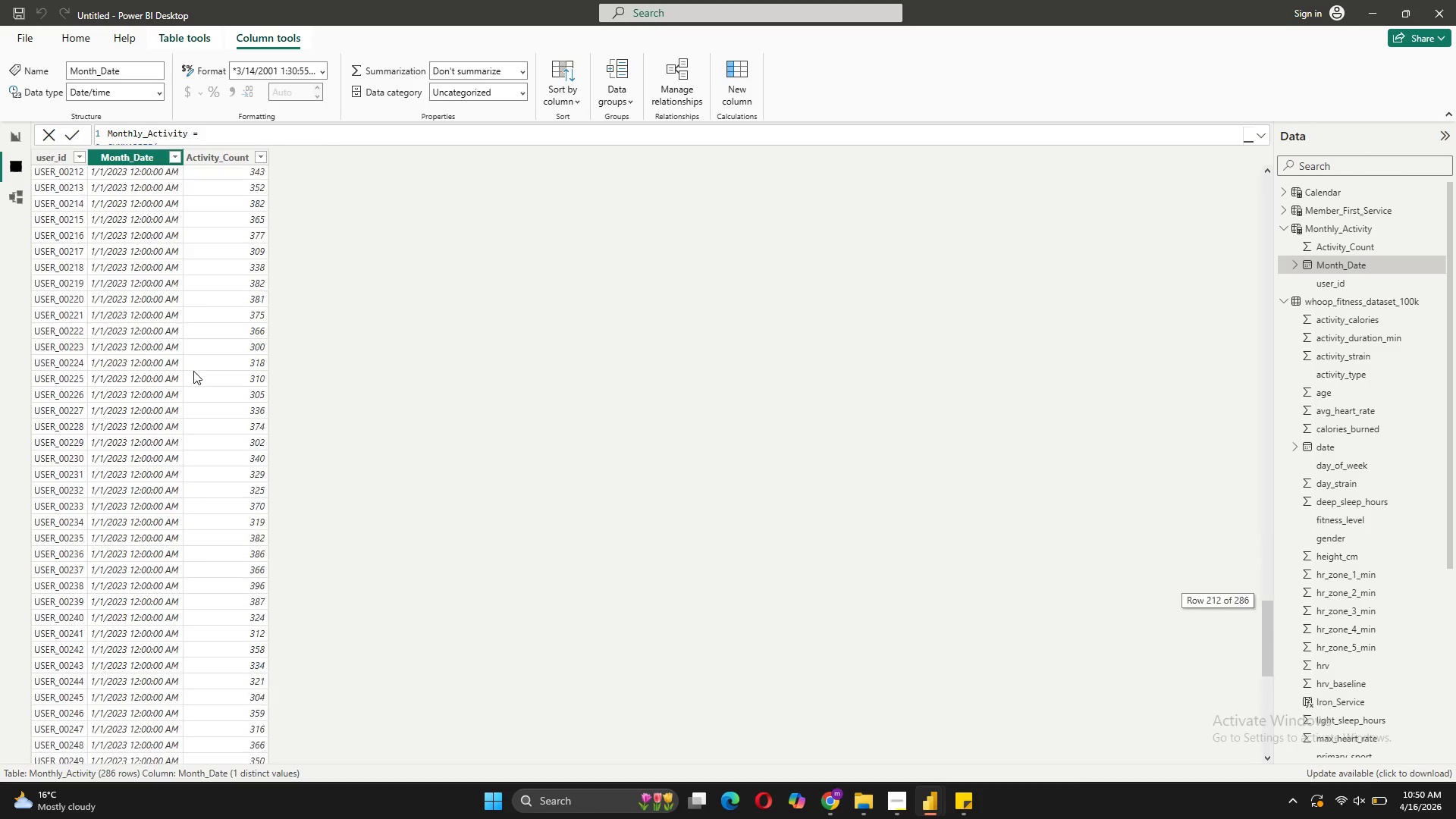 
wait(45.81)
 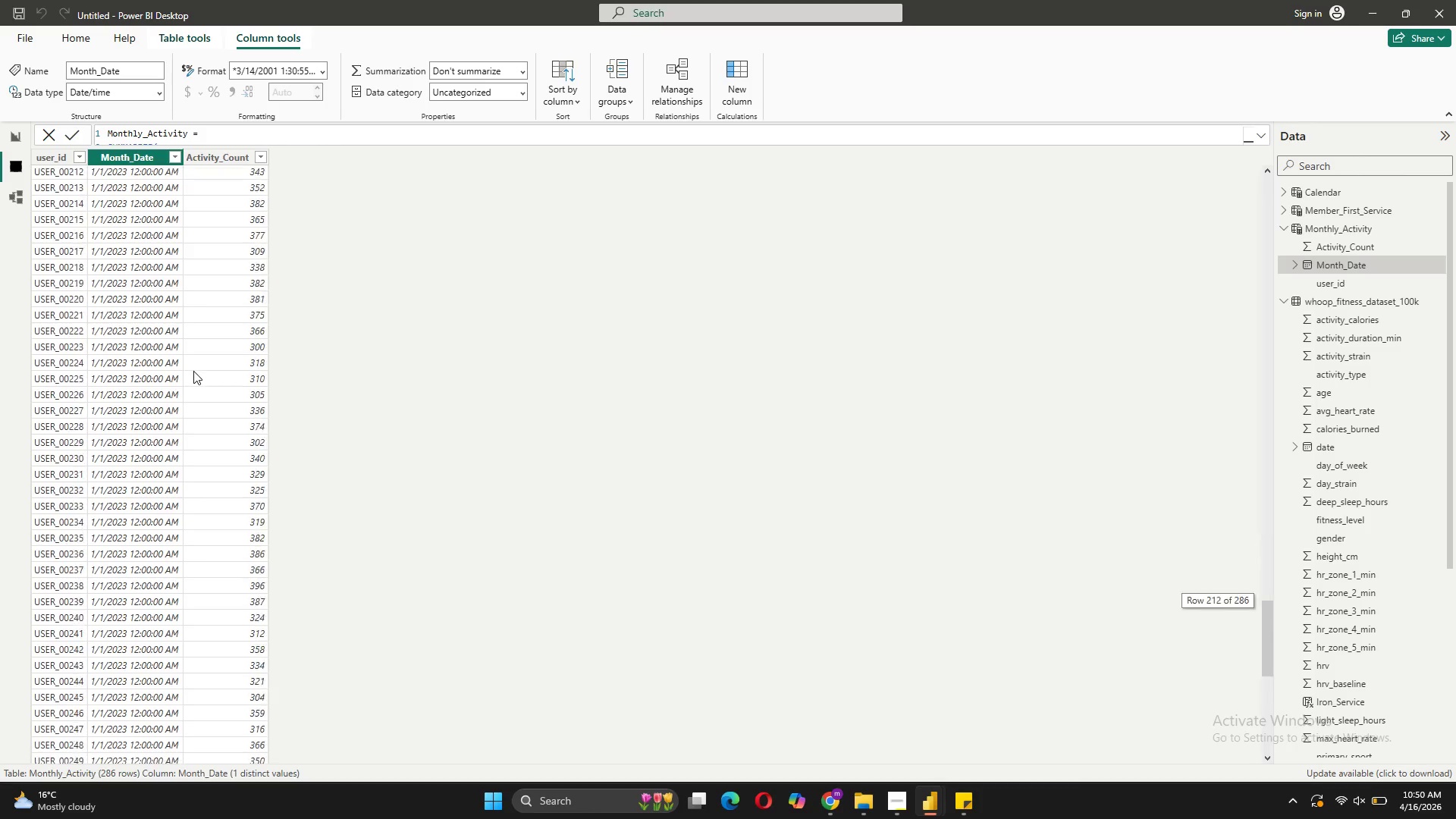 
left_click([52, 133])
 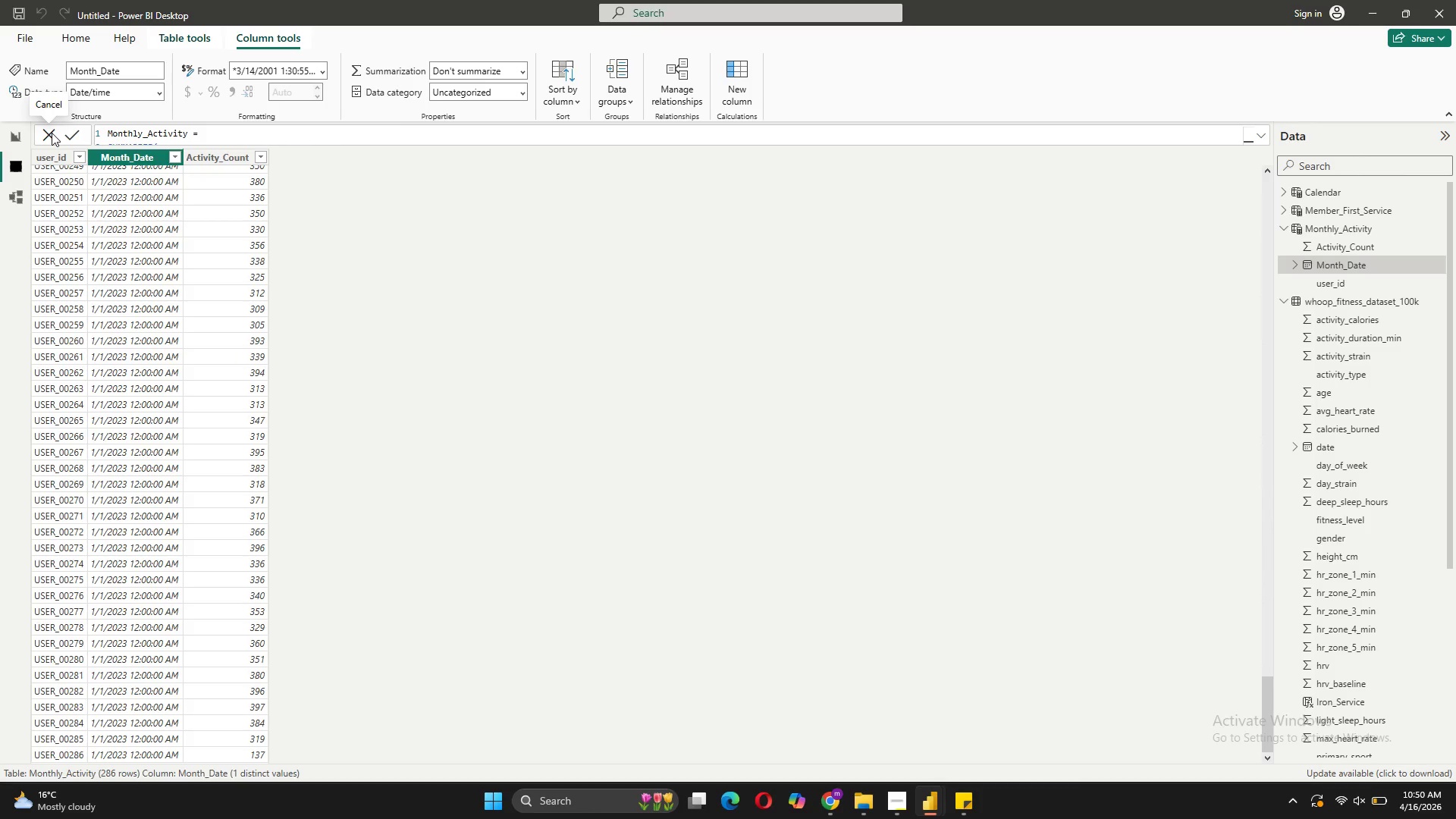 
left_click([52, 133])
 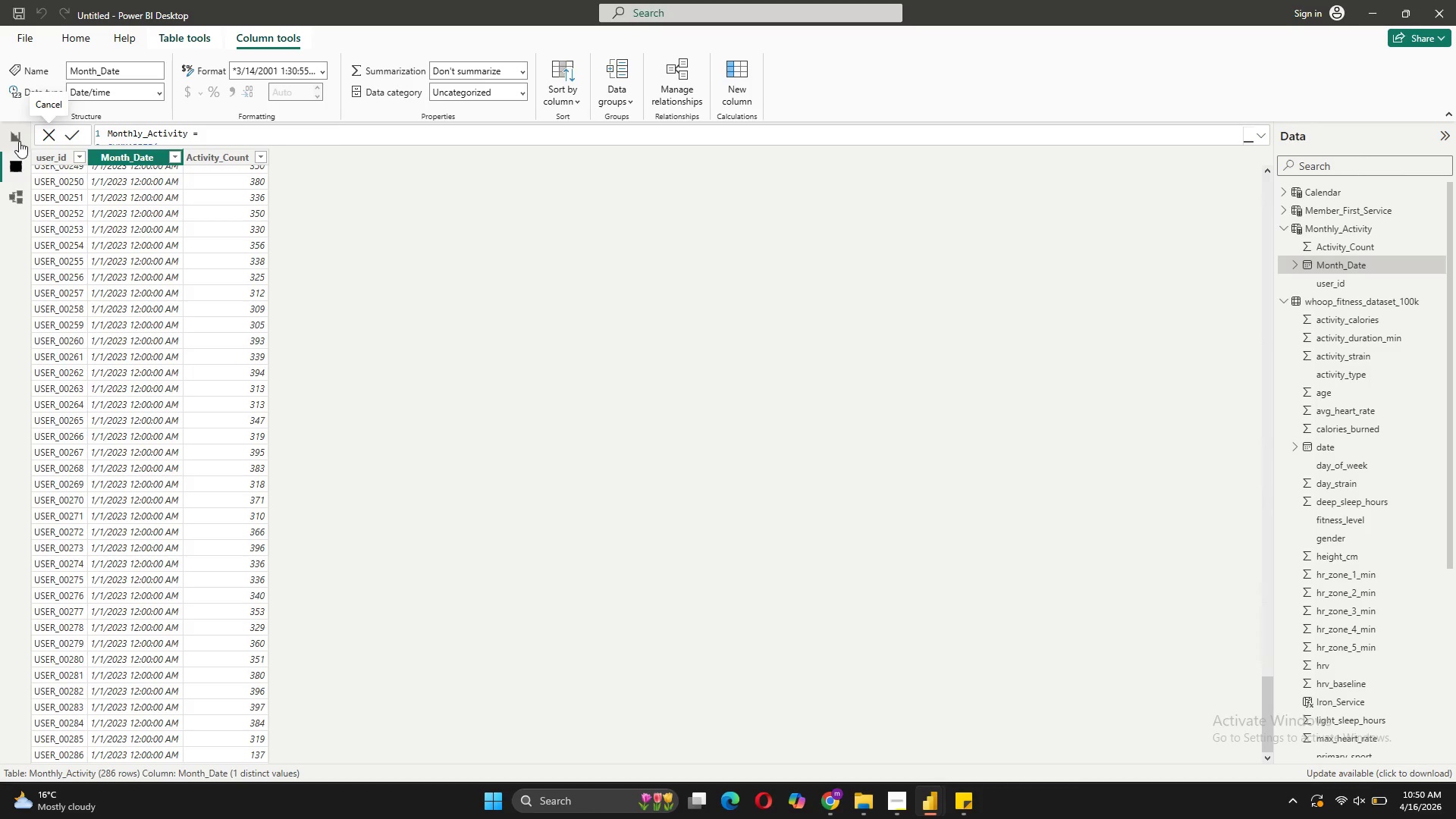 
left_click([18, 140])
 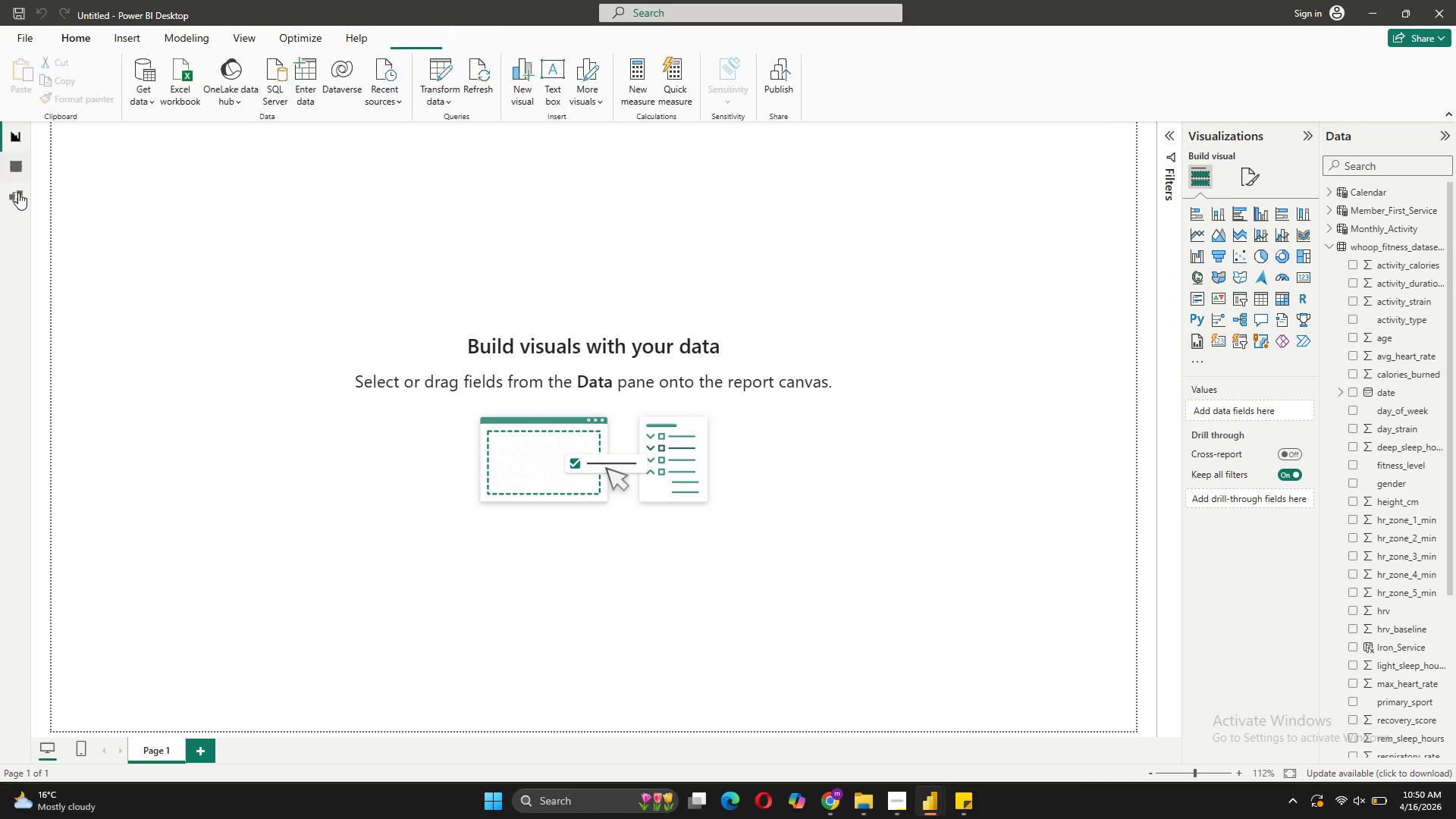 
left_click([17, 194])
 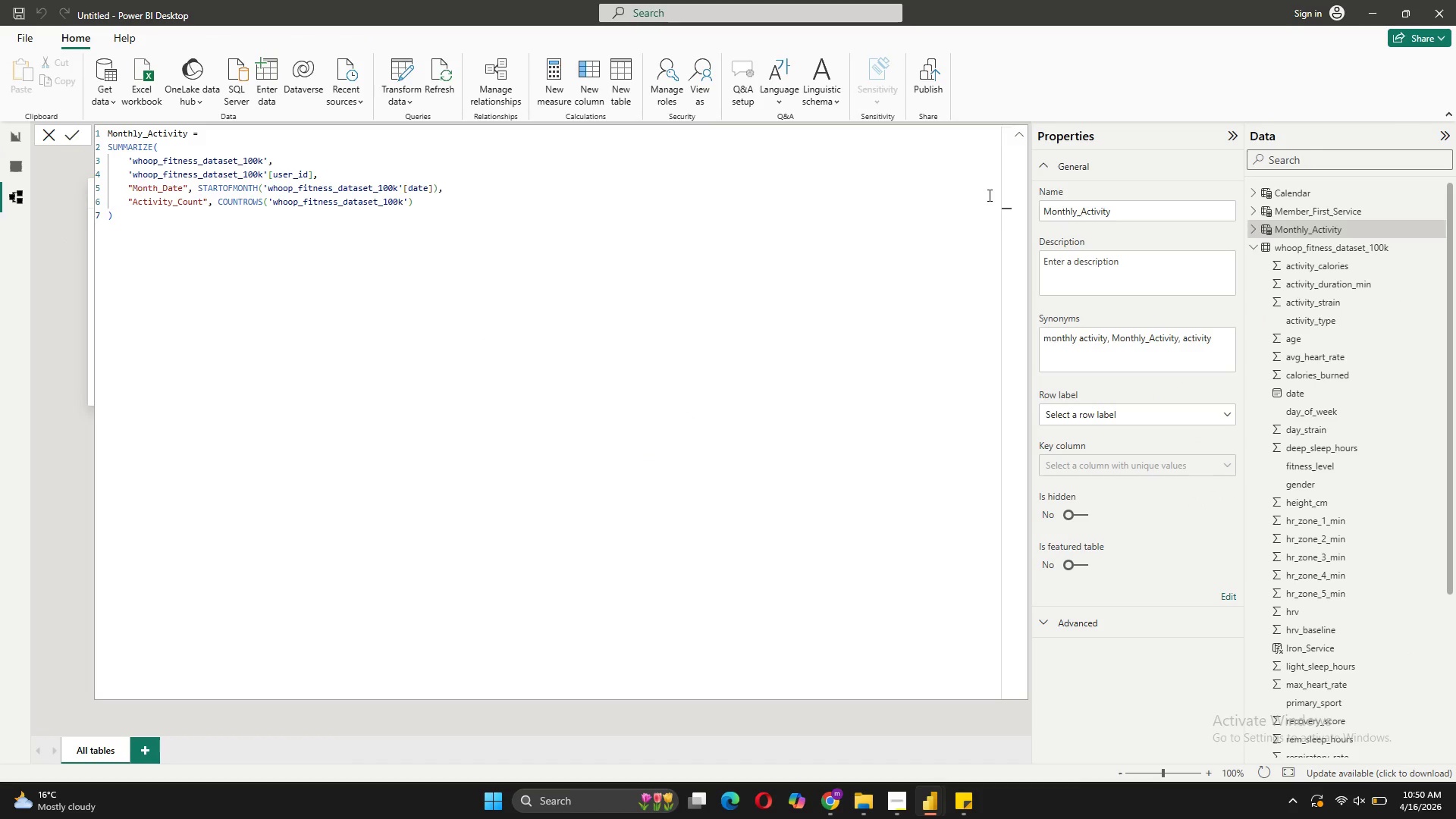 
left_click([1021, 136])
 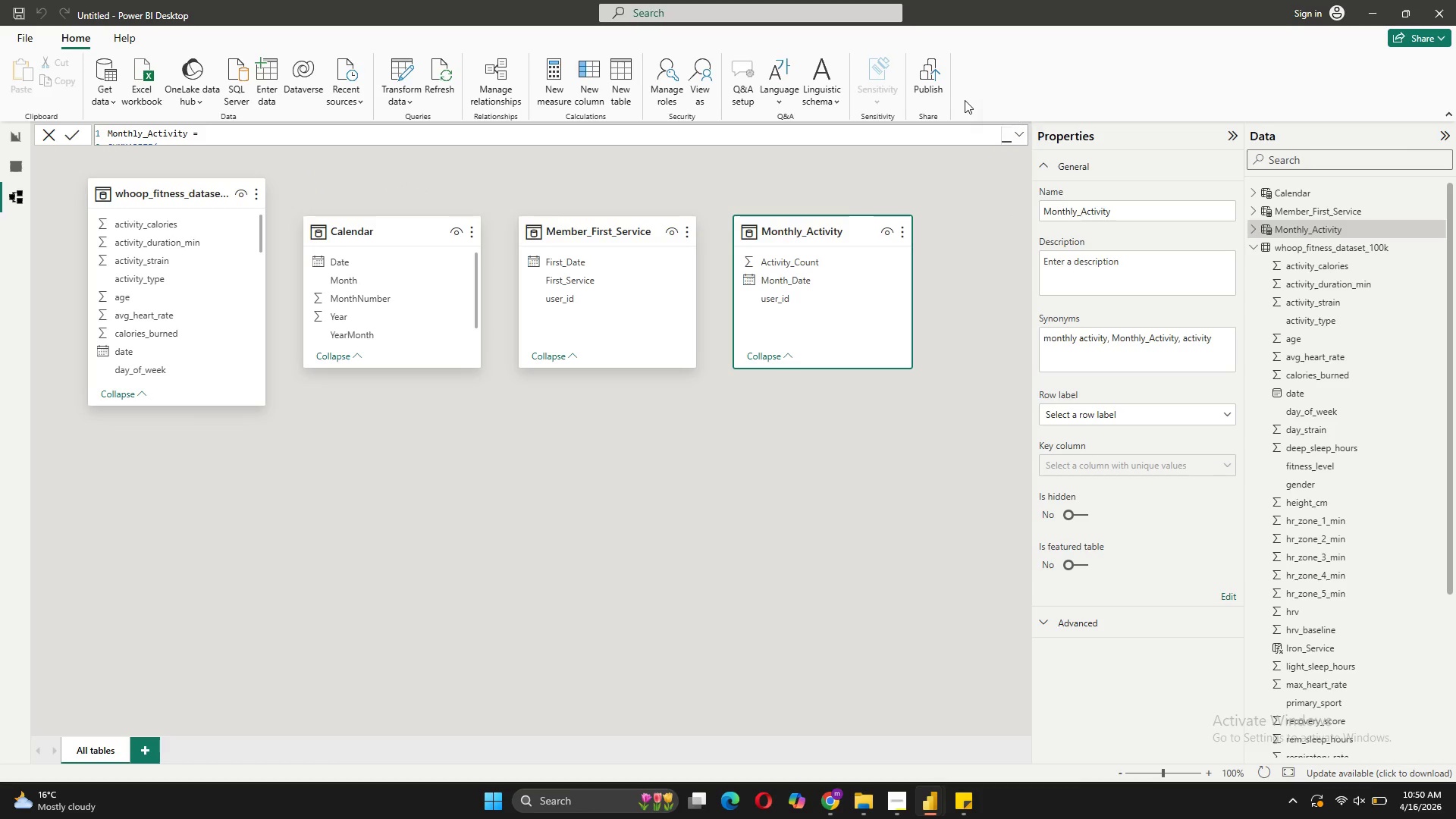 
wait(9.03)
 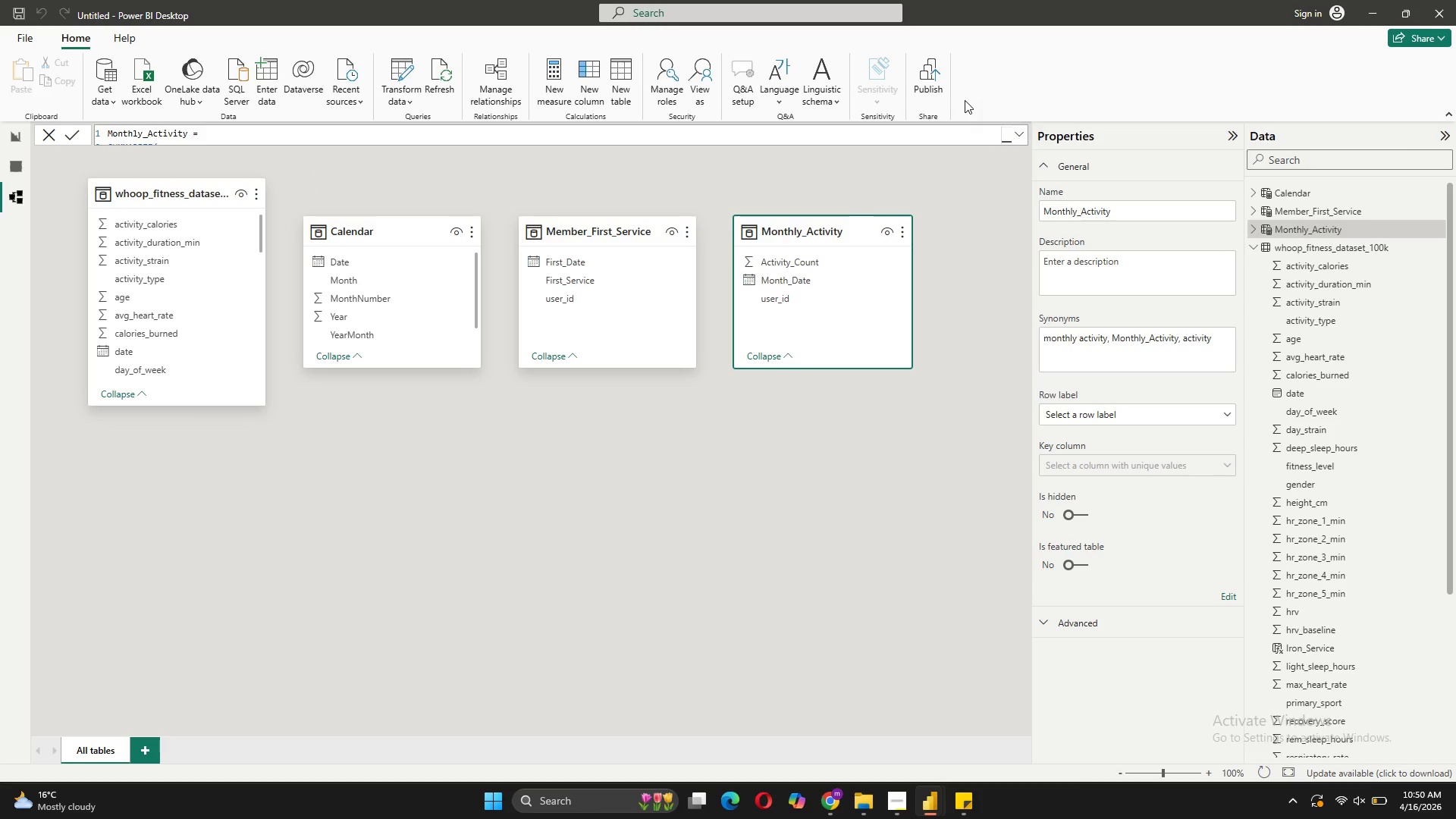 
left_click([836, 346])
 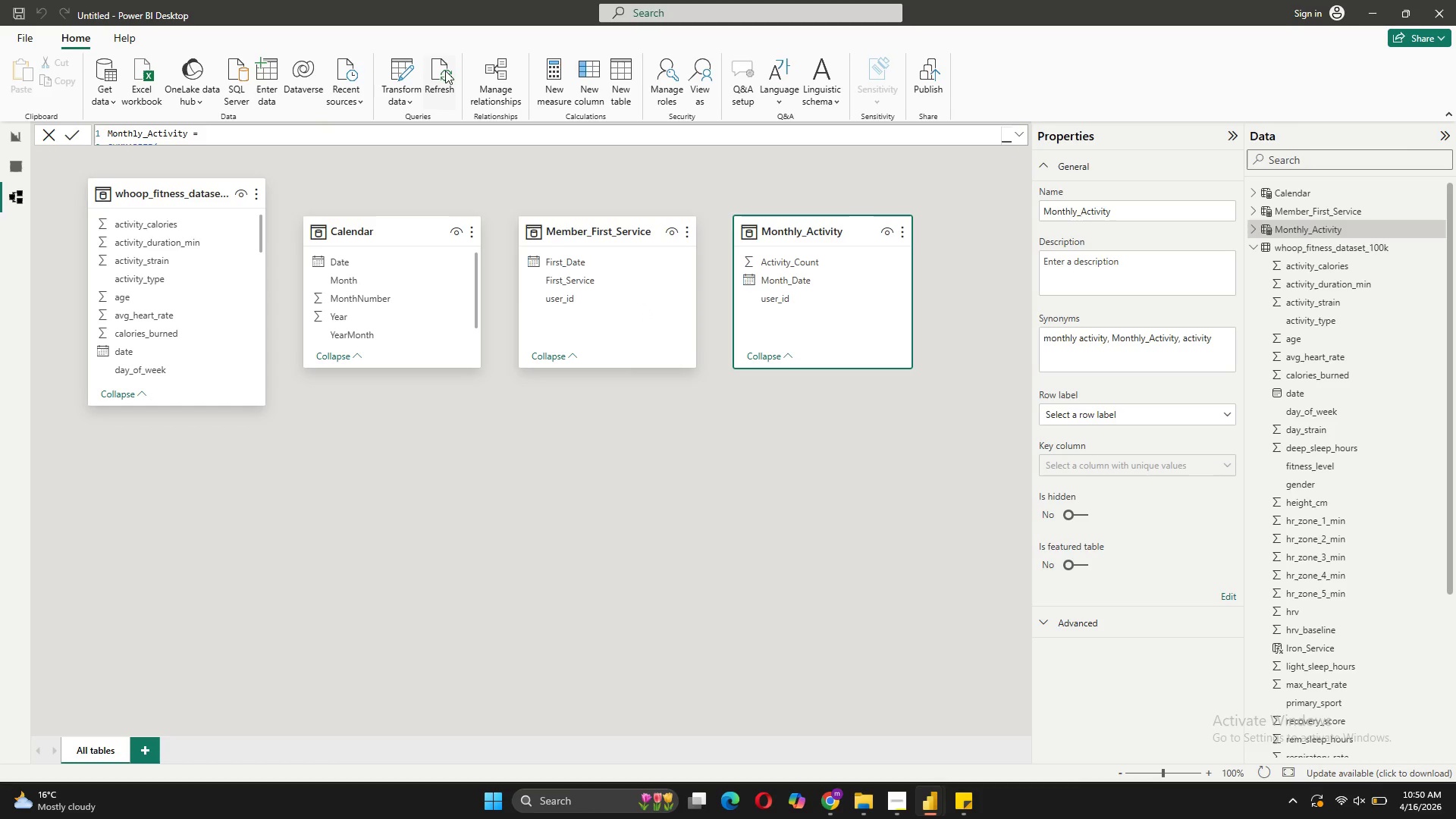 
left_click([598, 87])
 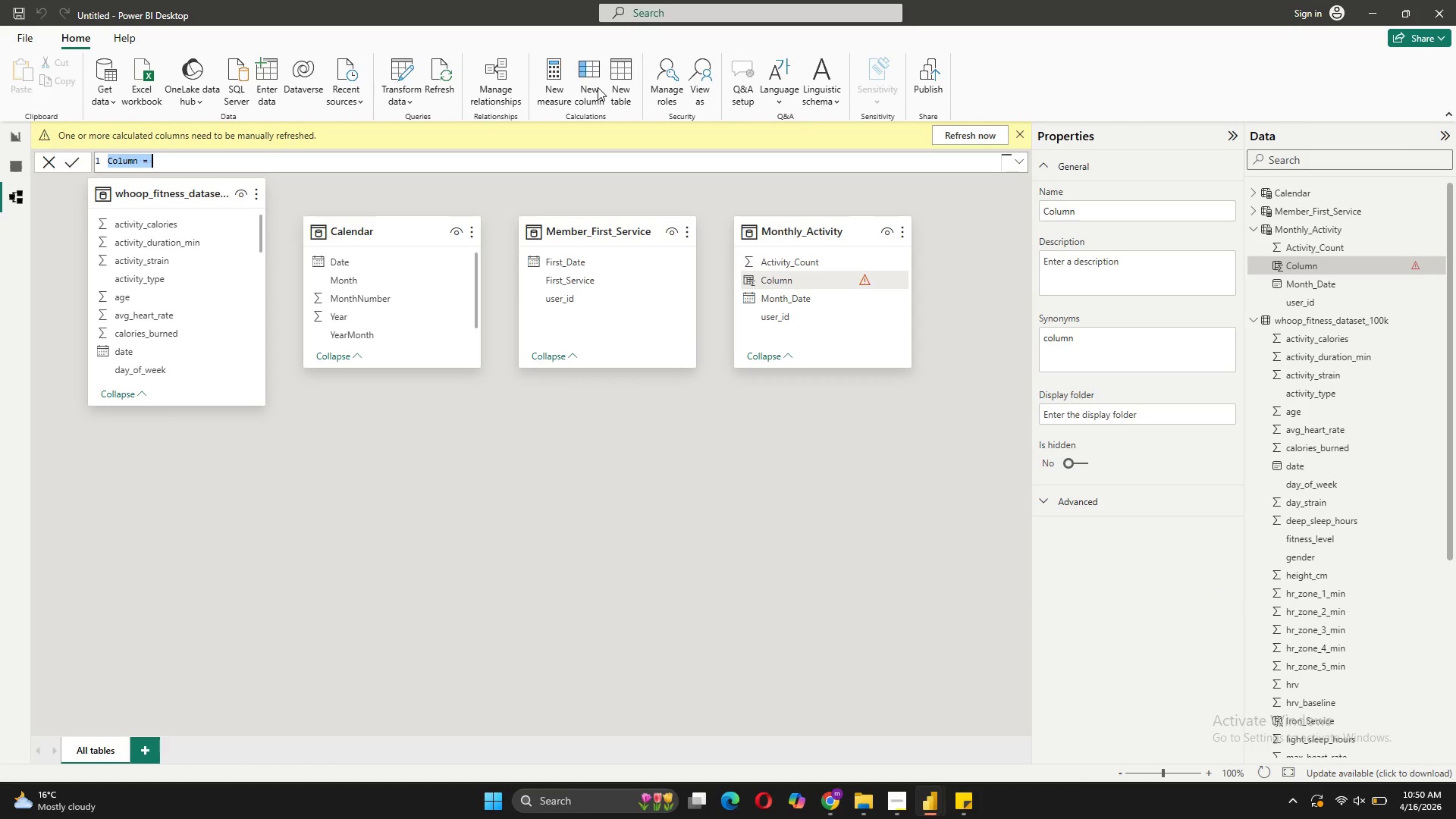 
wait(6.84)
 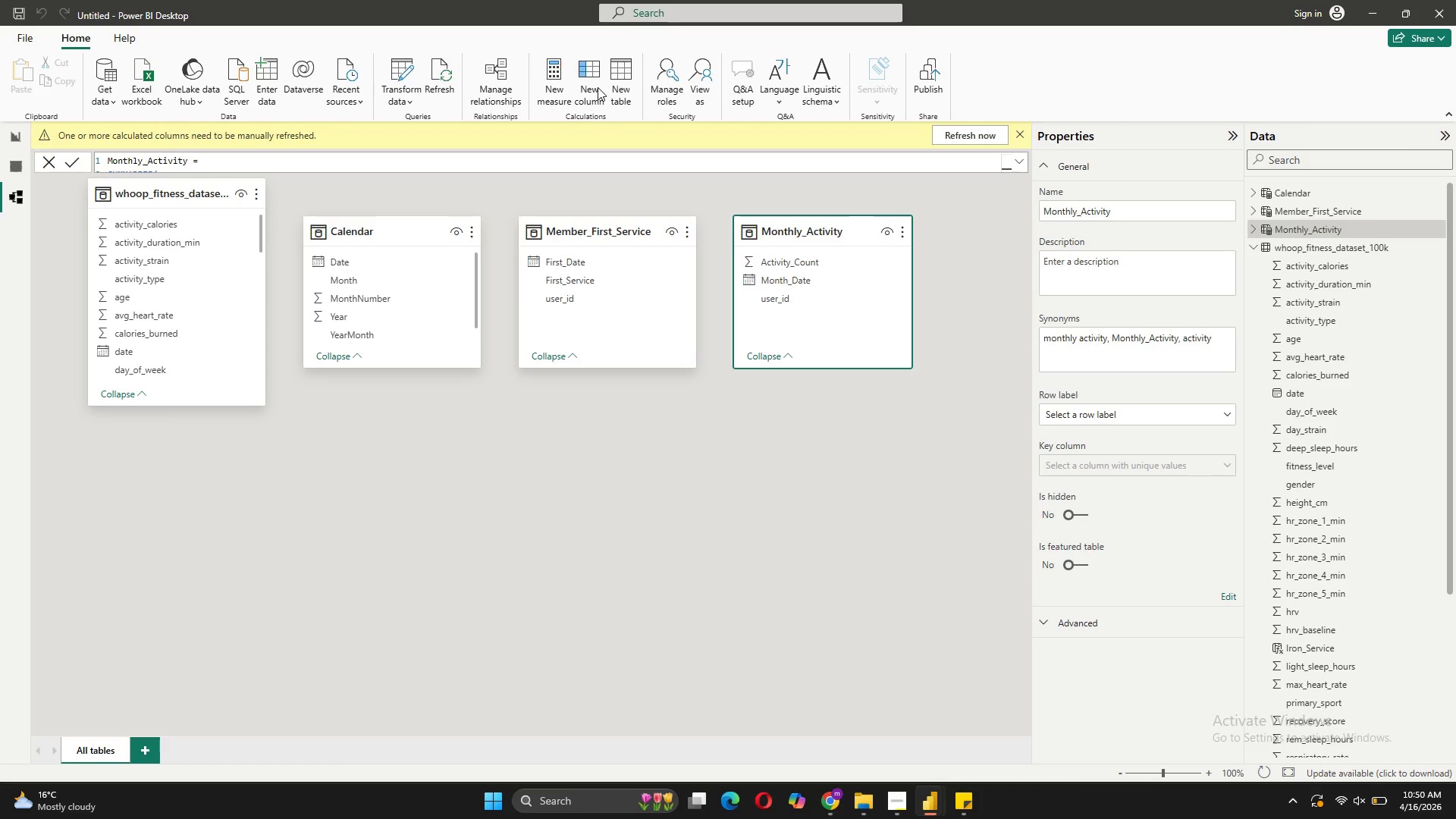 
type(Join_Date = LOOKUP)
key(Tab)
type(Me)
 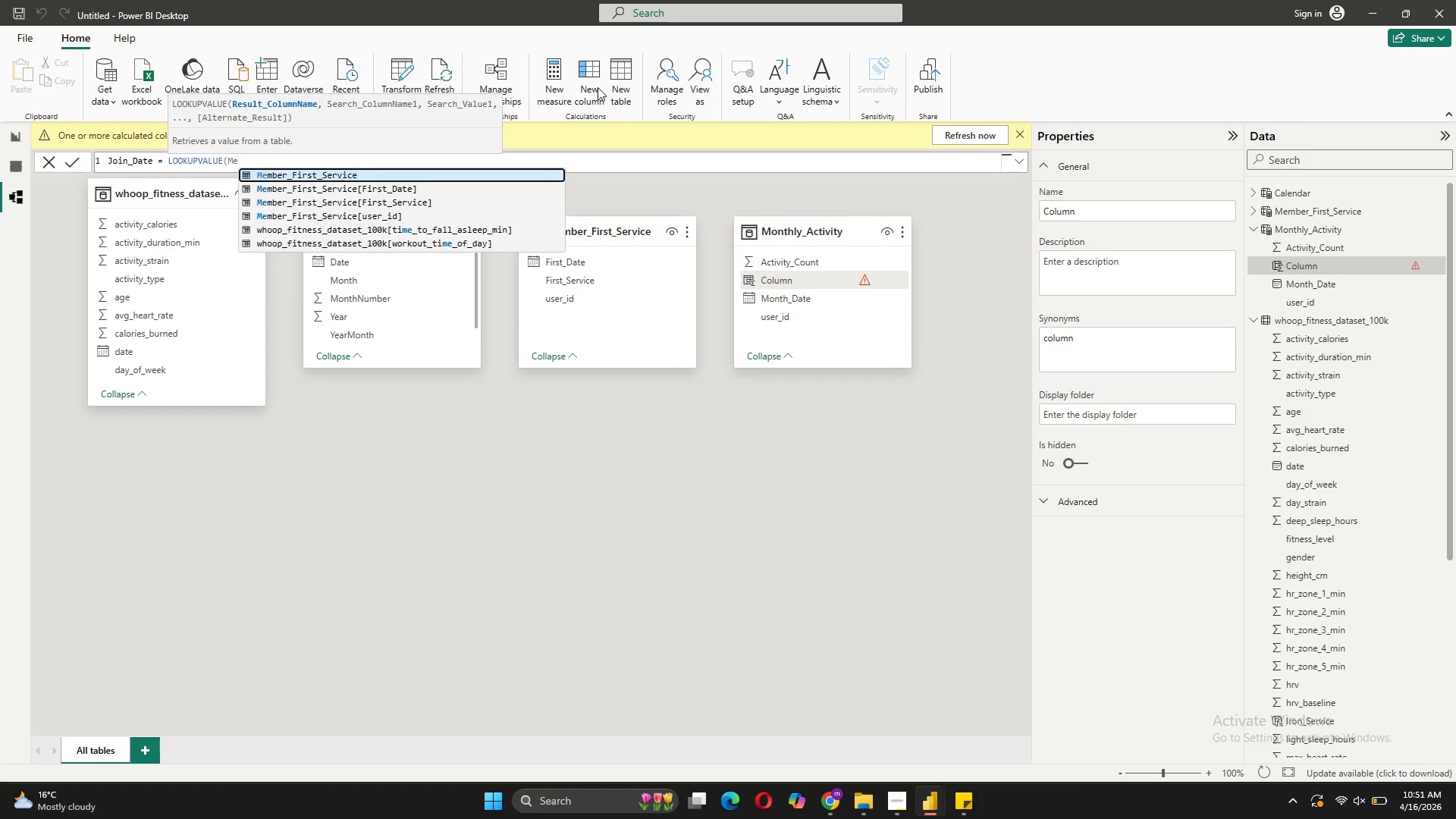 
left_click([407, 190])
 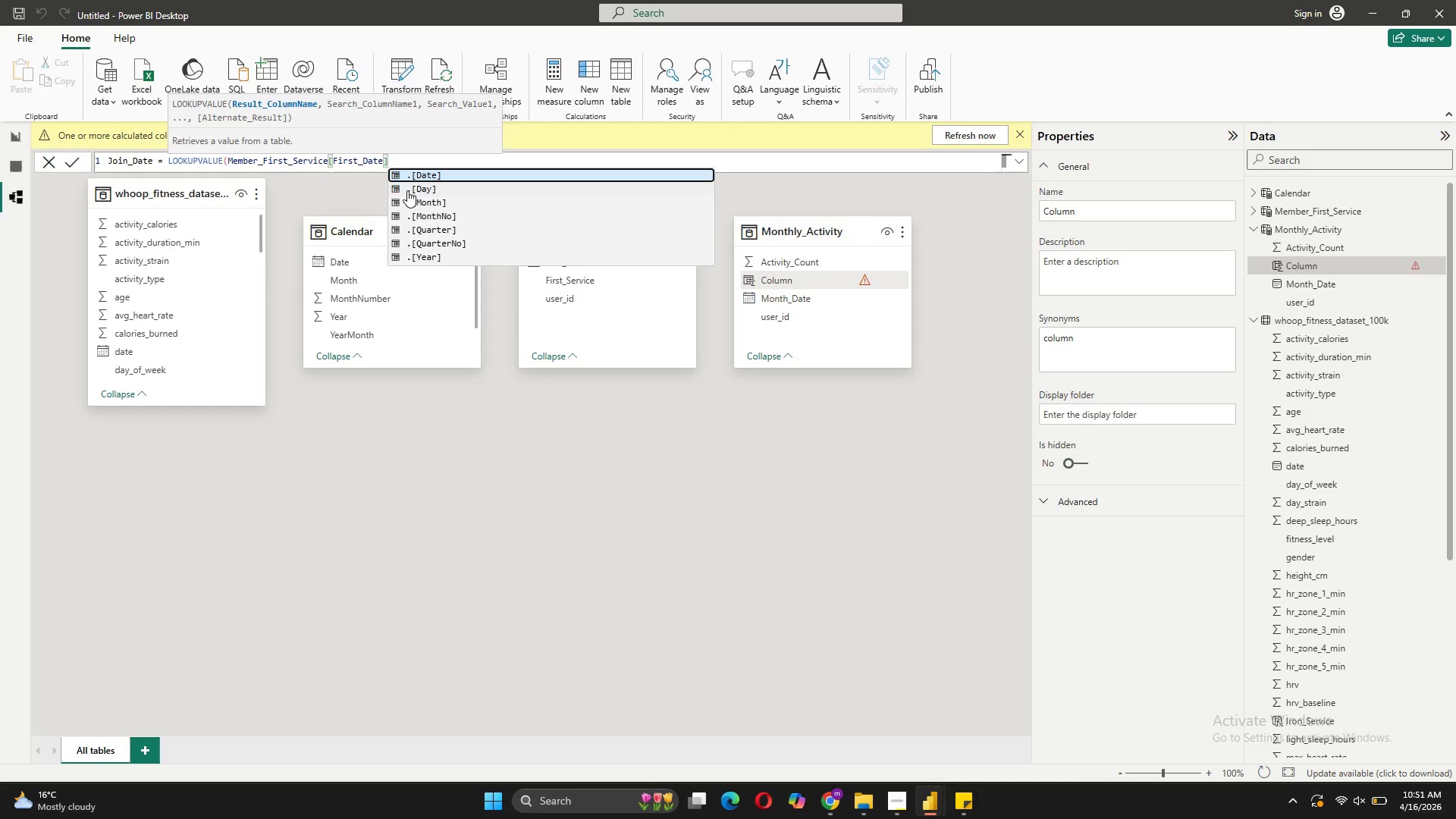 
key(Comma)
 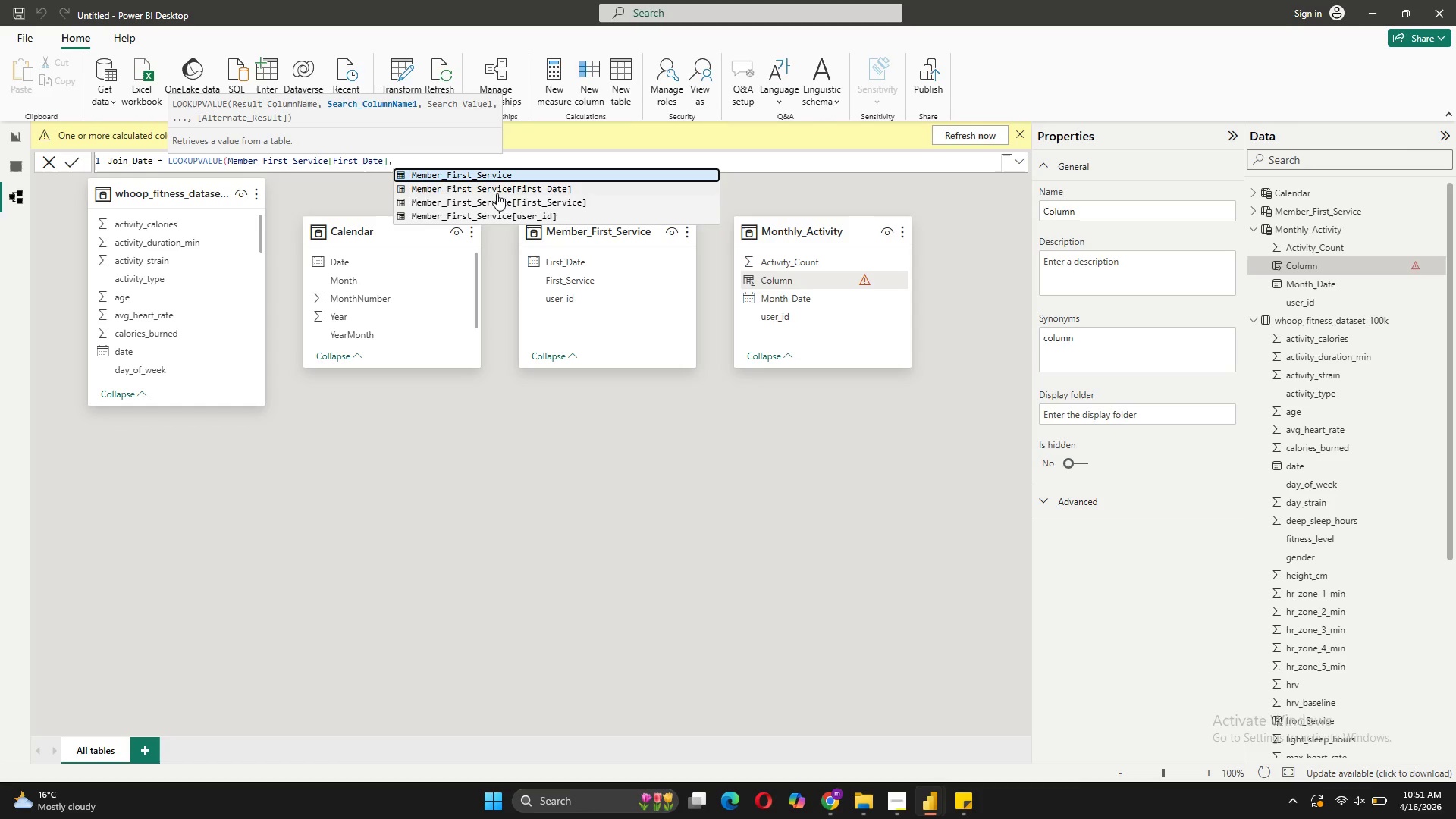 
left_click([508, 212])
 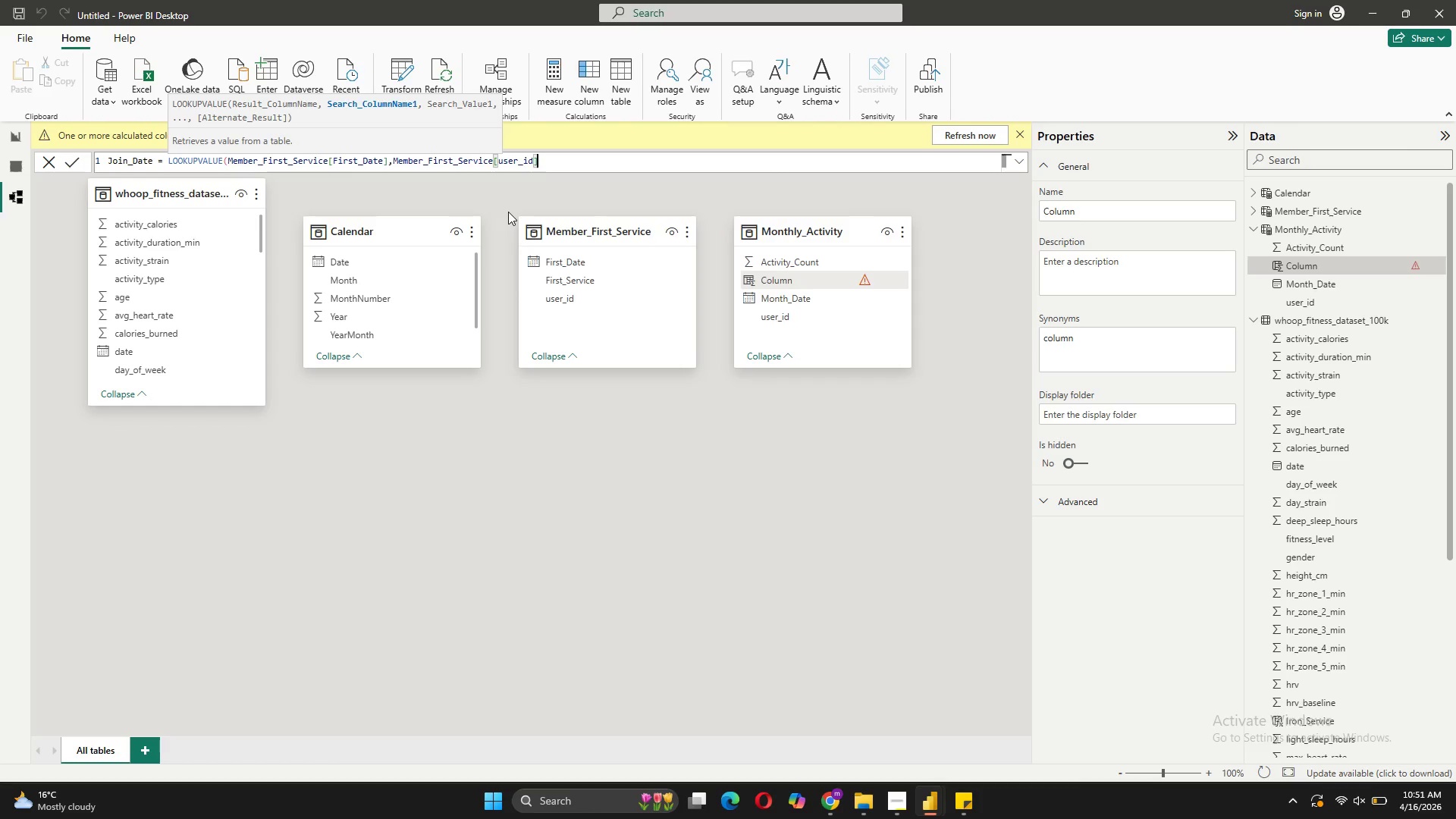 
type(, Mon)
 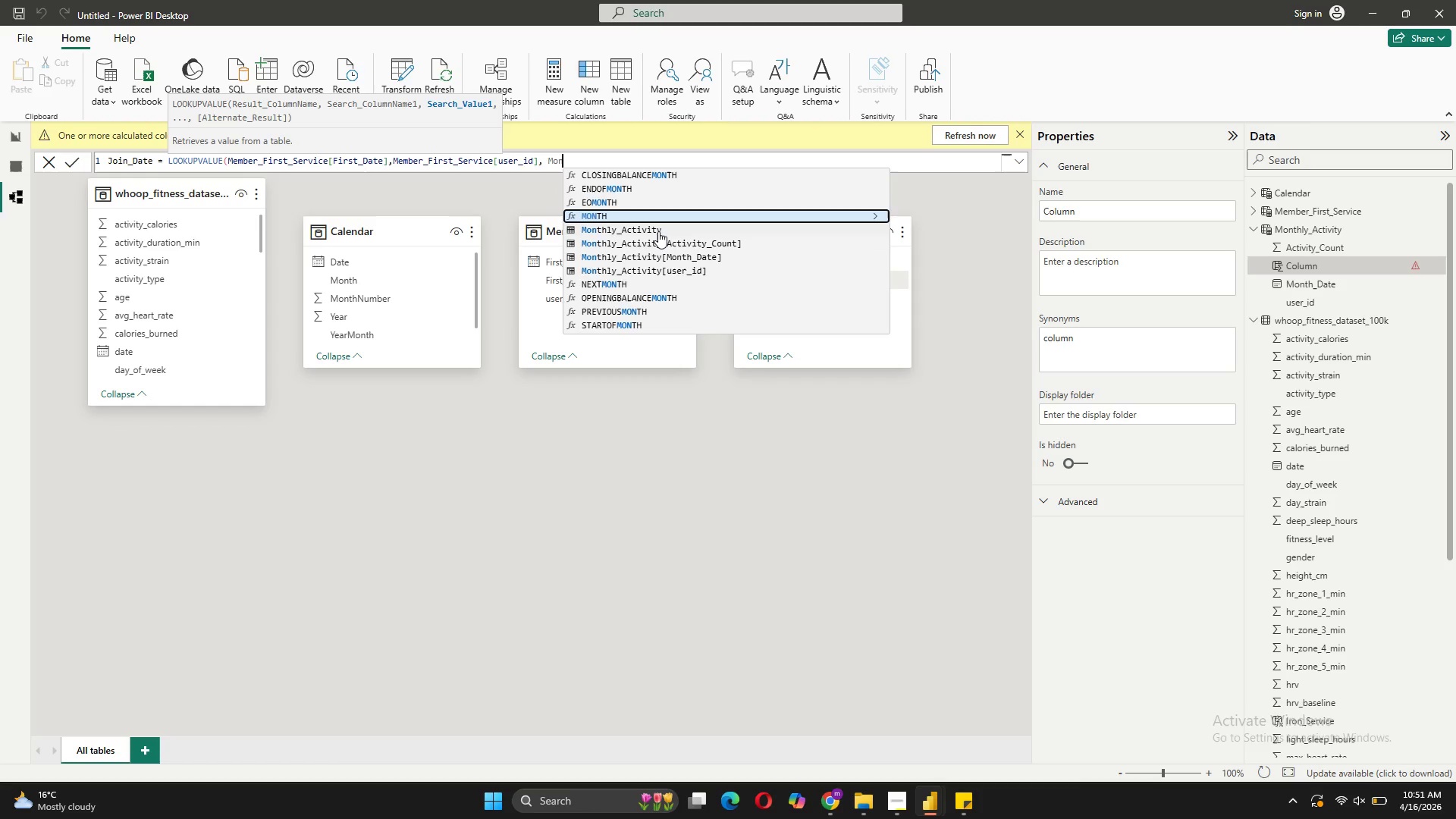 
left_click([682, 271])
 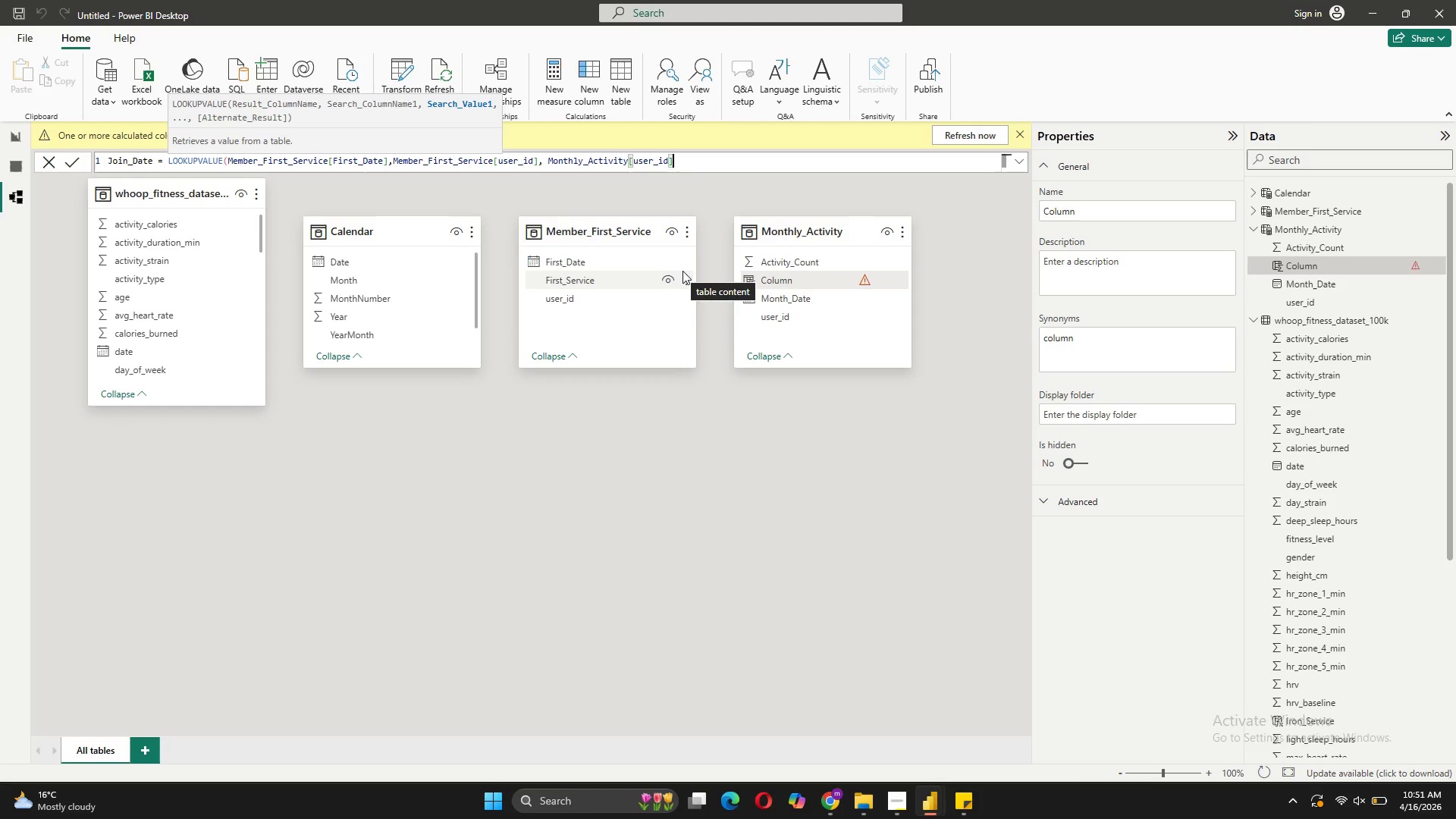 
key(Shift+0)
 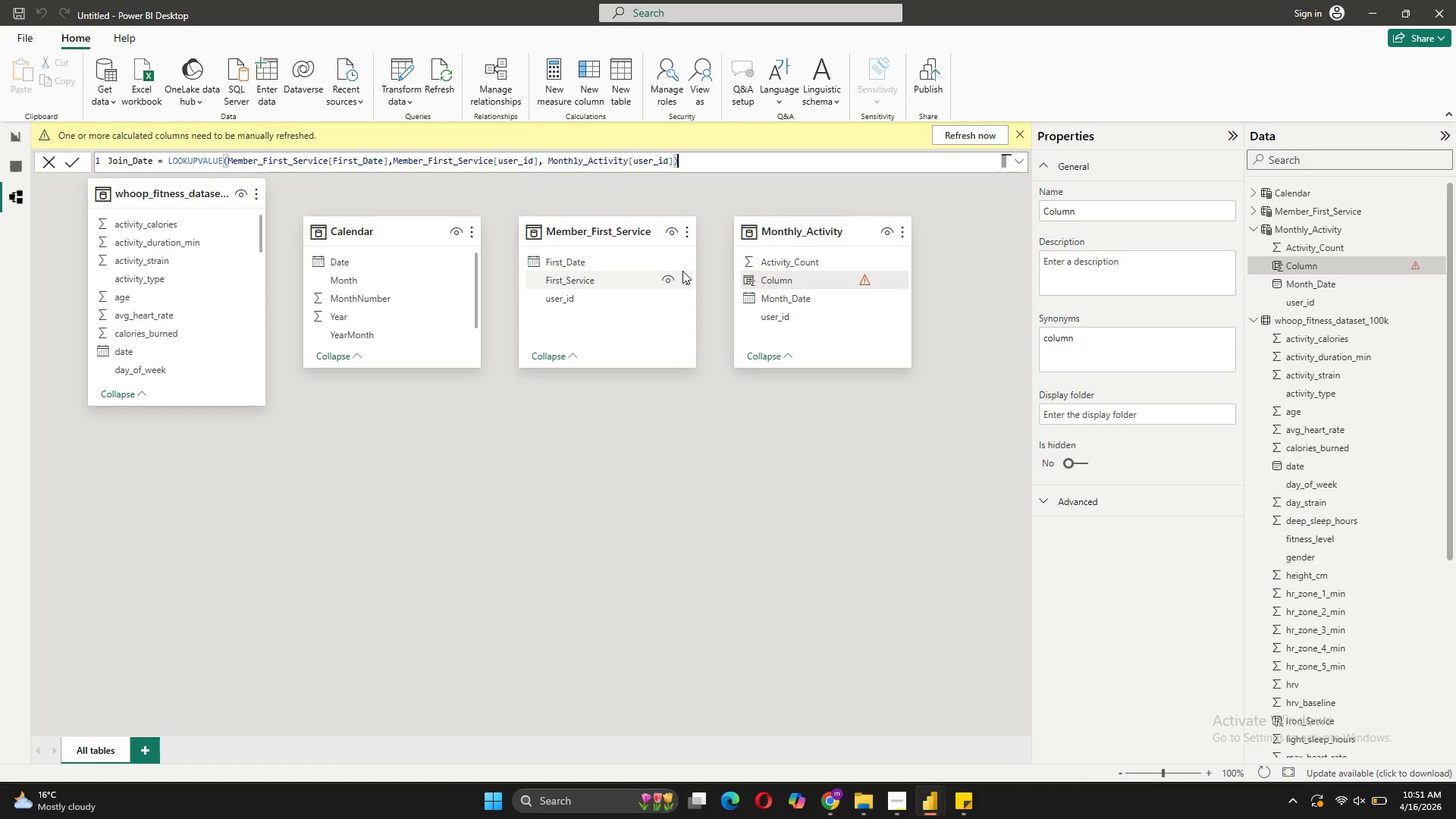 
key(Enter)
 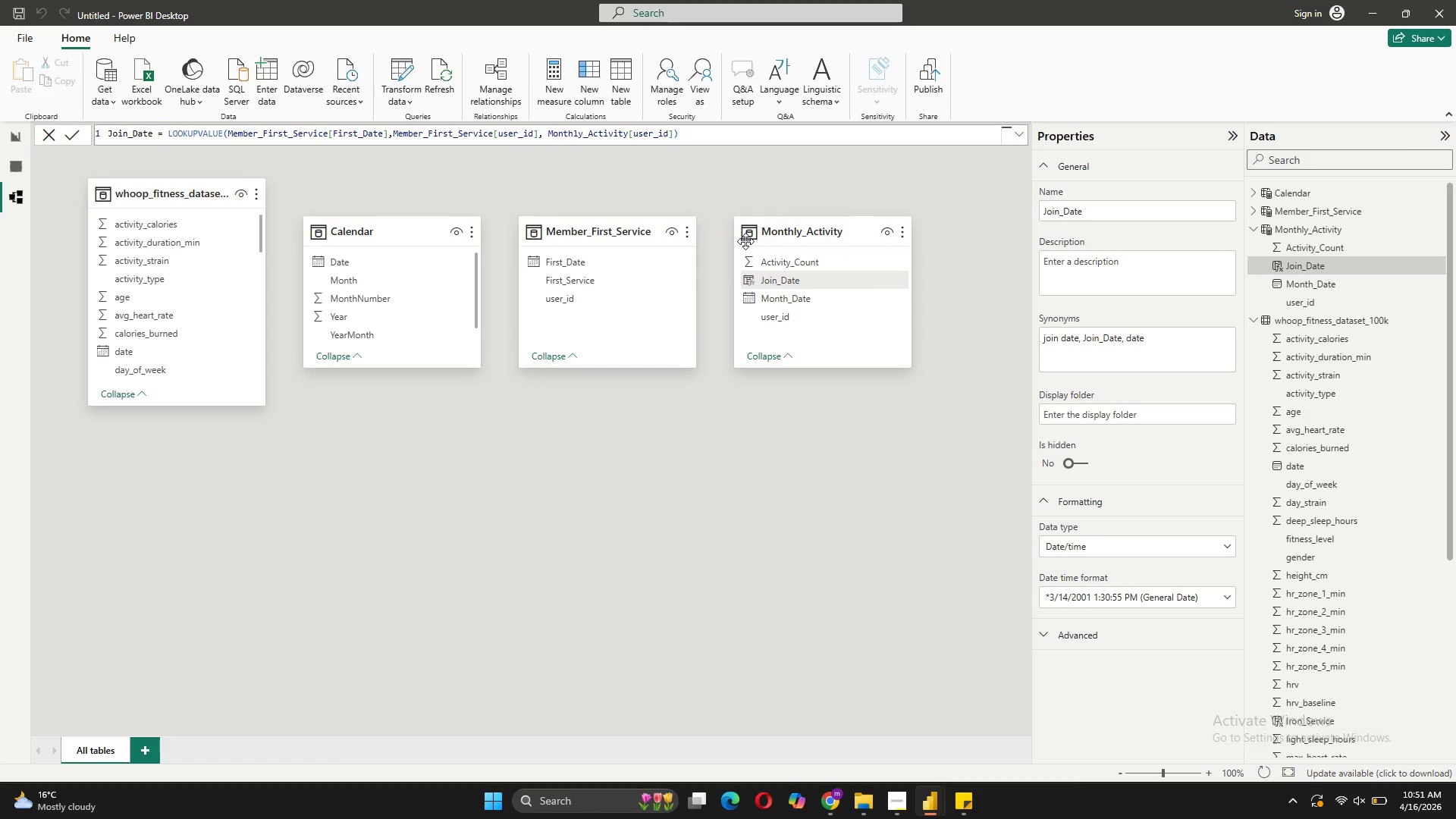 
wait(6.11)
 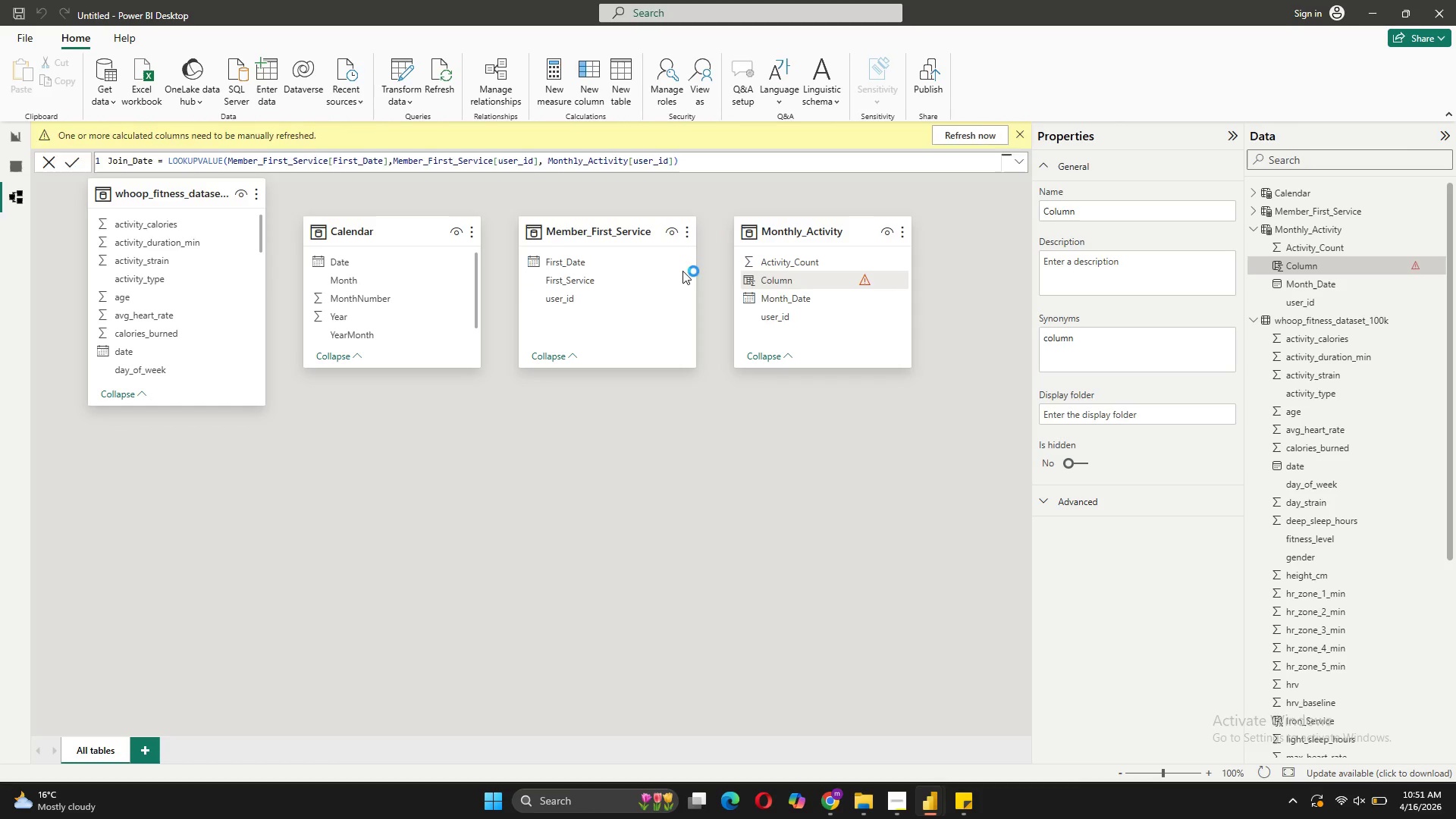 
left_click([2, 172])
 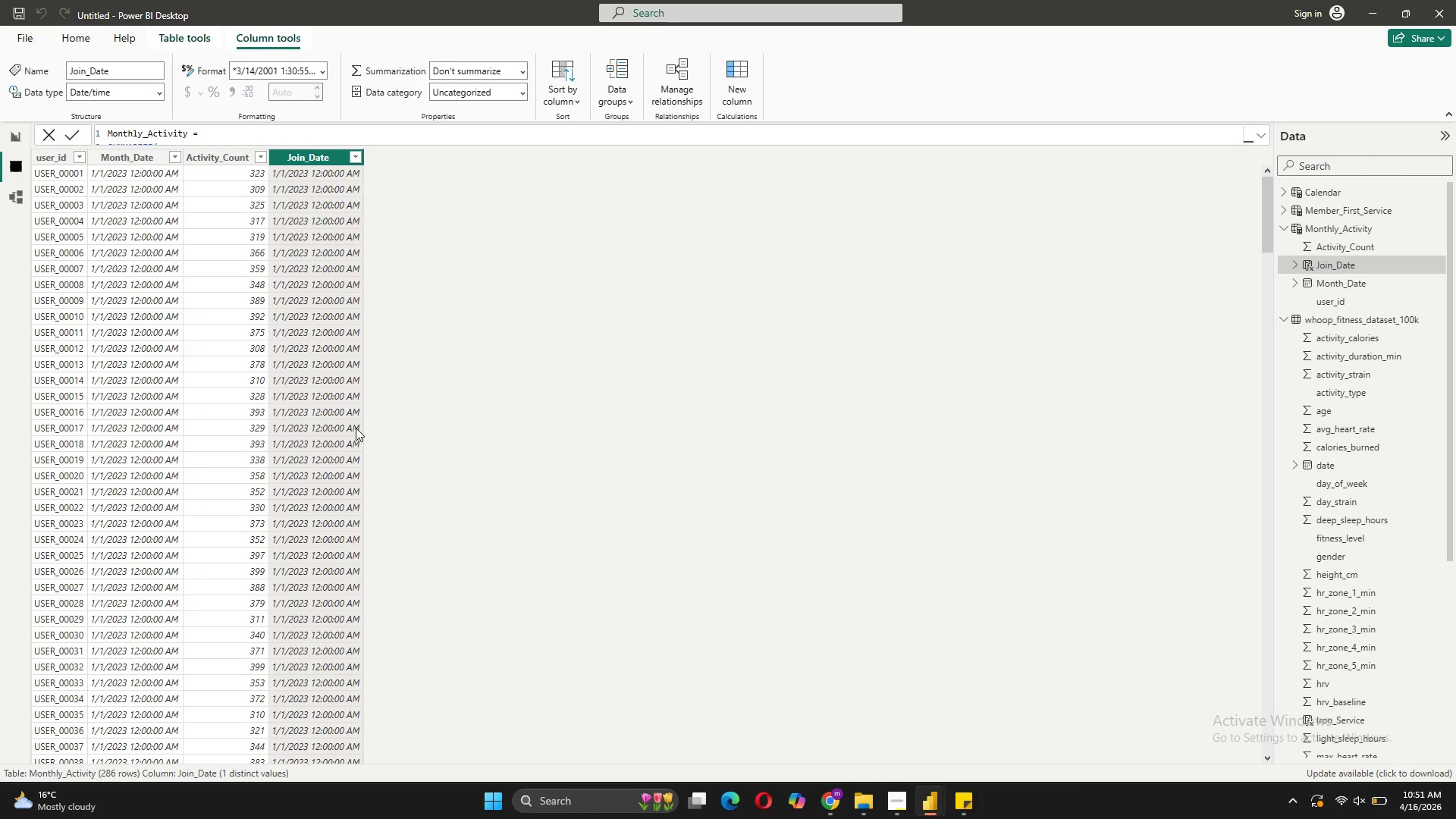 
wait(8.64)
 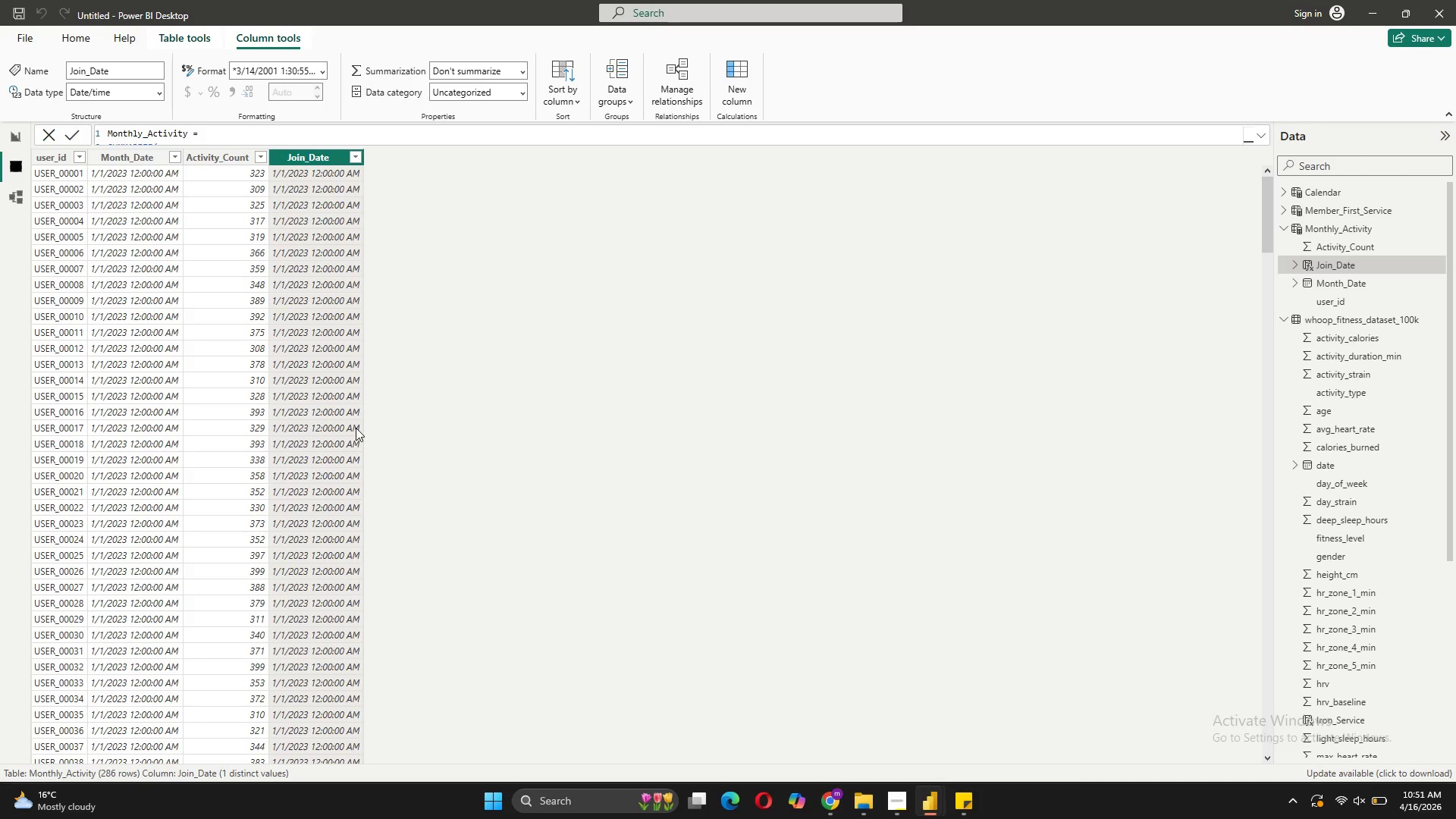 
left_click([24, 202])
 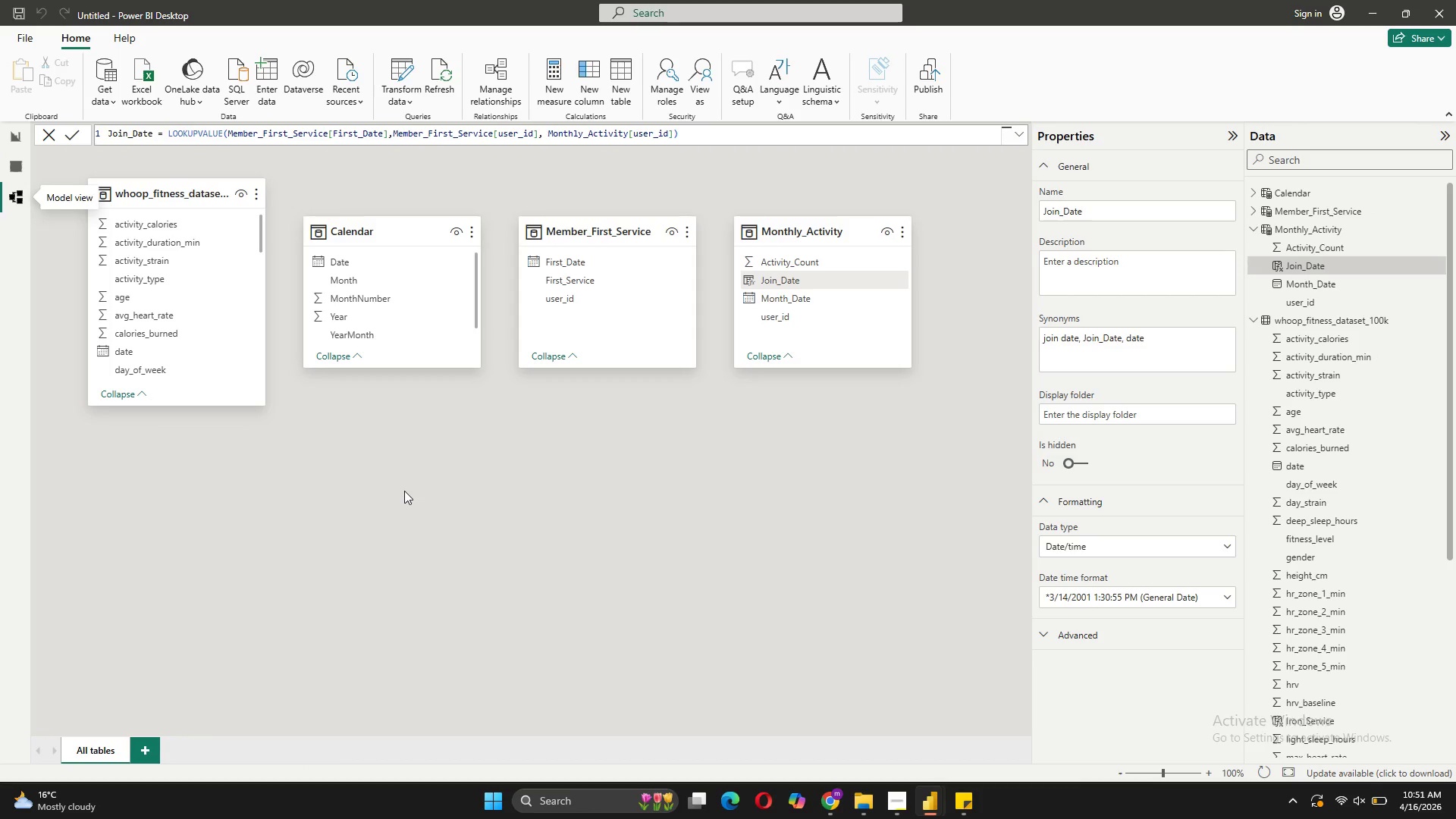 
left_click([404, 491])
 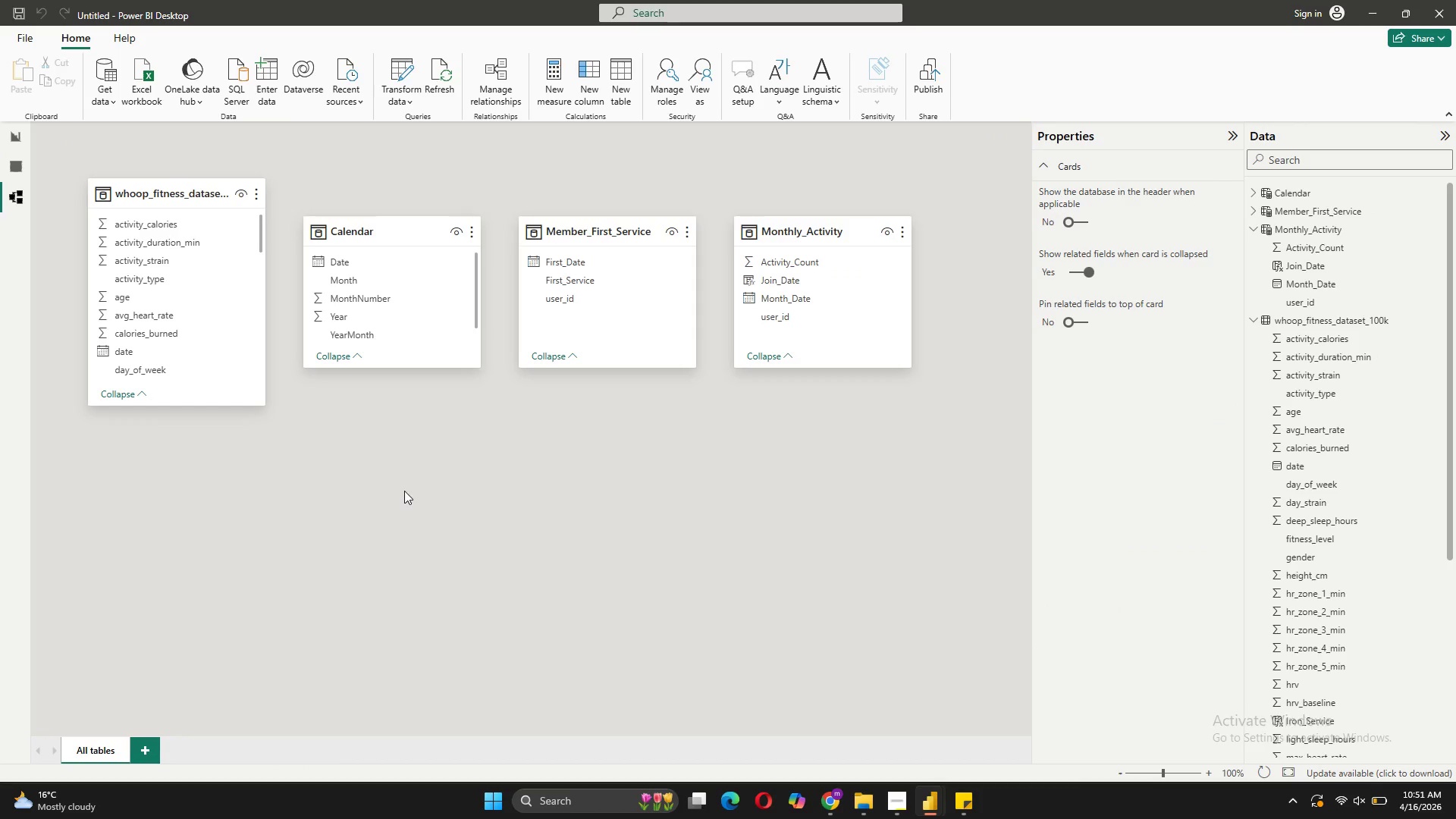 
wait(6.26)
 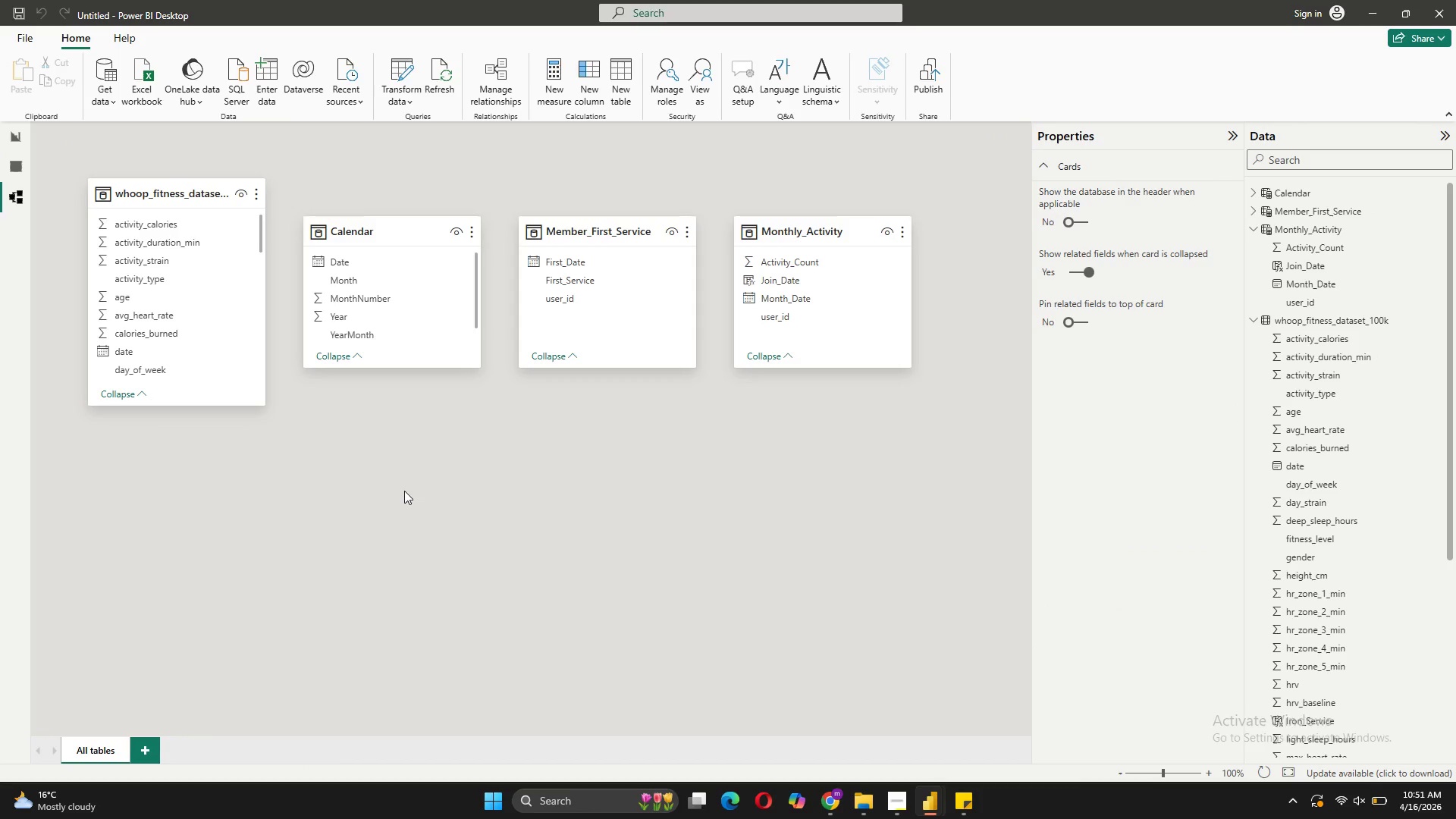 
left_click([814, 237])
 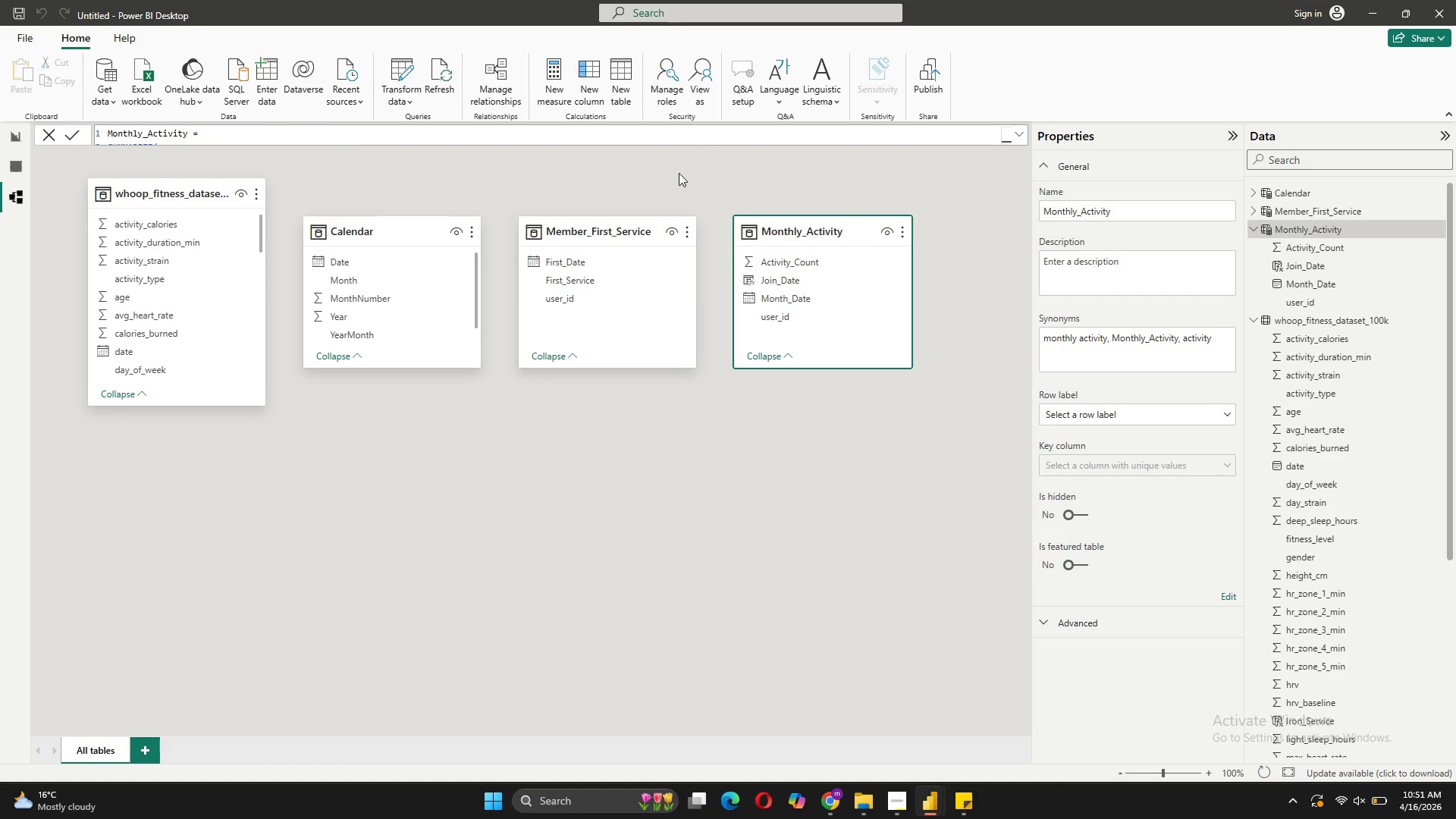 
mouse_move([674, 185])
 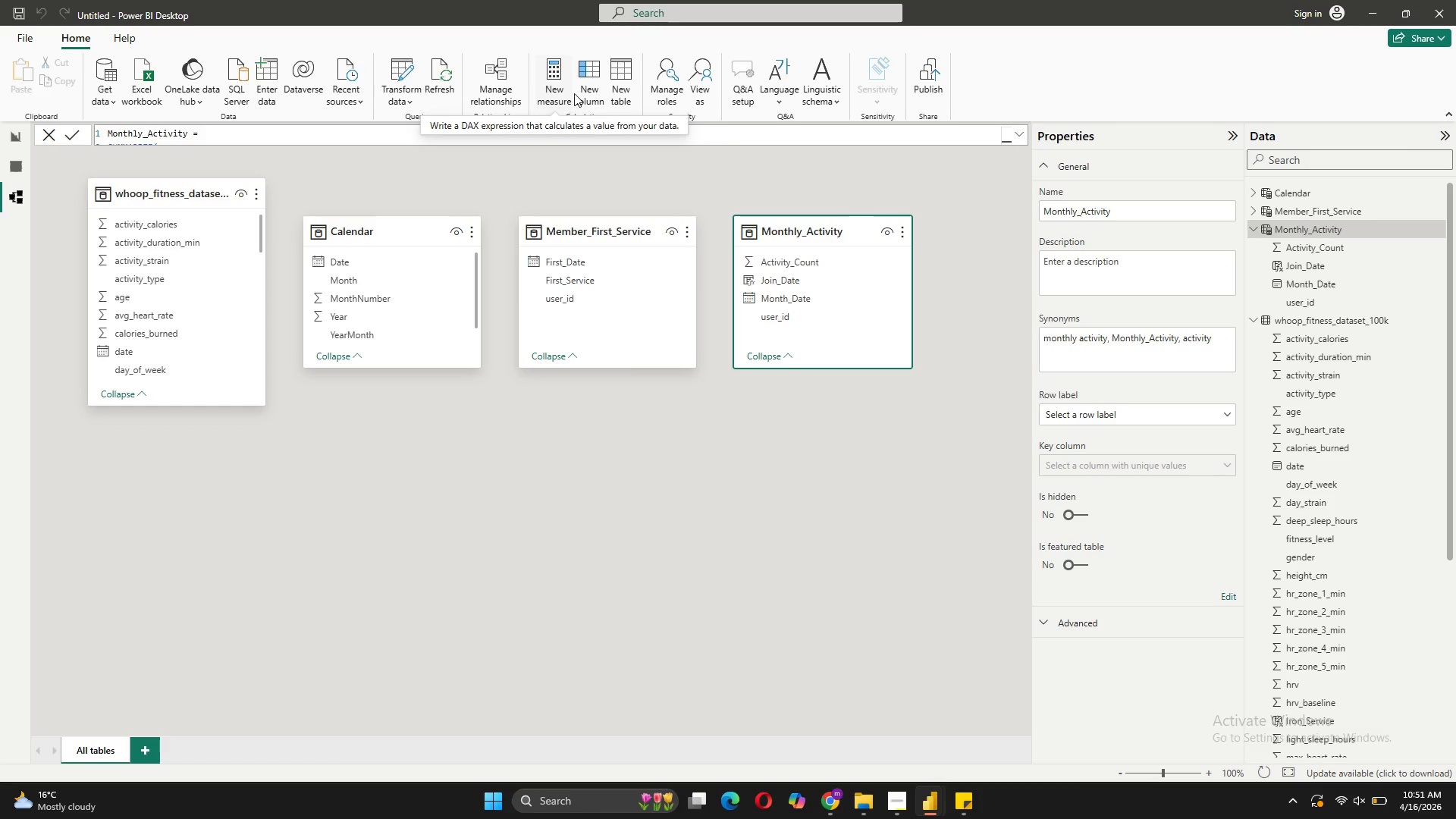 
left_click([589, 78])
 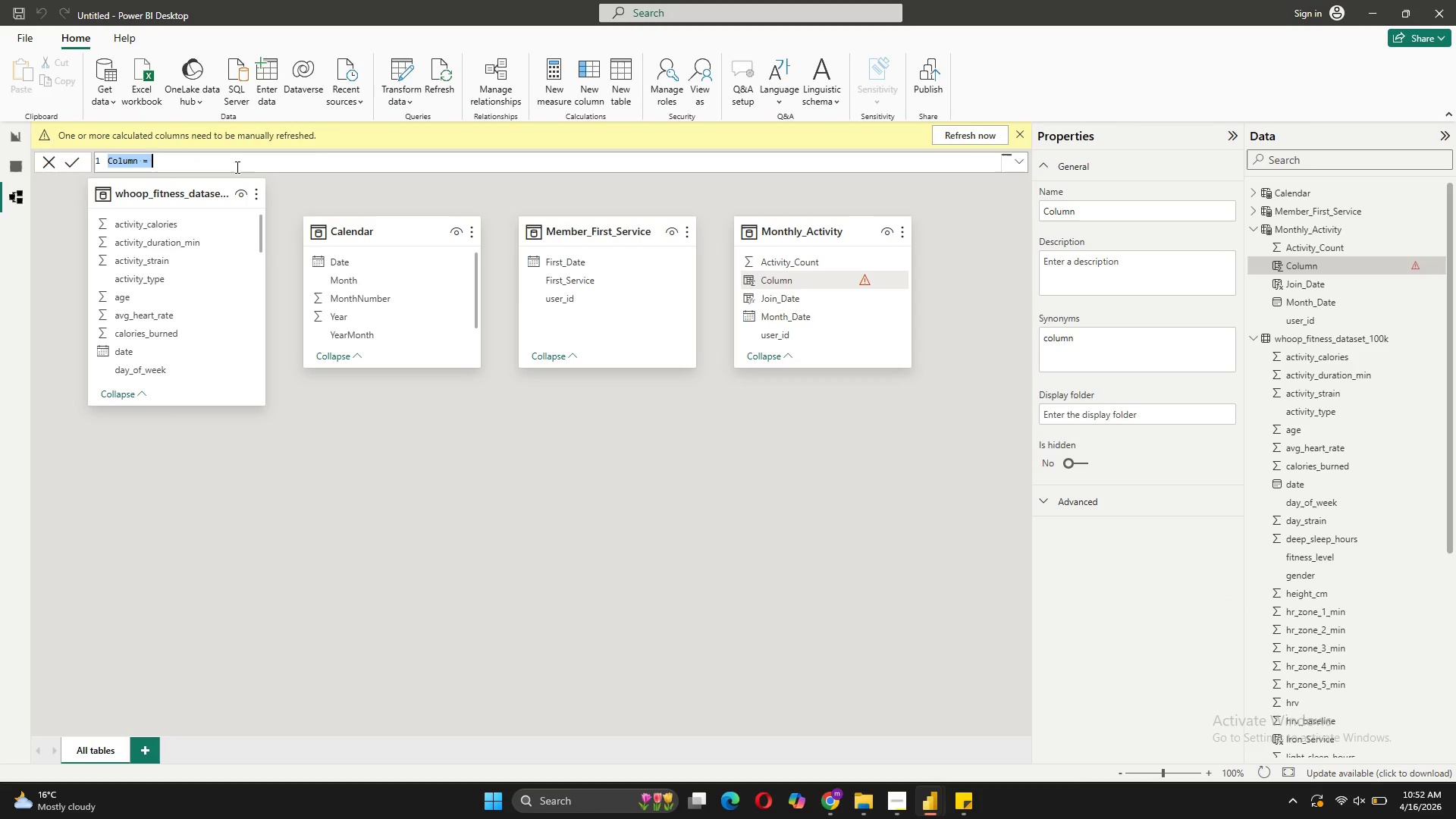 
wait(5.28)
 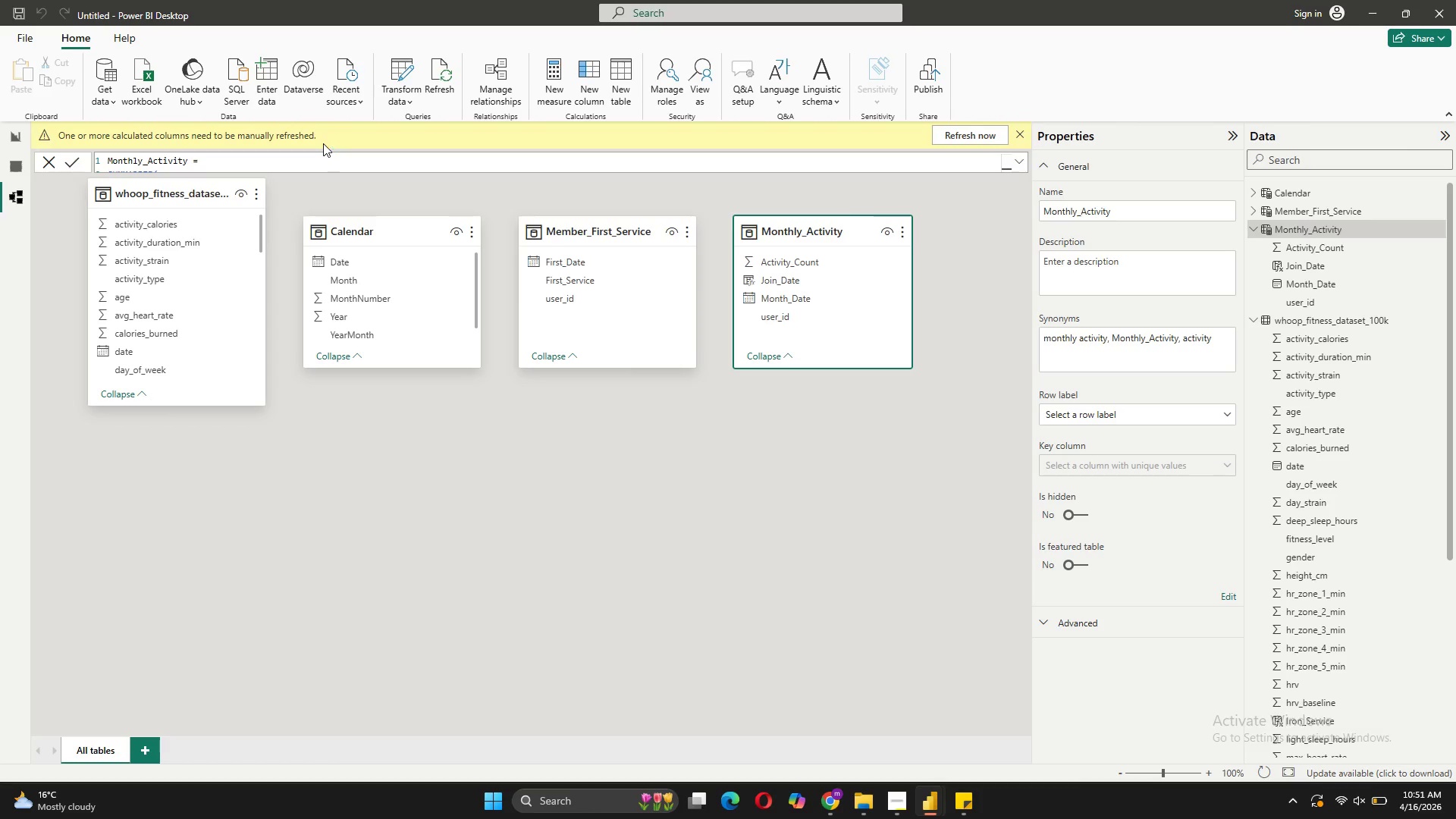 
type(Months )
key(Backspace)
type(_Since_Join = DATEDIFF([)
 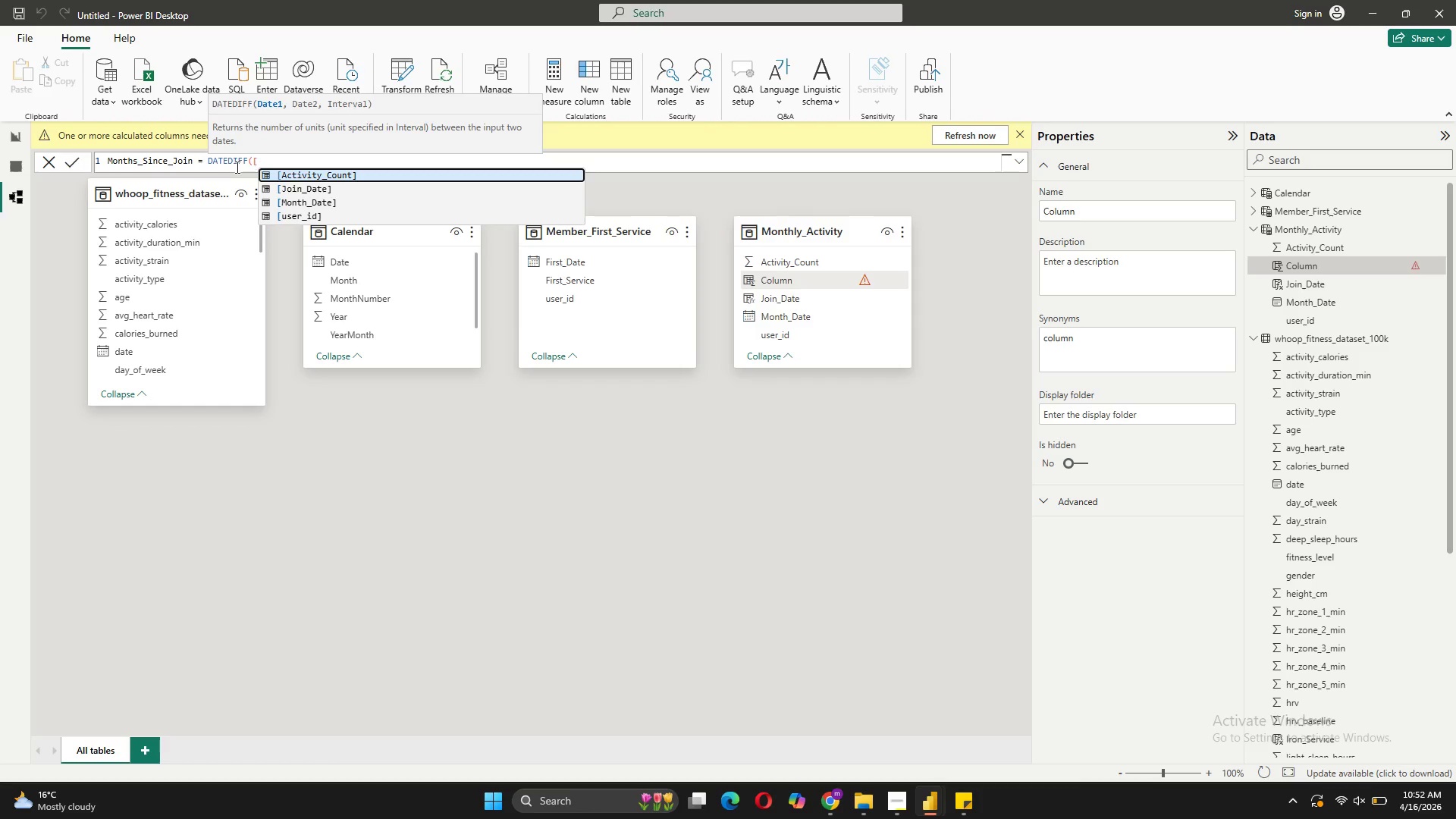 
left_click([292, 184])
 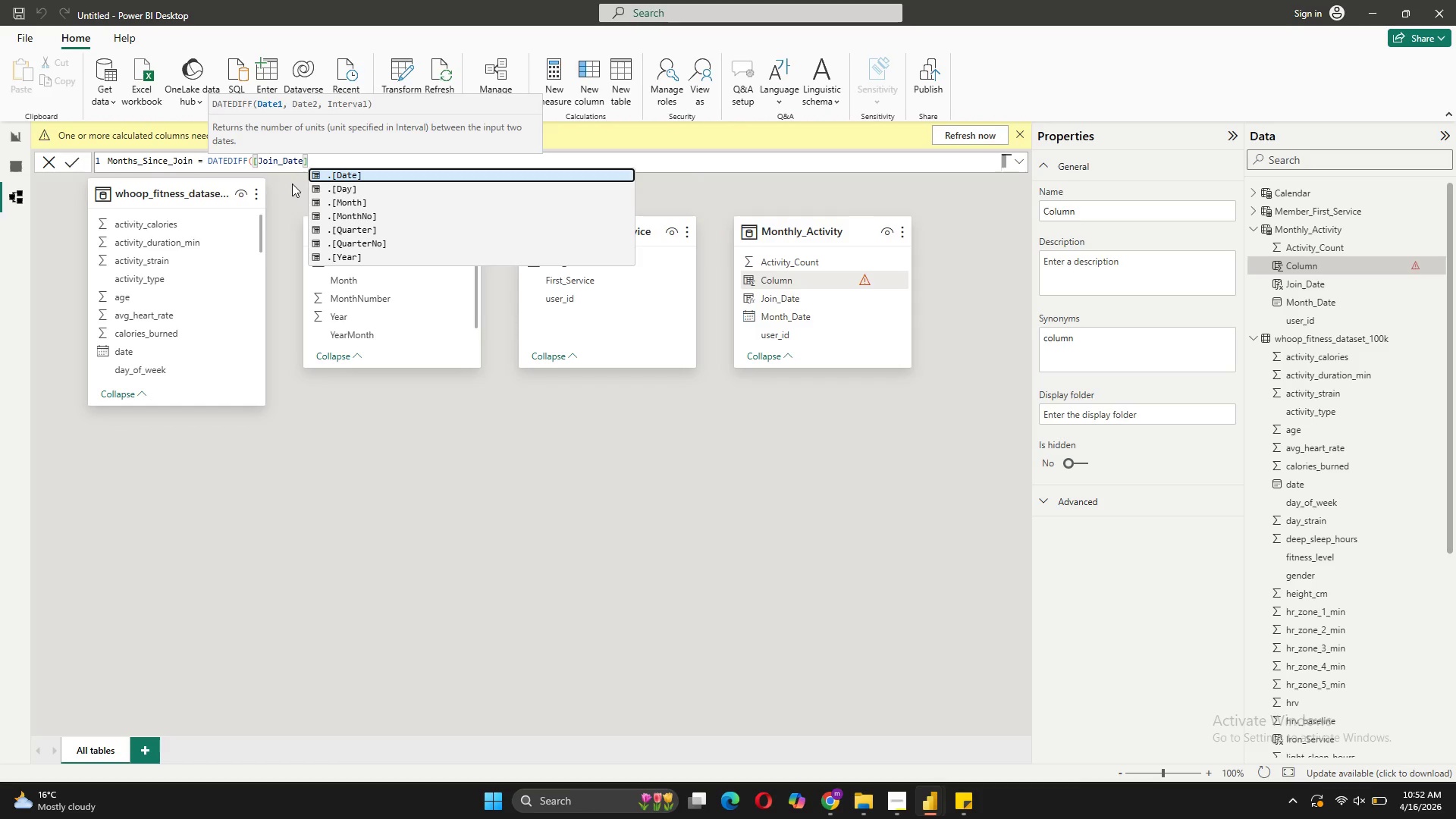 
type(, Monthly)
 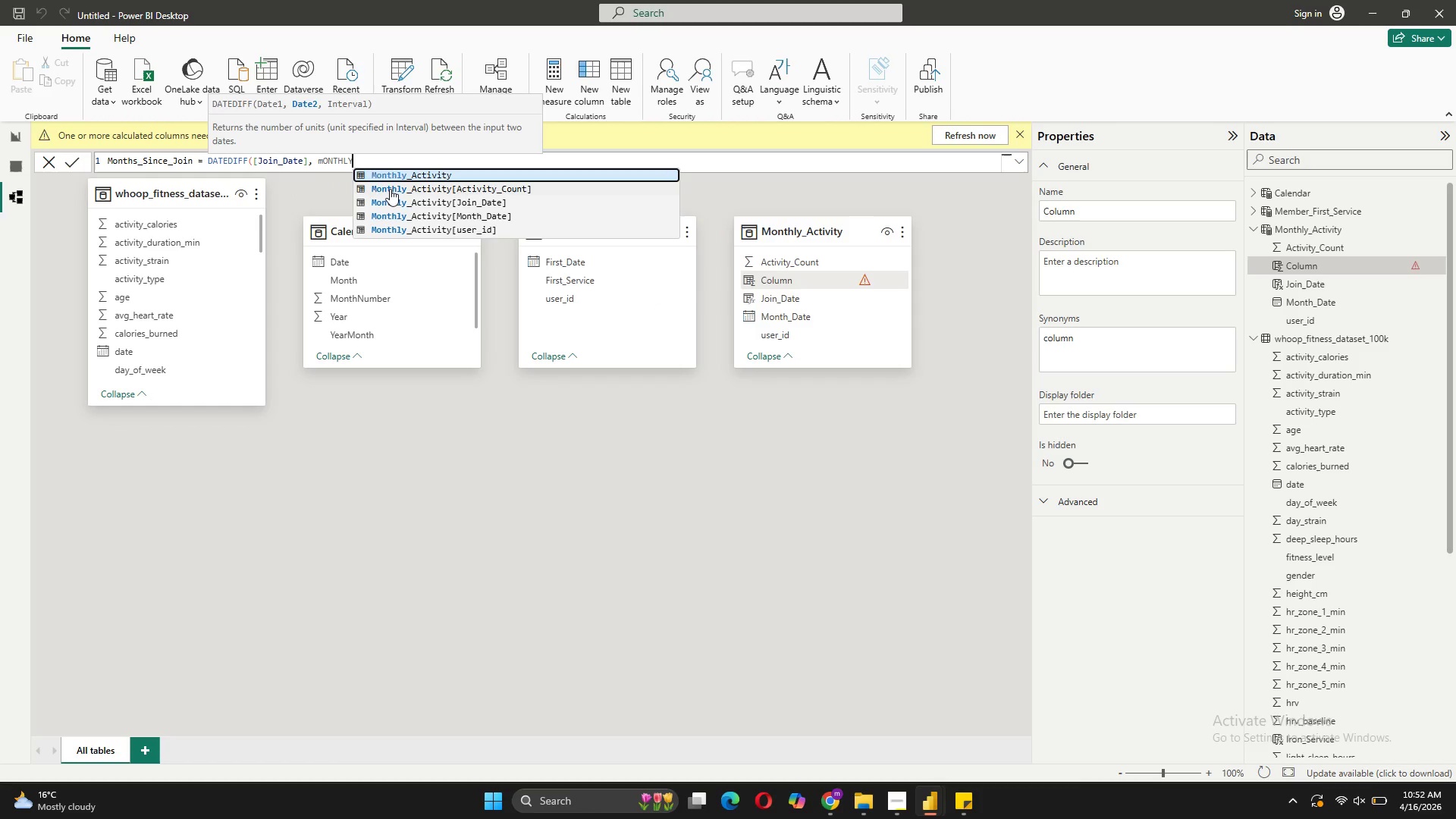 
wait(5.42)
 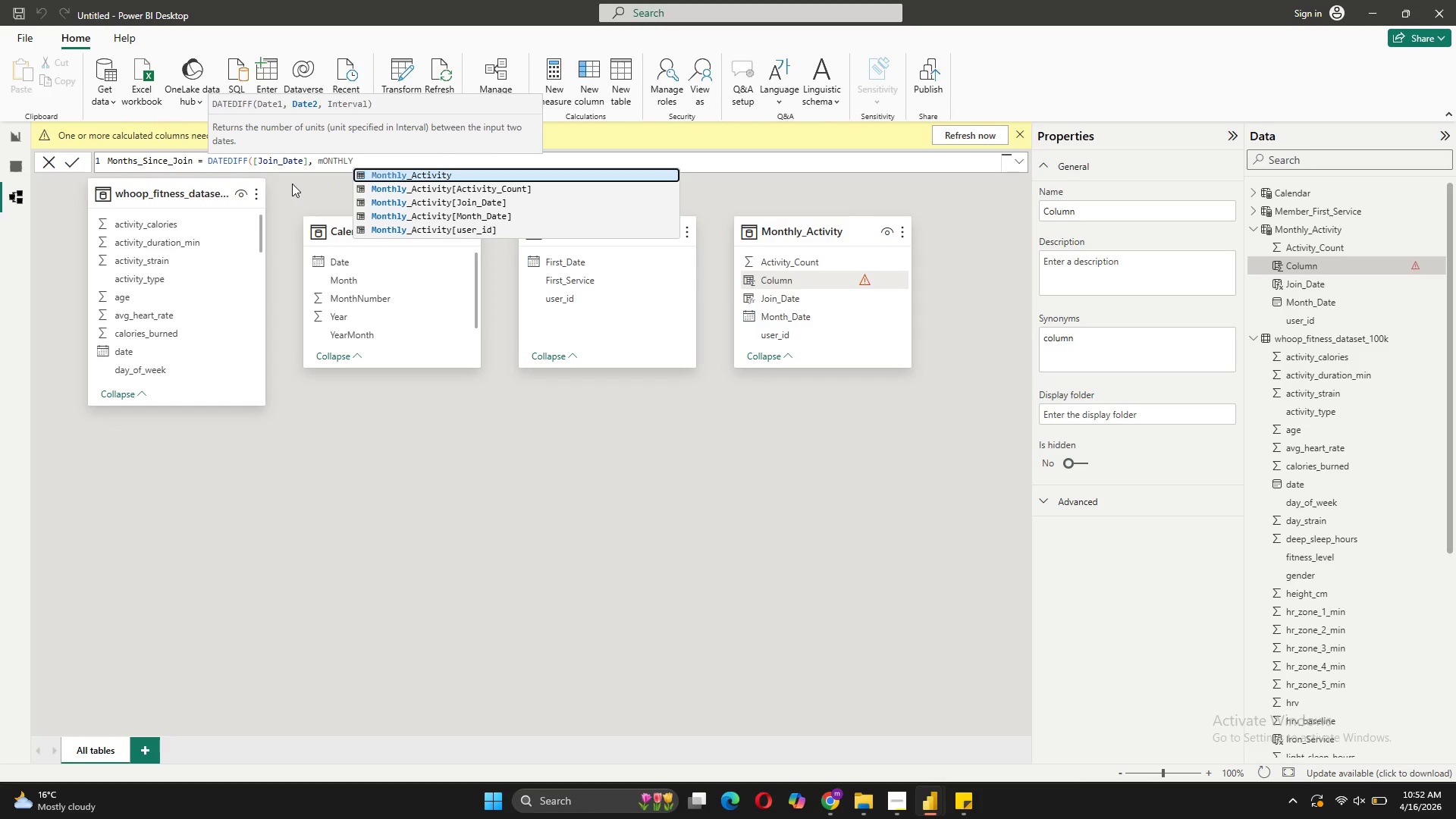 
left_click([478, 212])
 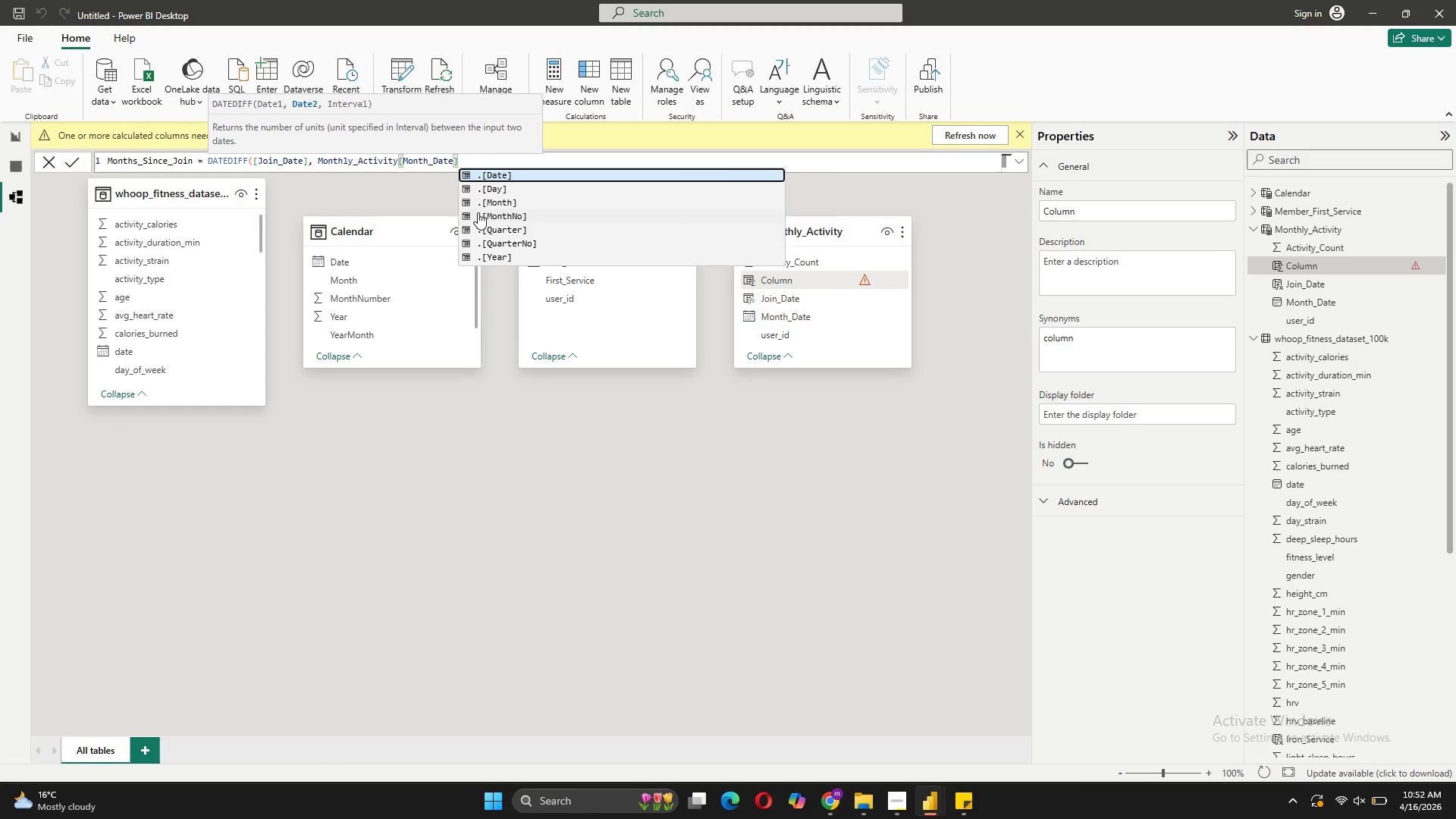 
type(, month))
 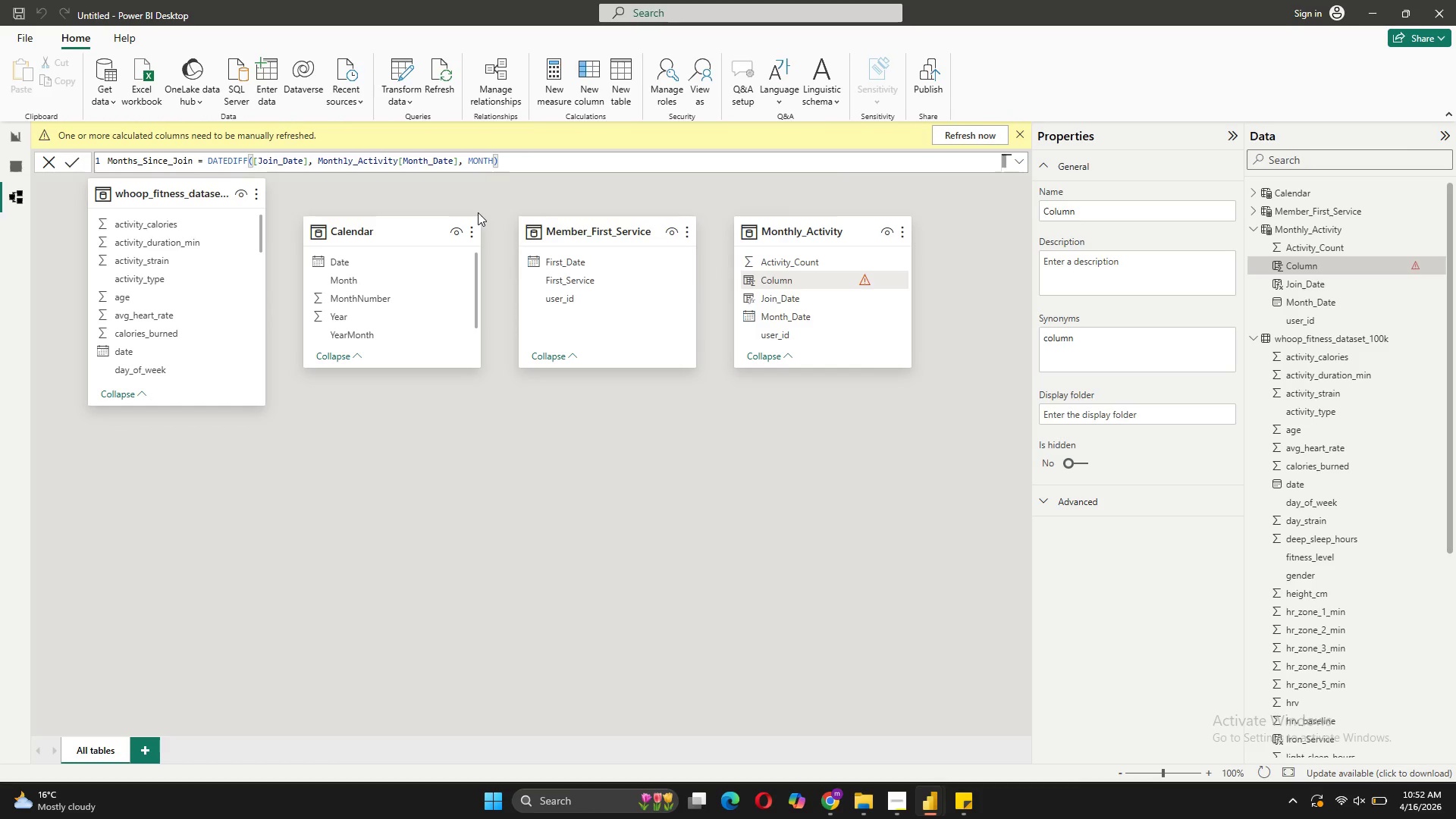 
key(Enter)
 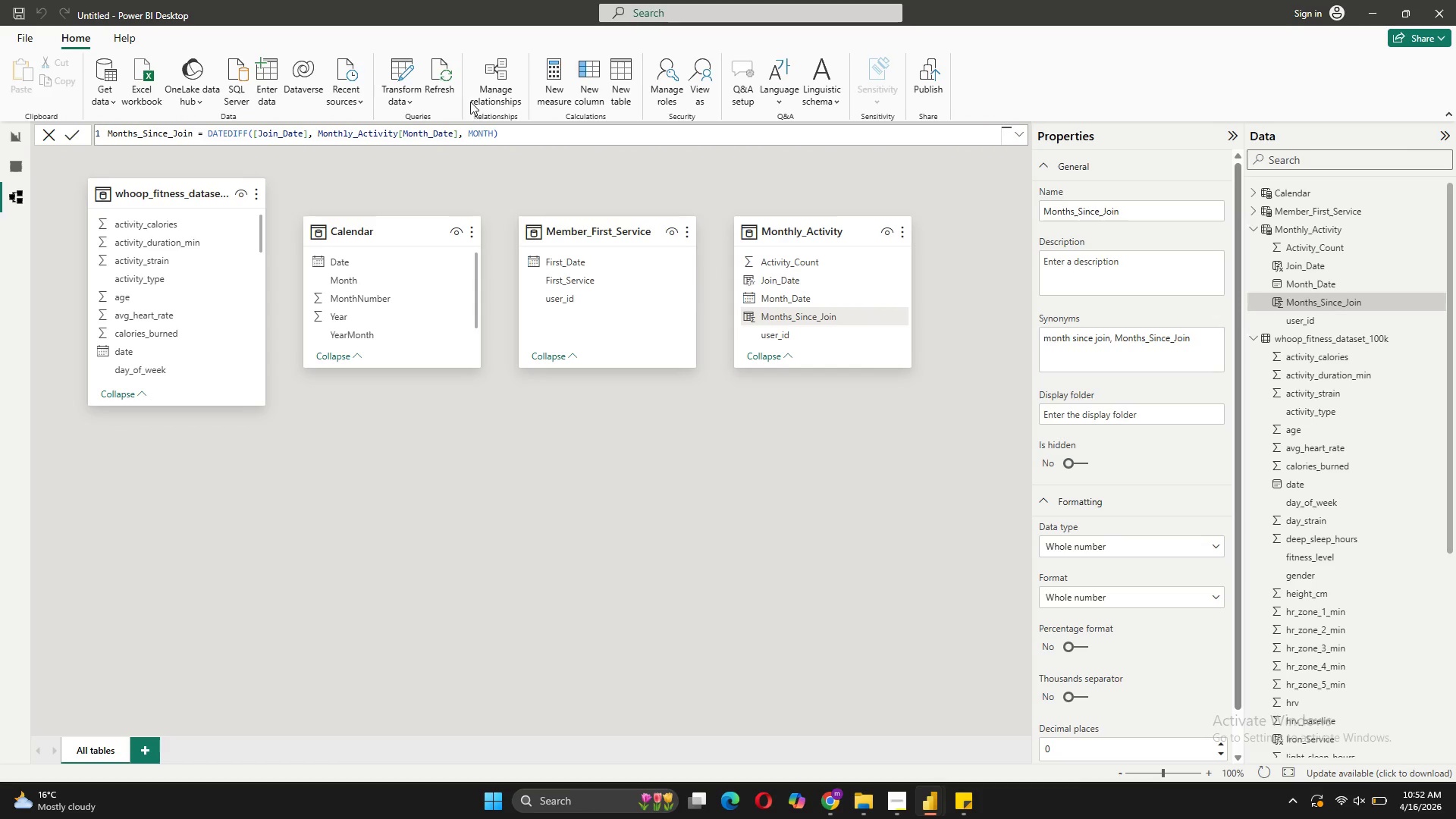 
wait(6.59)
 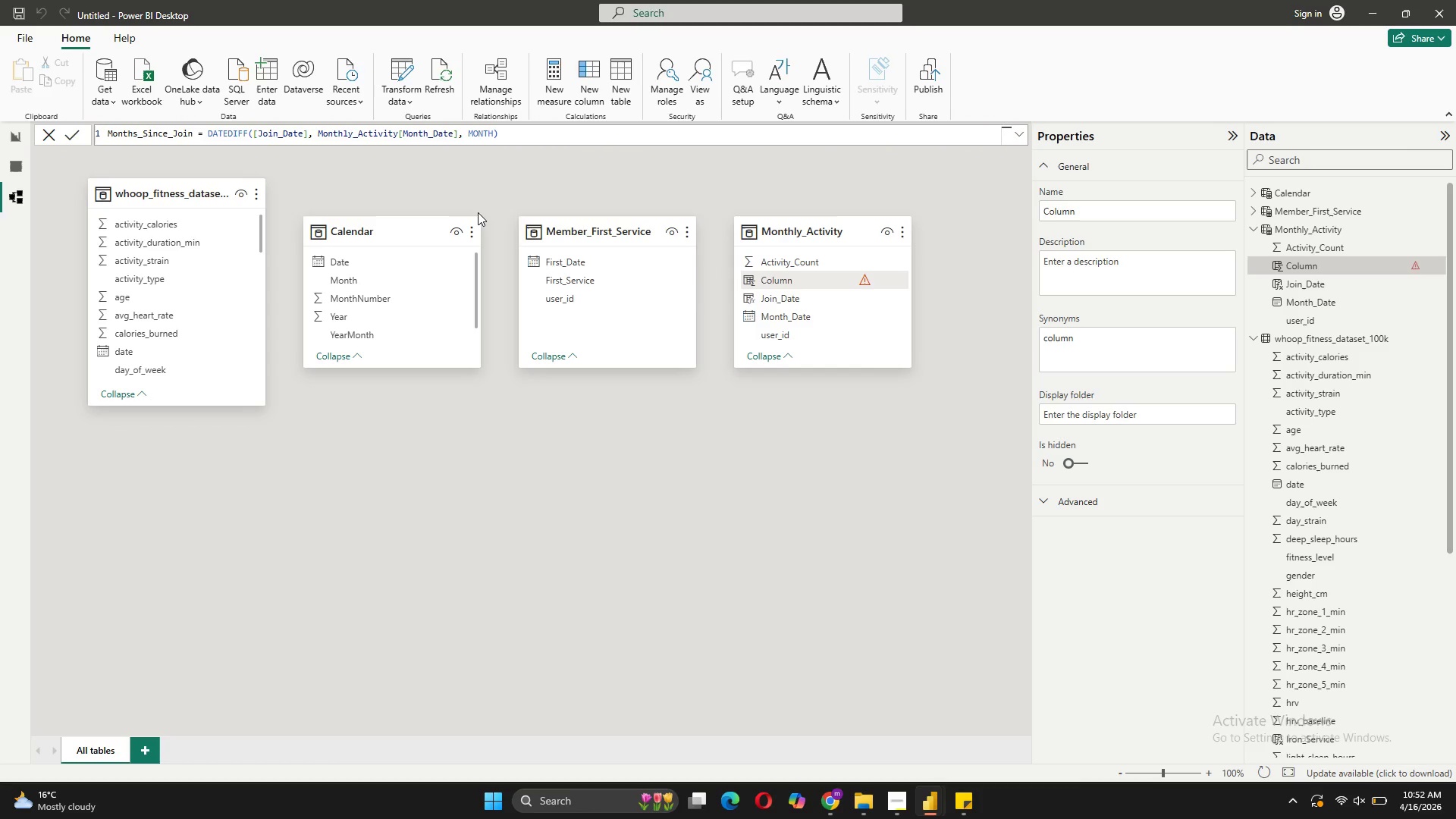 
left_click([852, 230])
 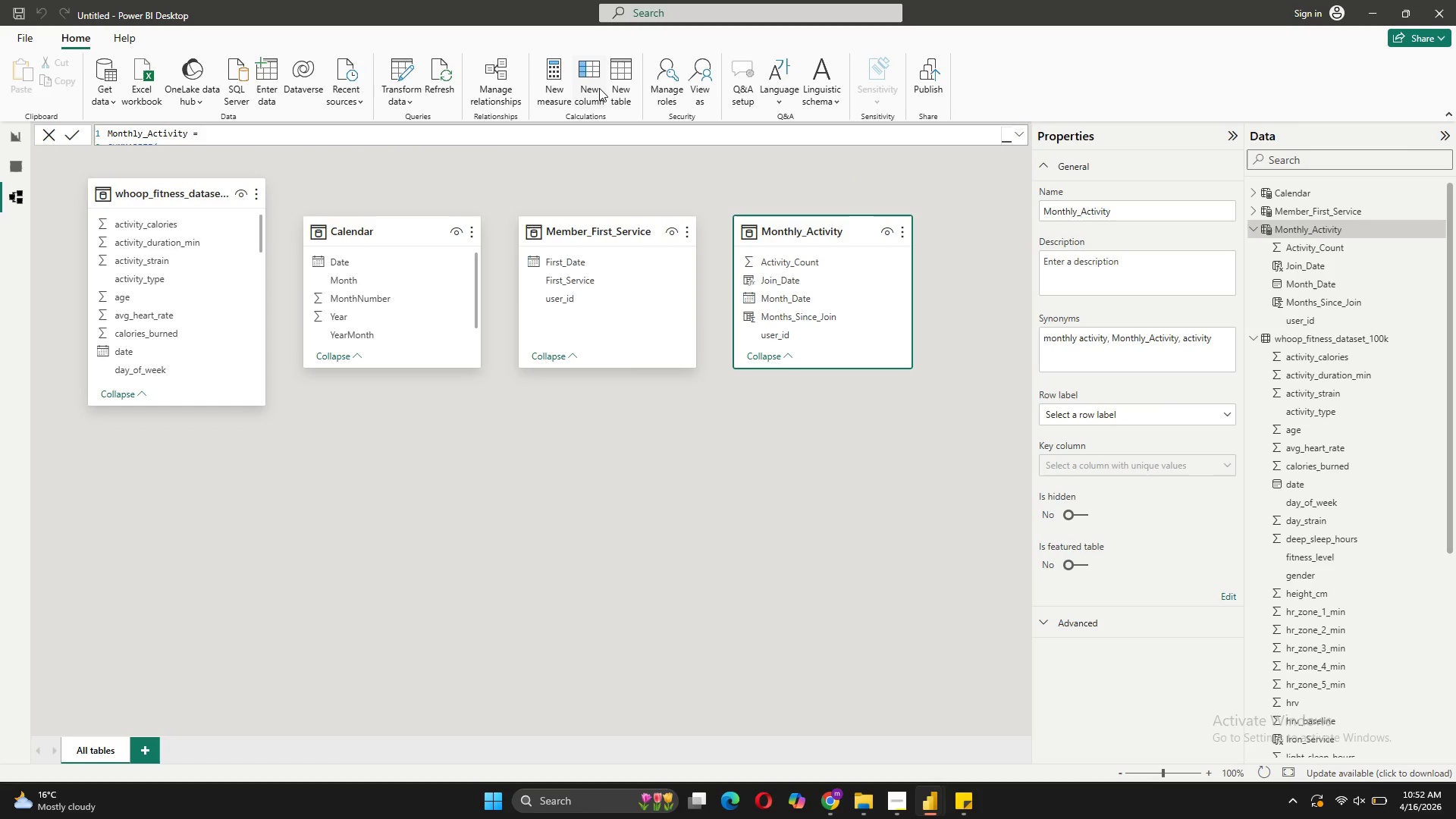 
left_click([591, 69])
 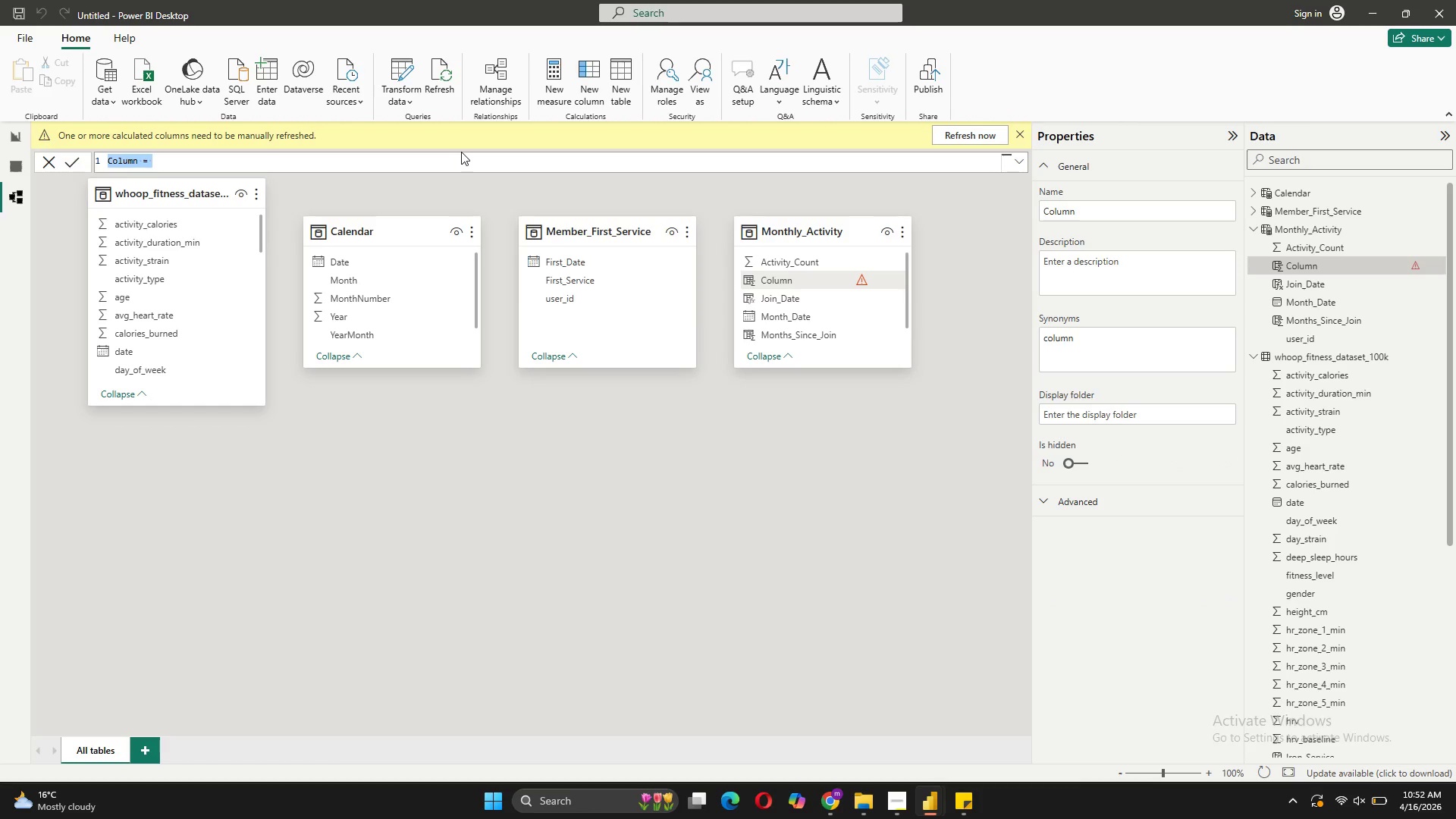 
type(Orgin_)
 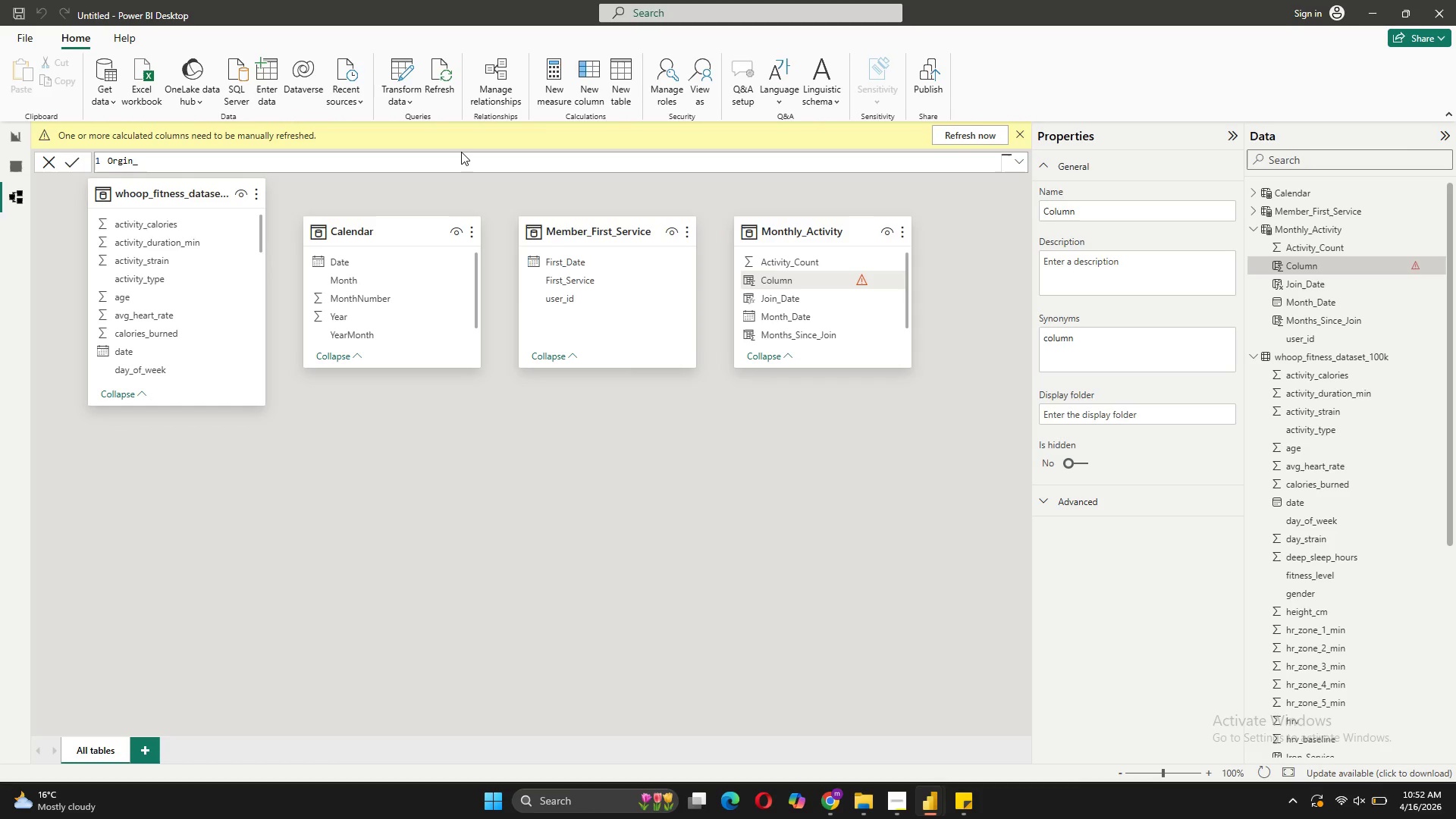 
left_click([116, 162])
 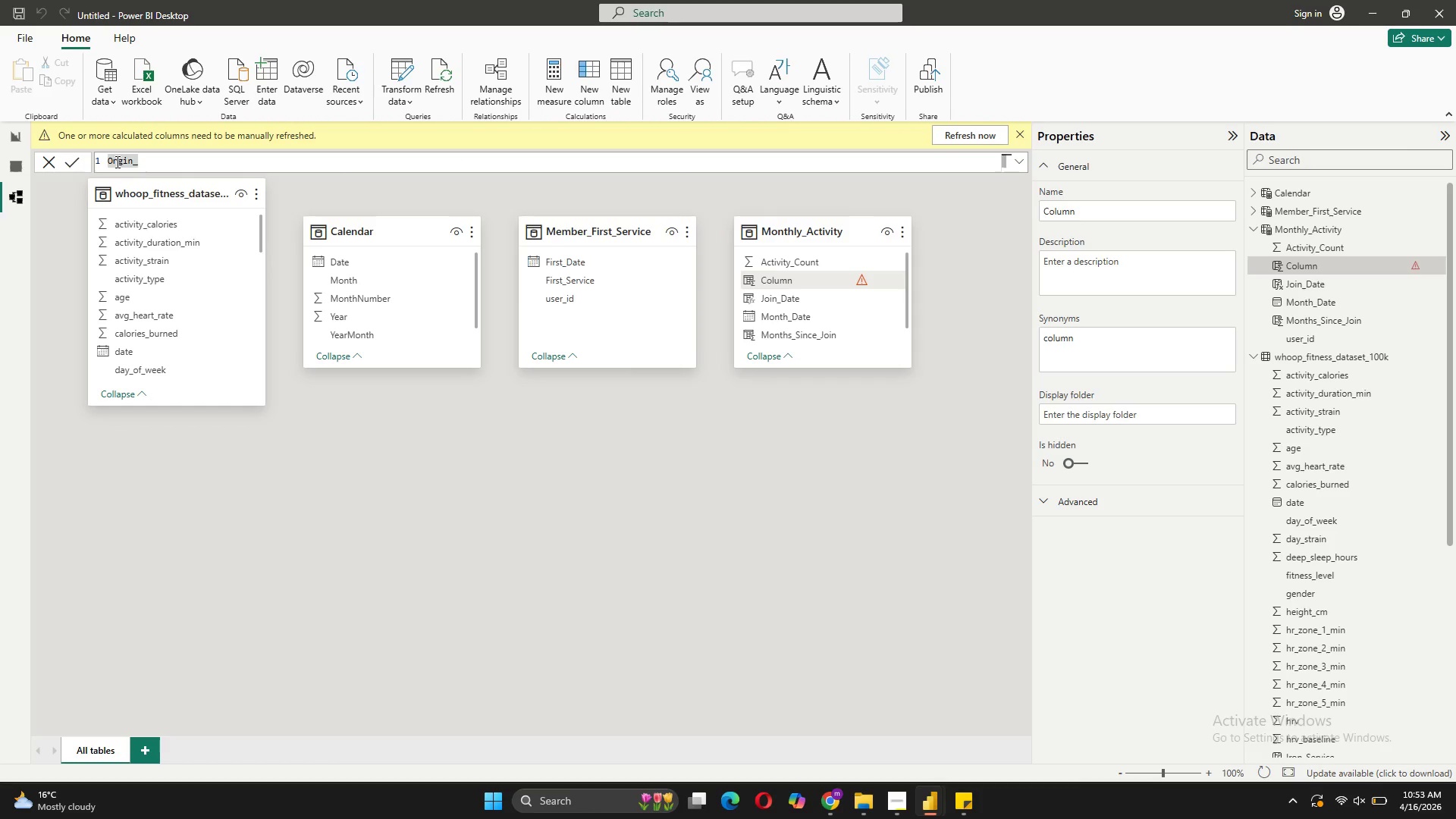 
key(I)
 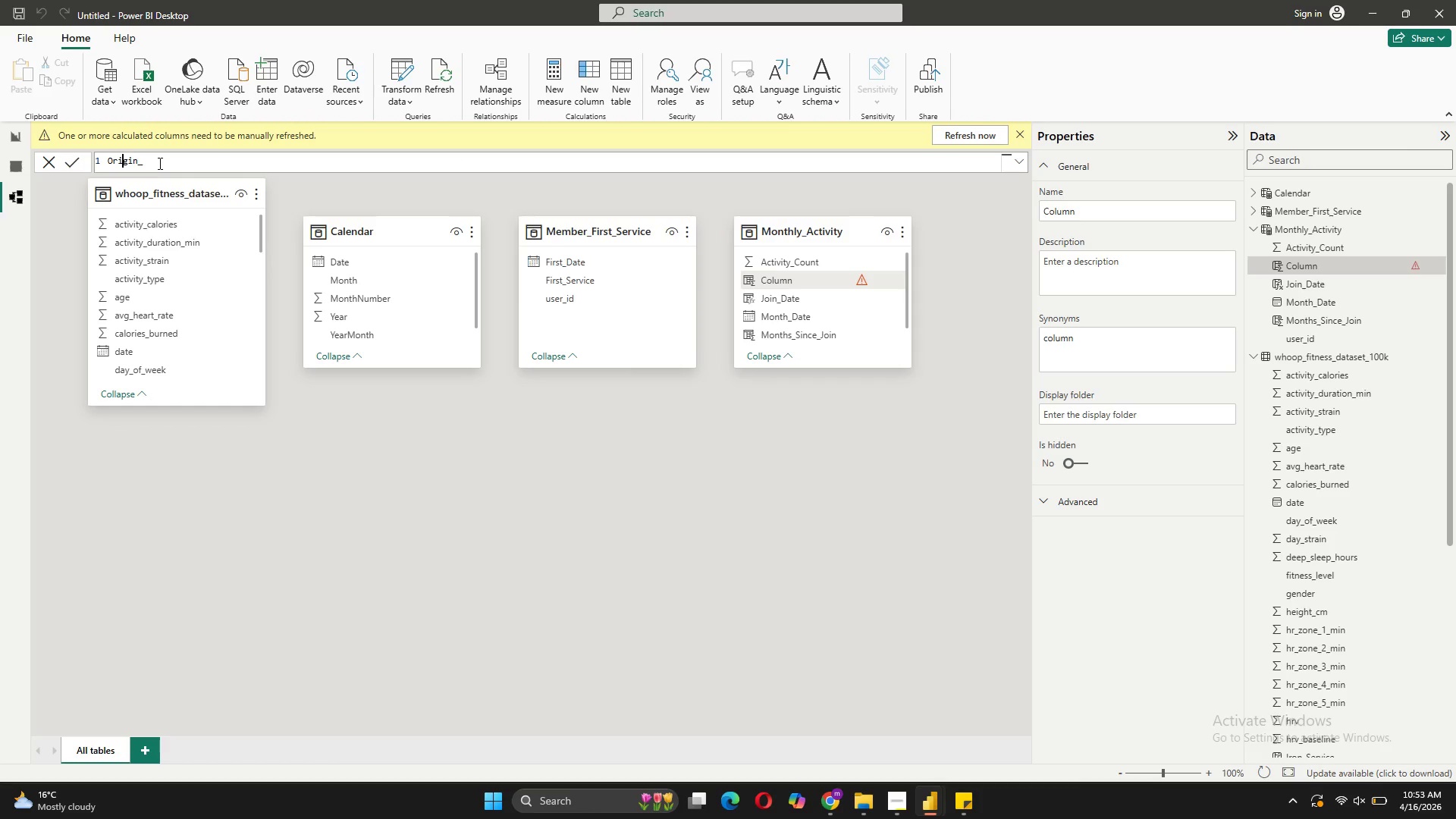 
left_click([168, 164])
 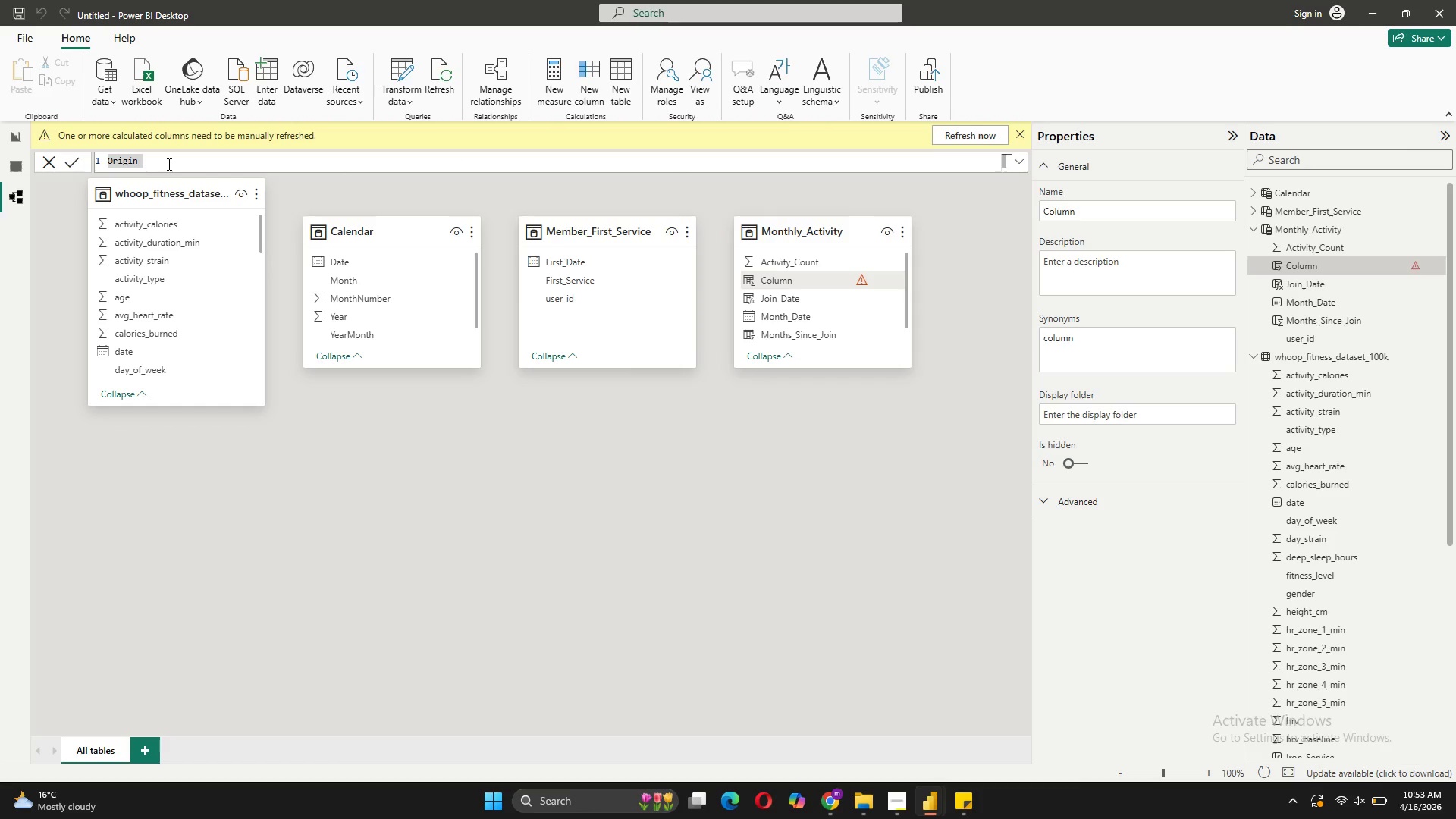 
type(Service = LOO)
 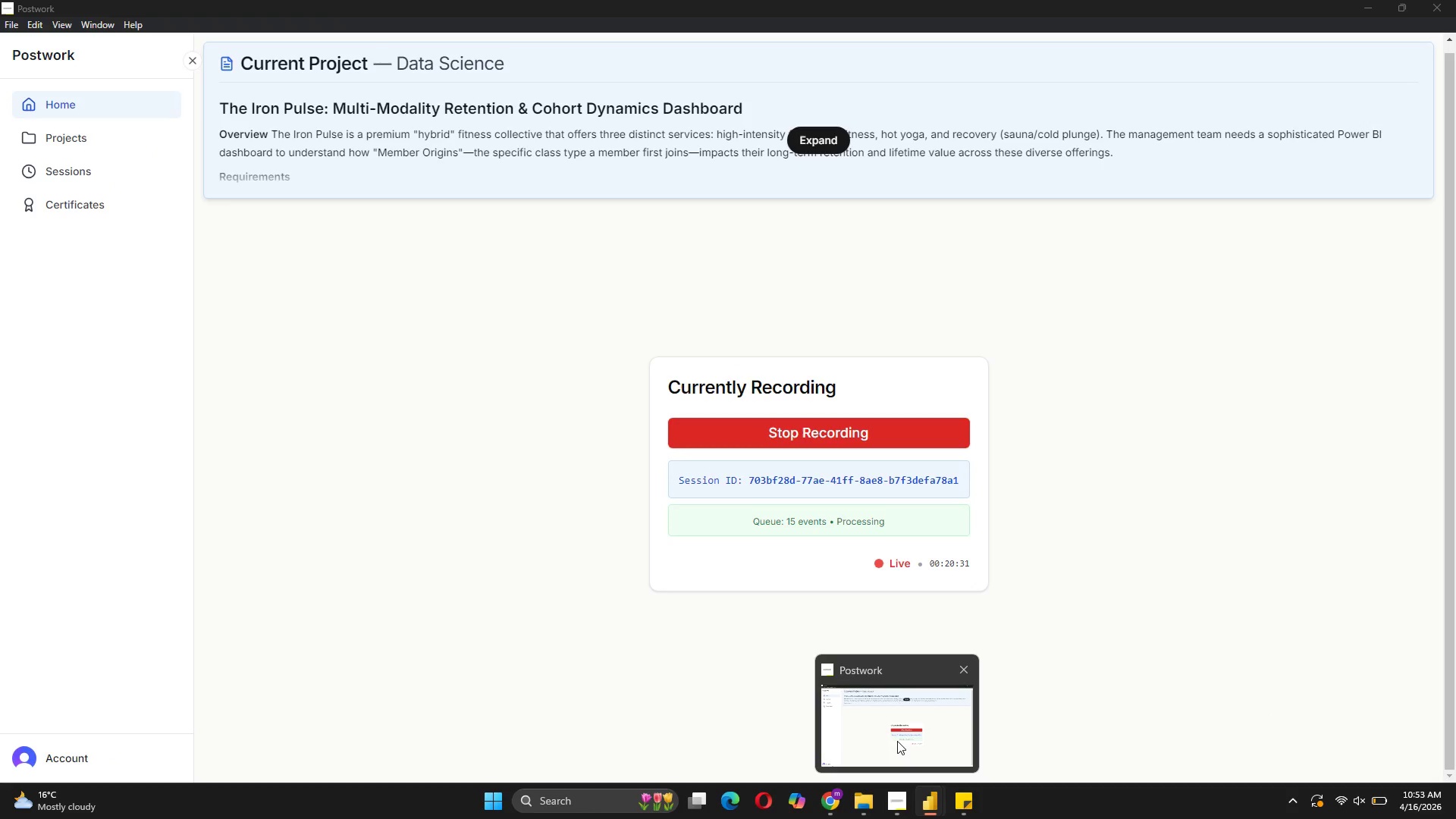 
wait(8.2)
 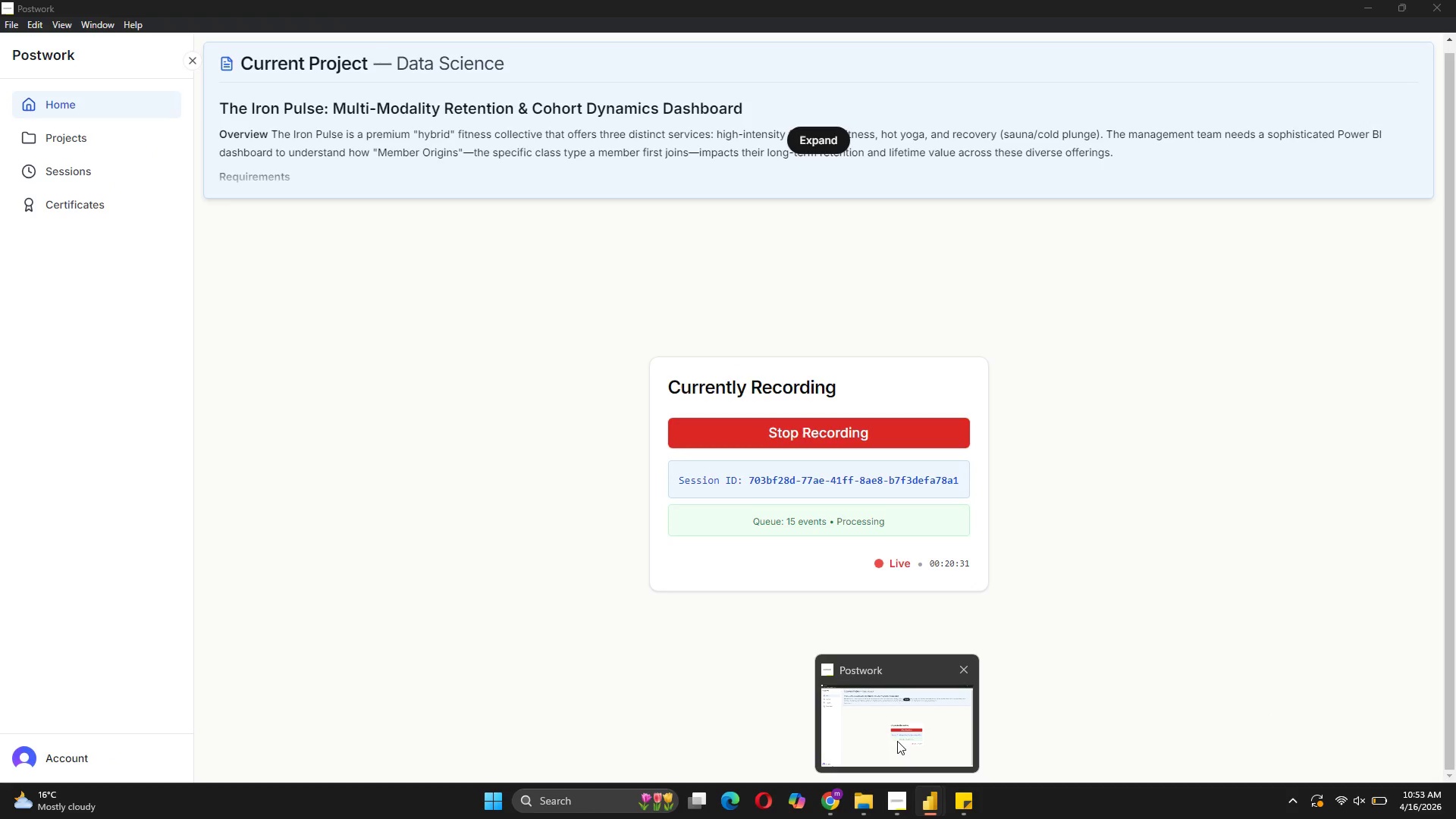 
left_click([249, 192])
 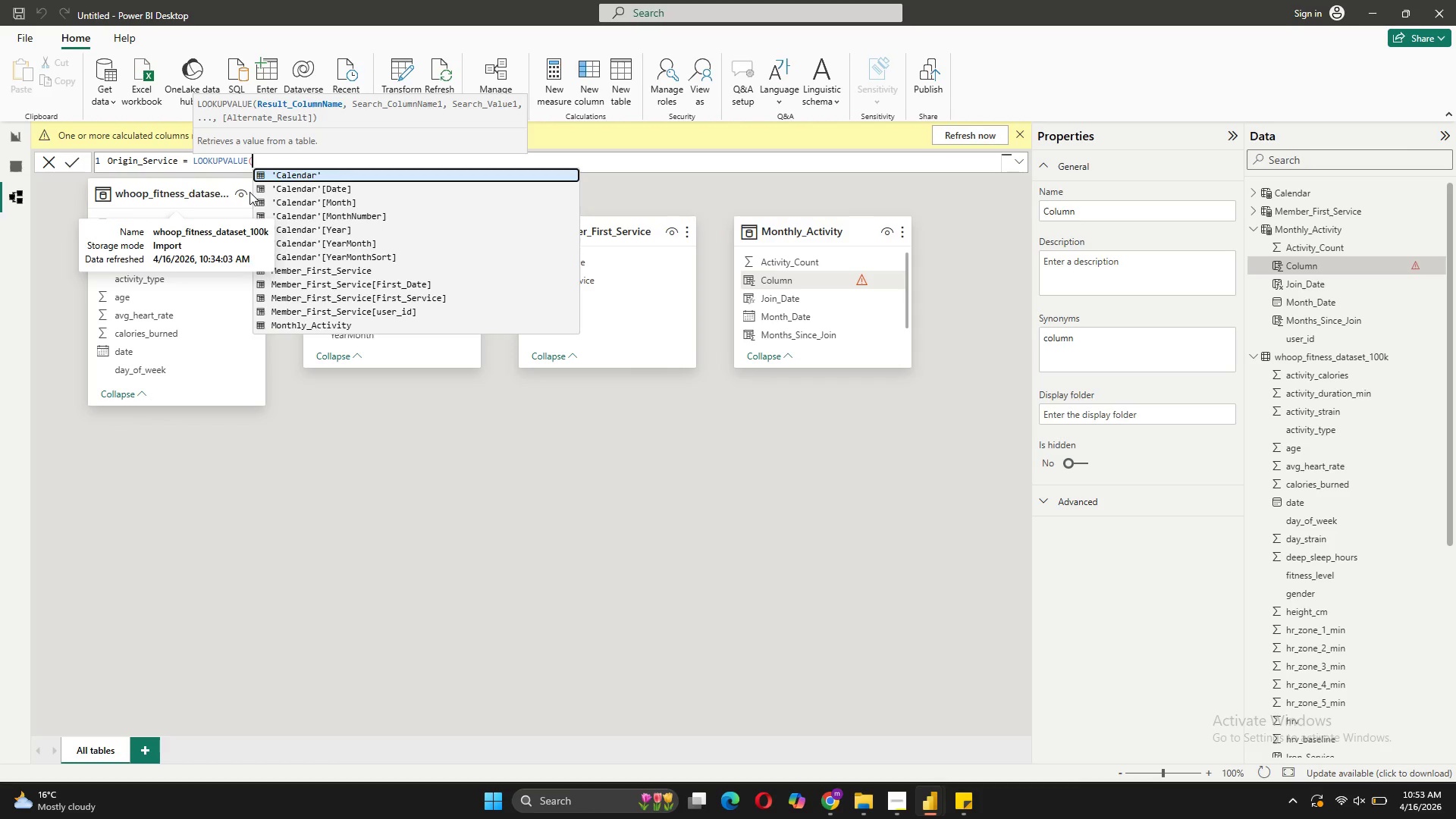 
key(M)
 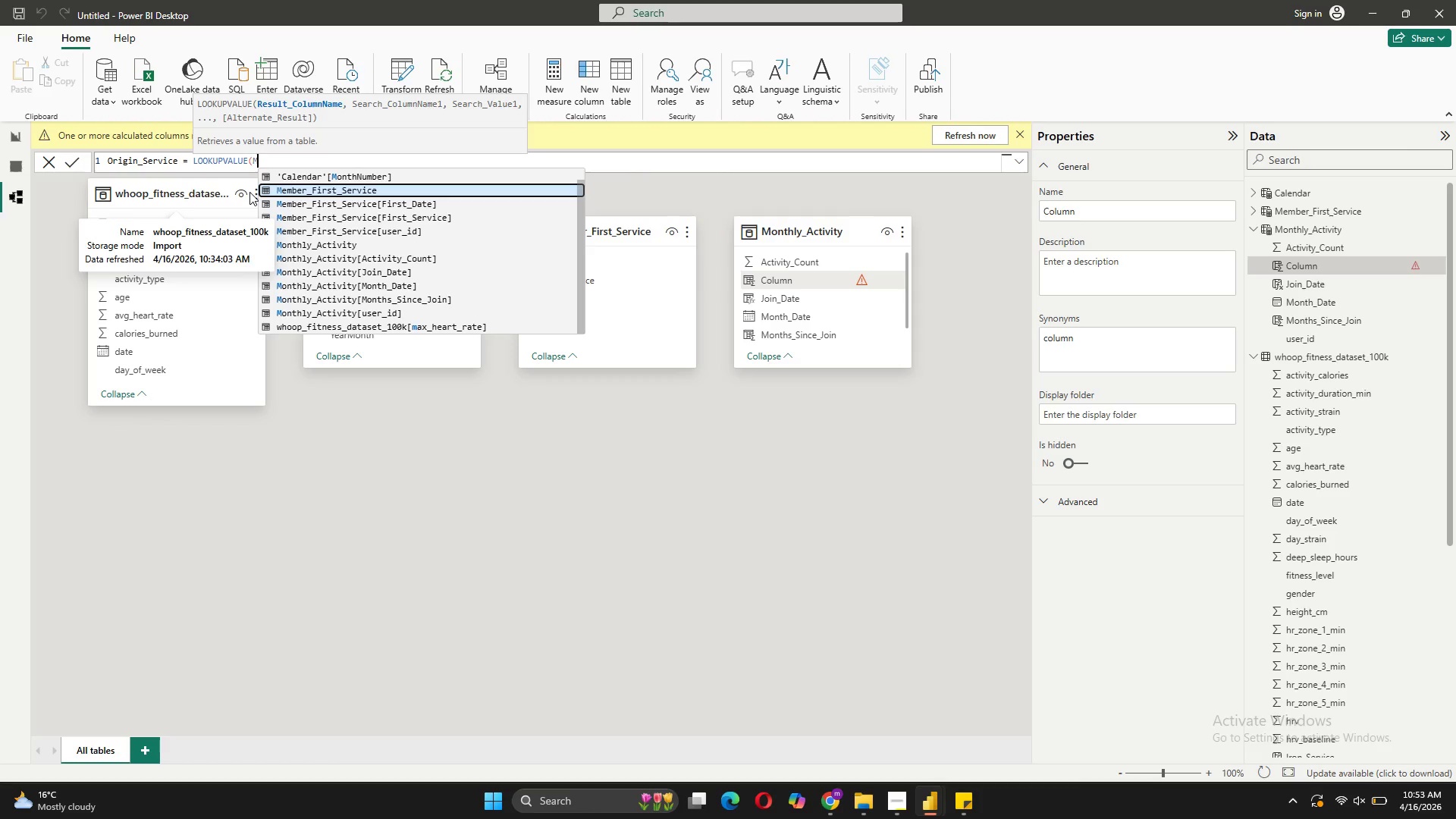 
key(CapsLock)
 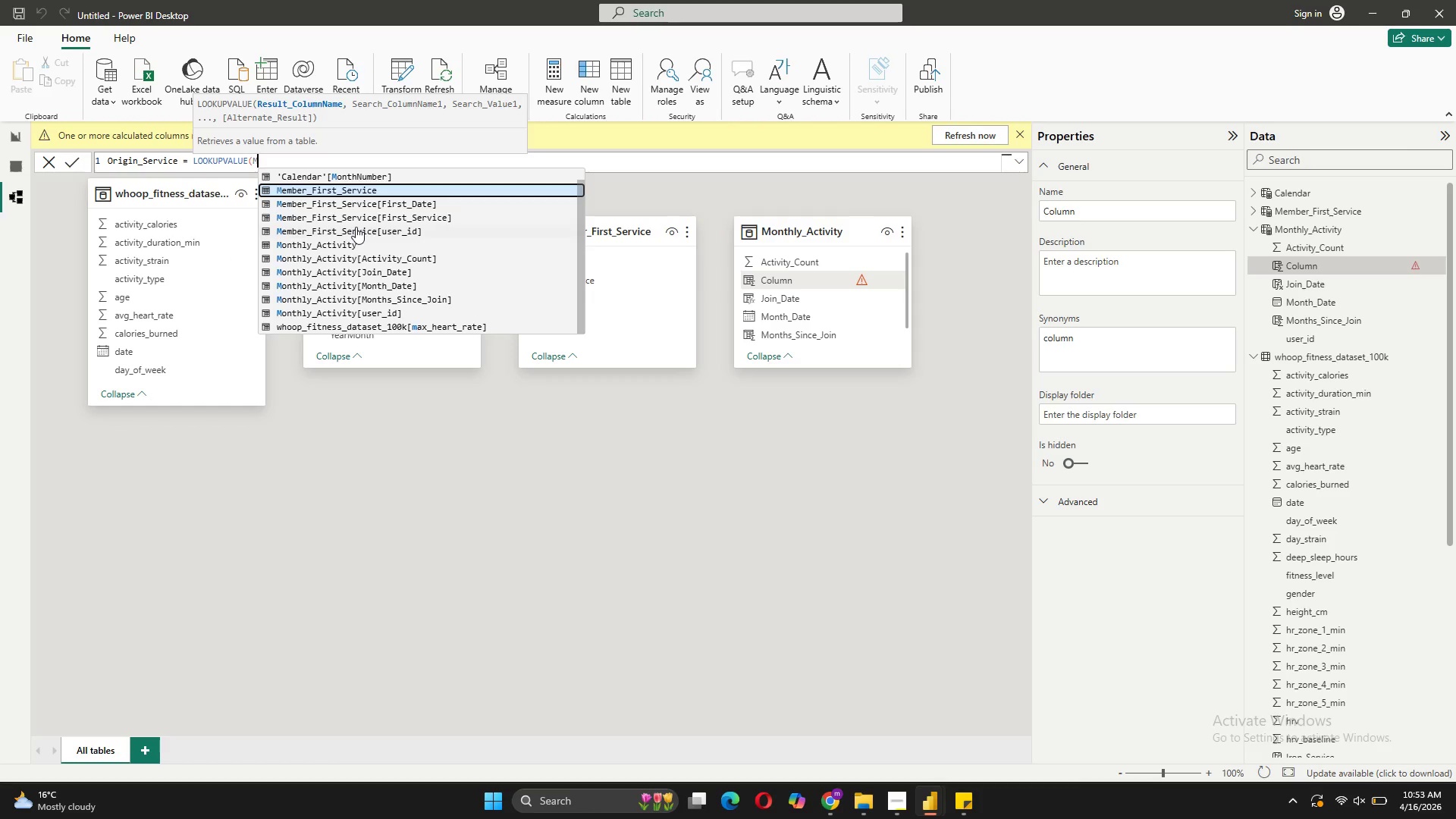 
left_click([351, 188])
 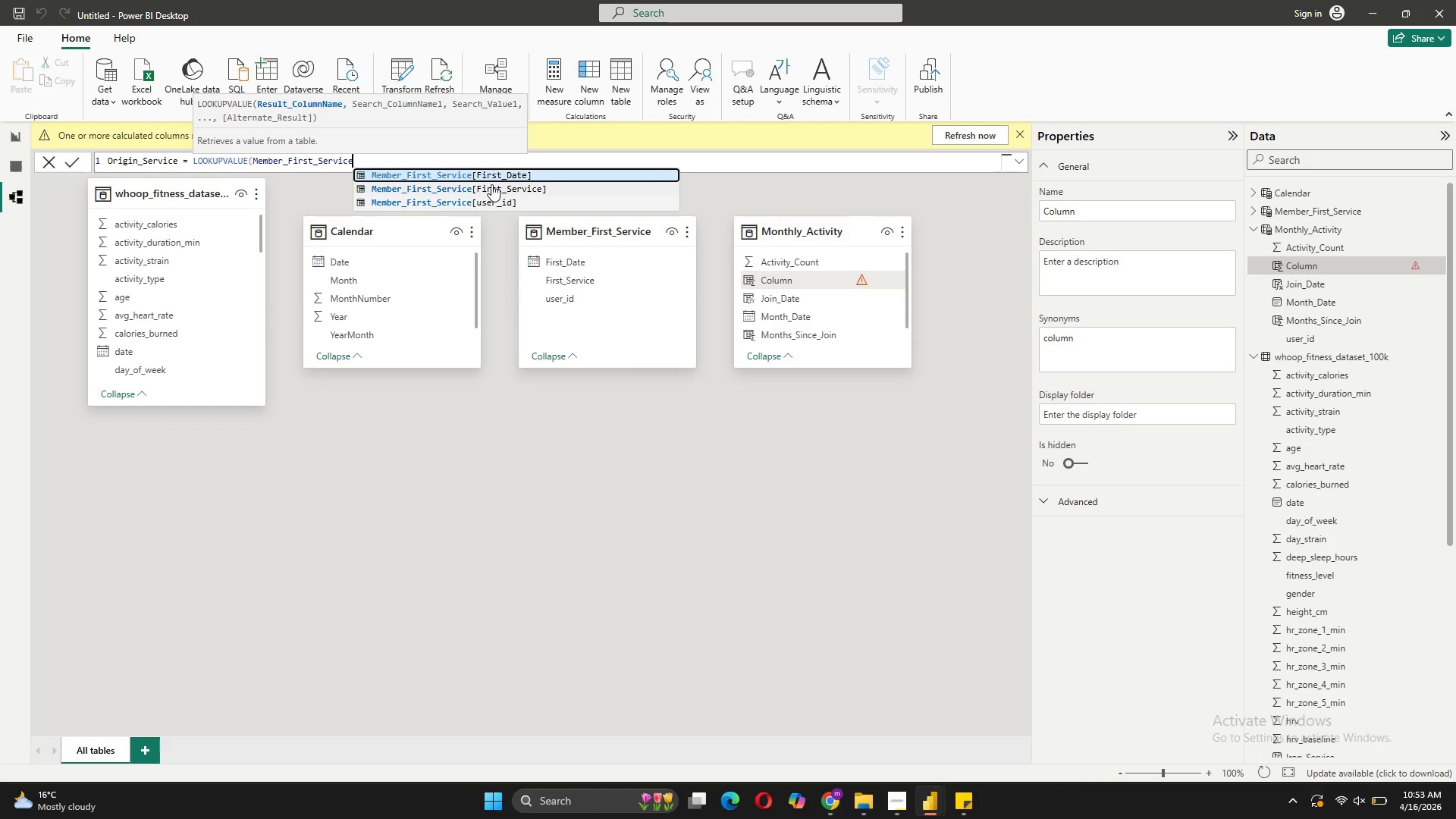 
left_click([491, 188])
 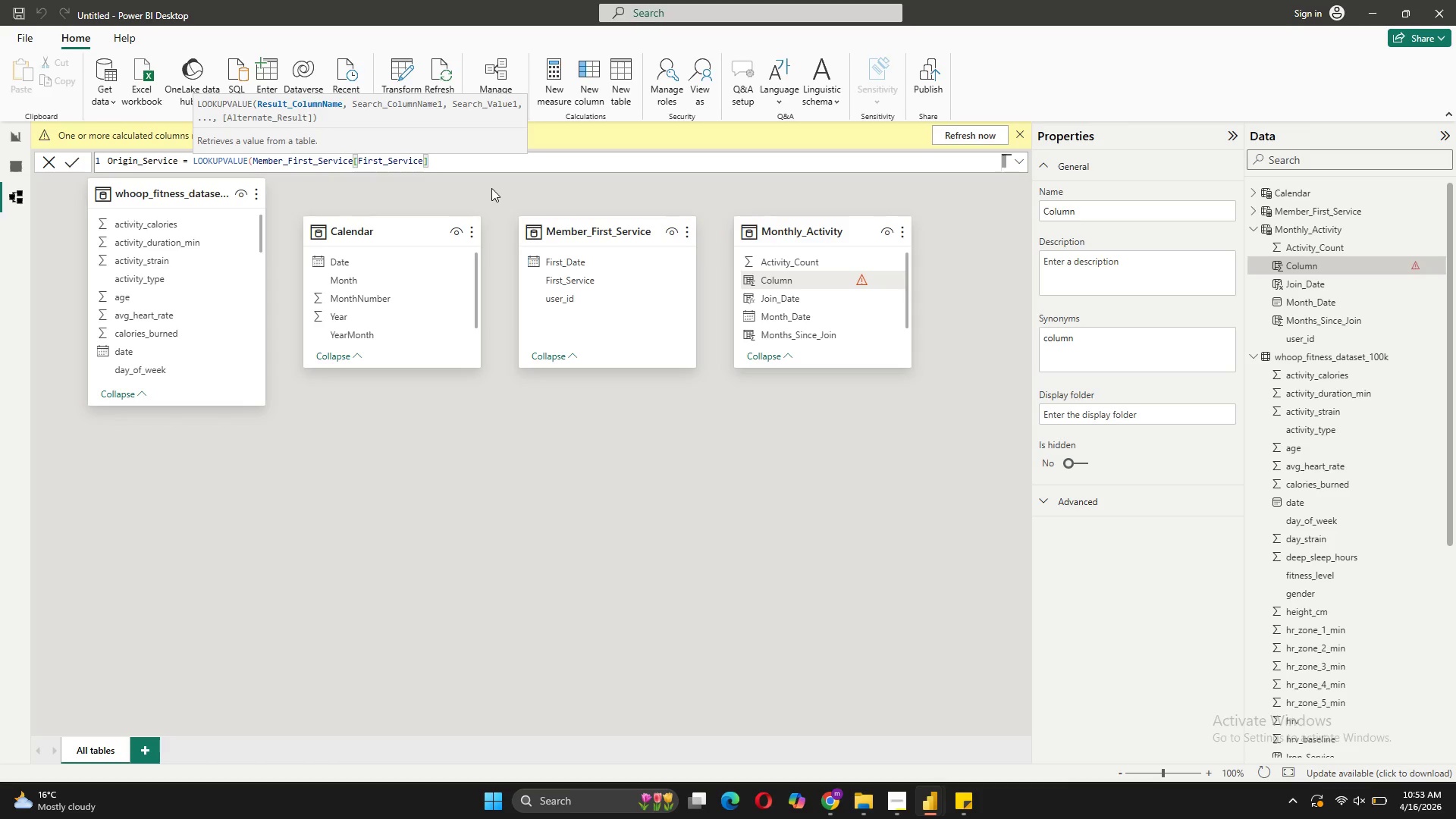 
key(Comma)
 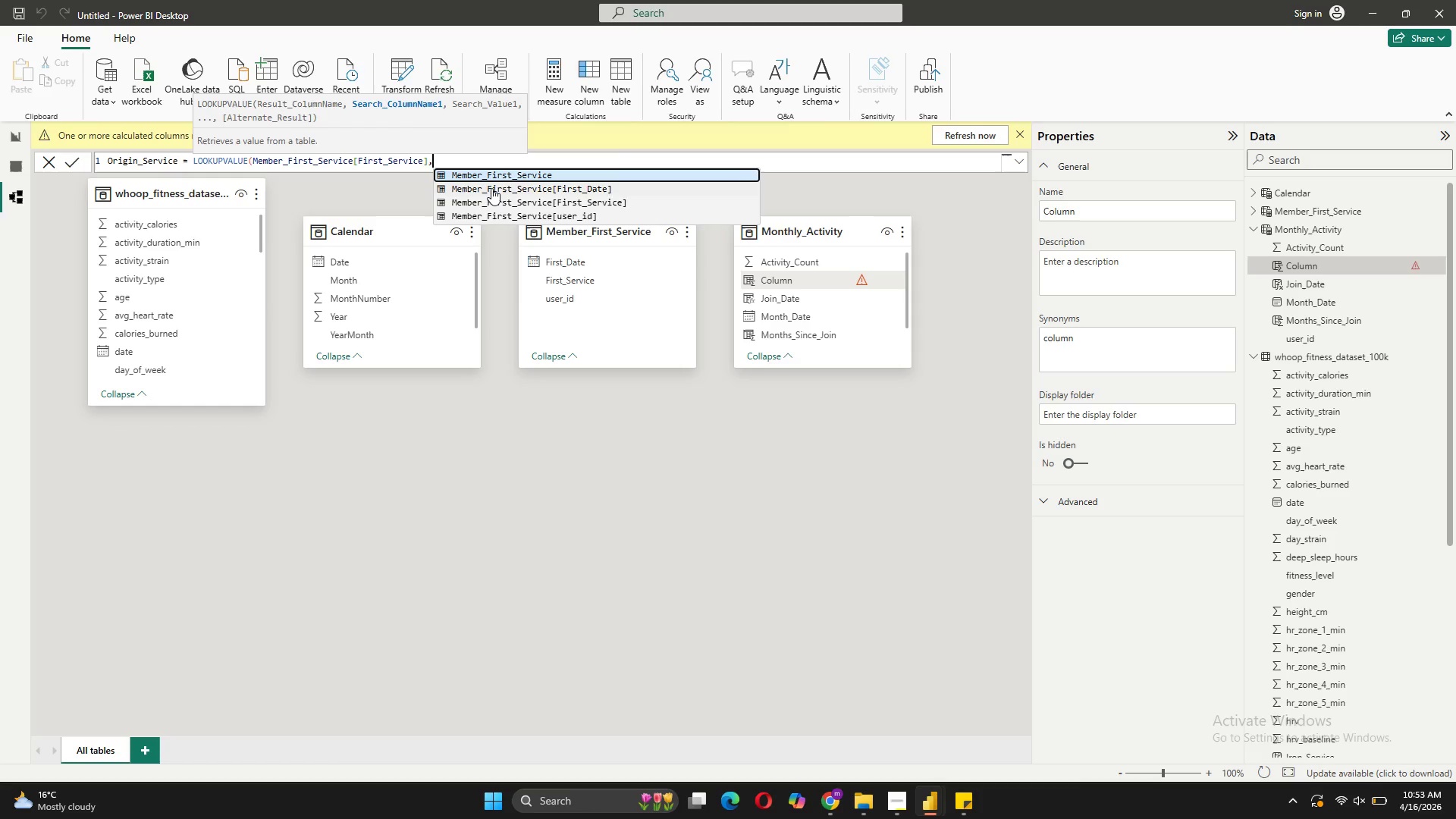 
key(Space)
 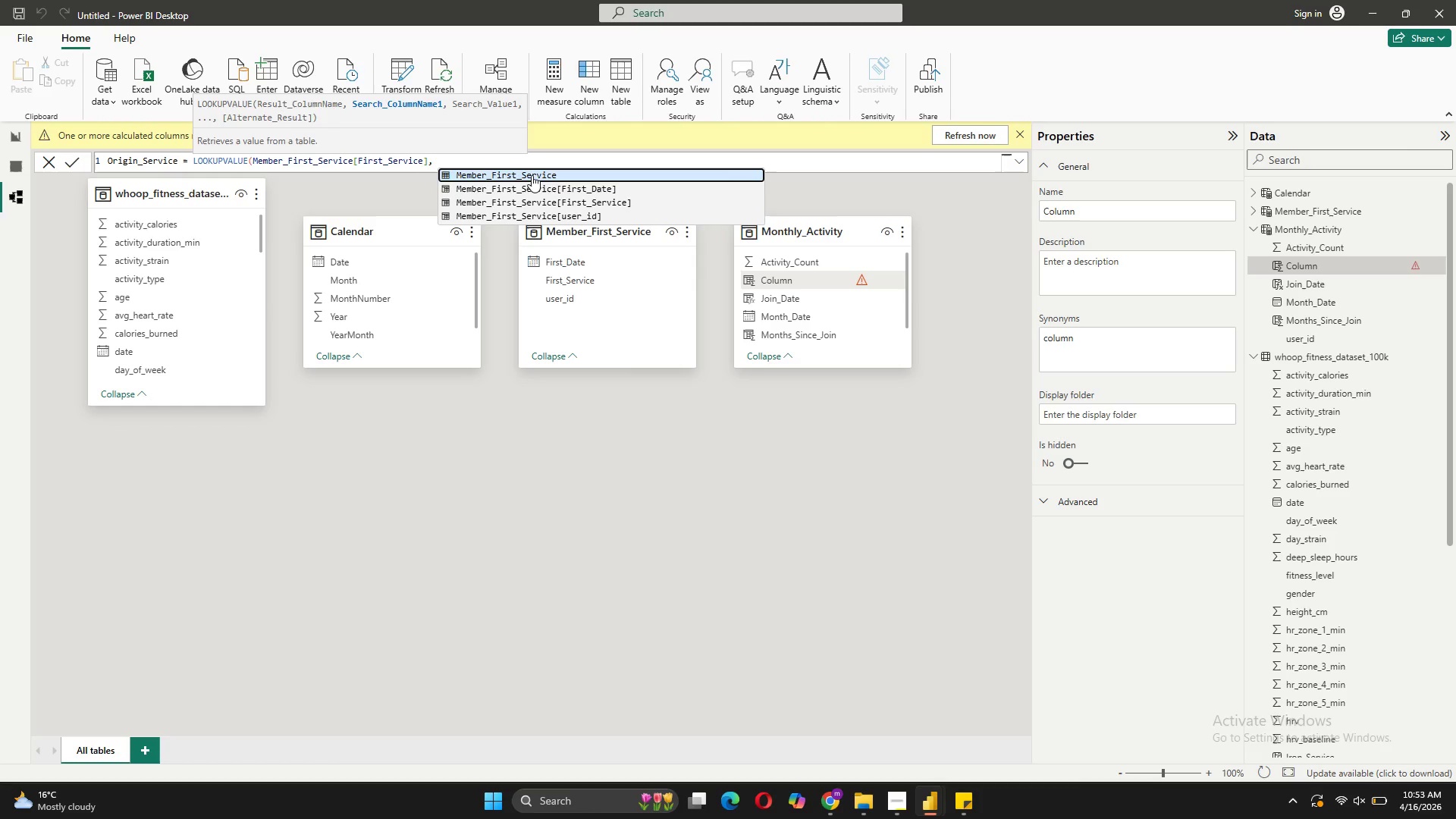 
left_click([548, 211])
 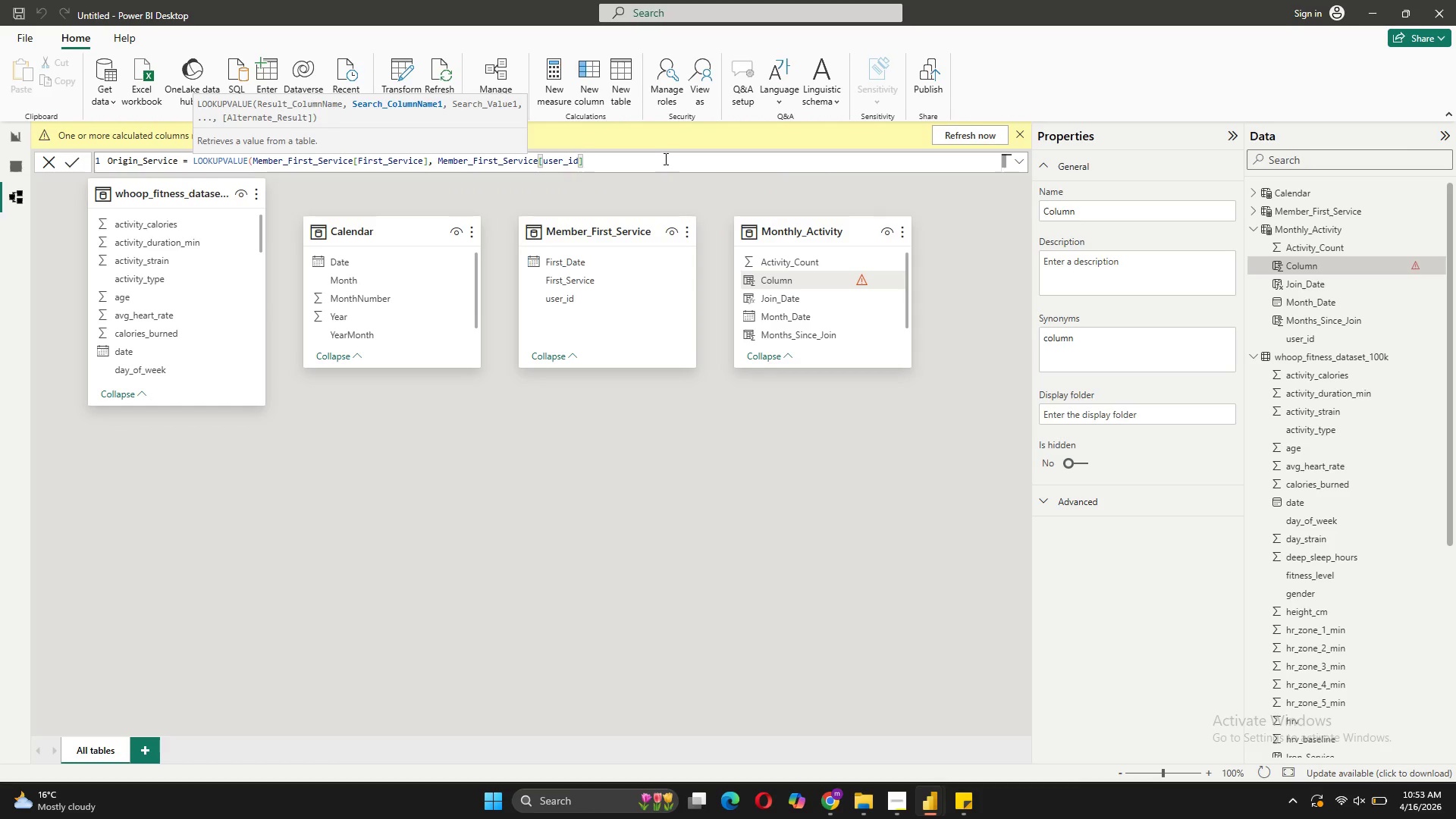 
type(, Mon)
 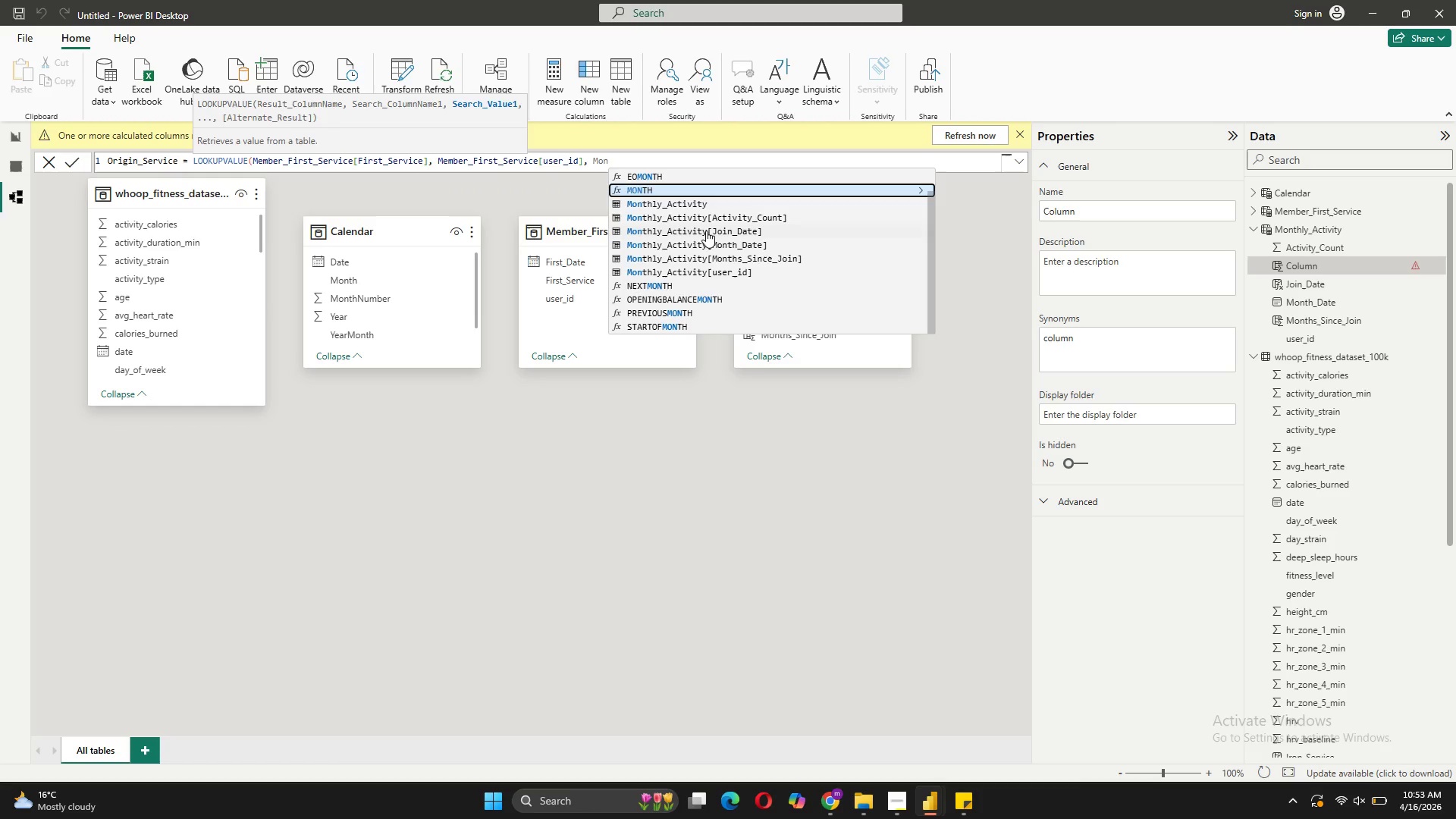 
left_click([692, 206])
 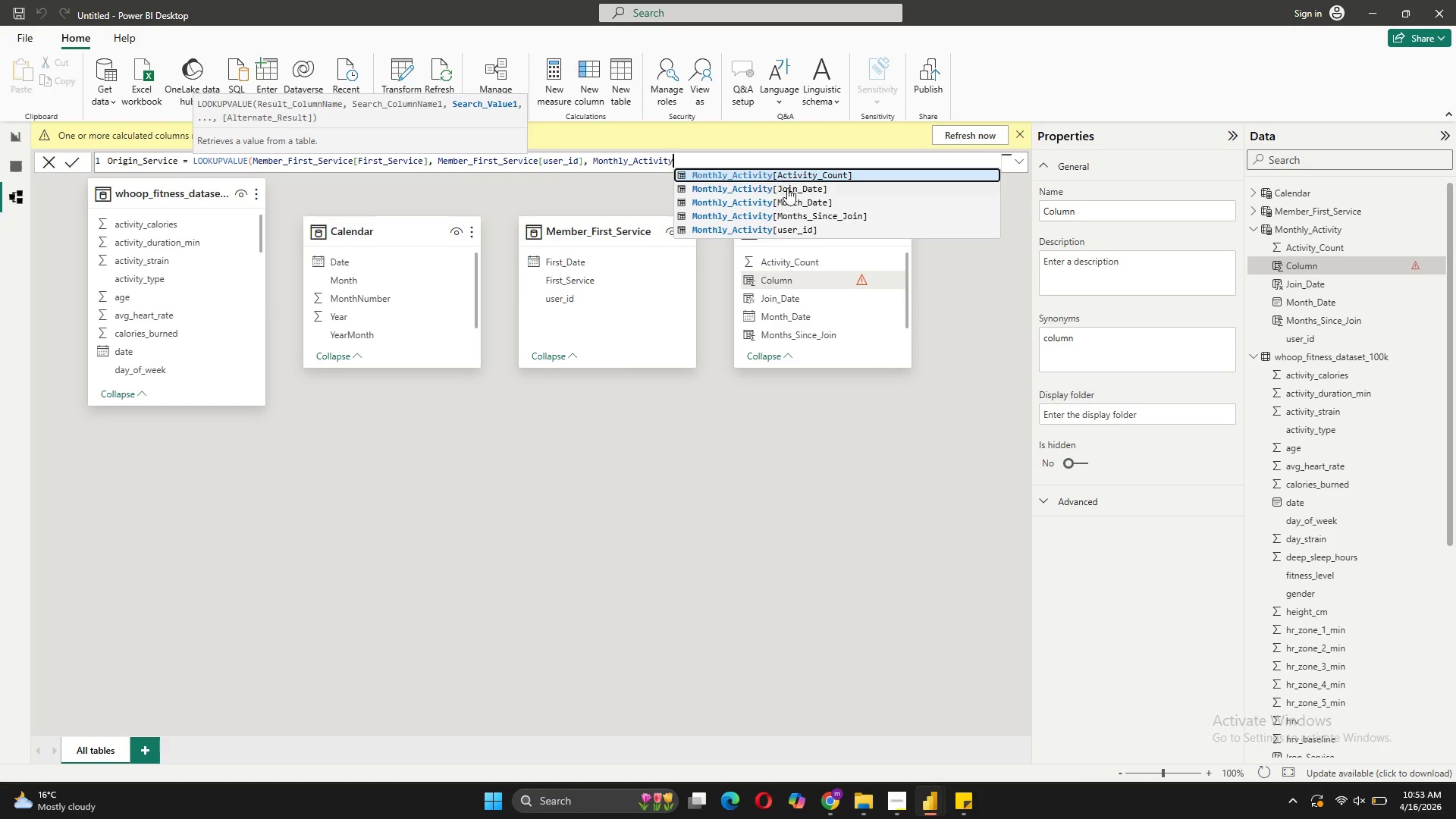 
left_click([772, 228])
 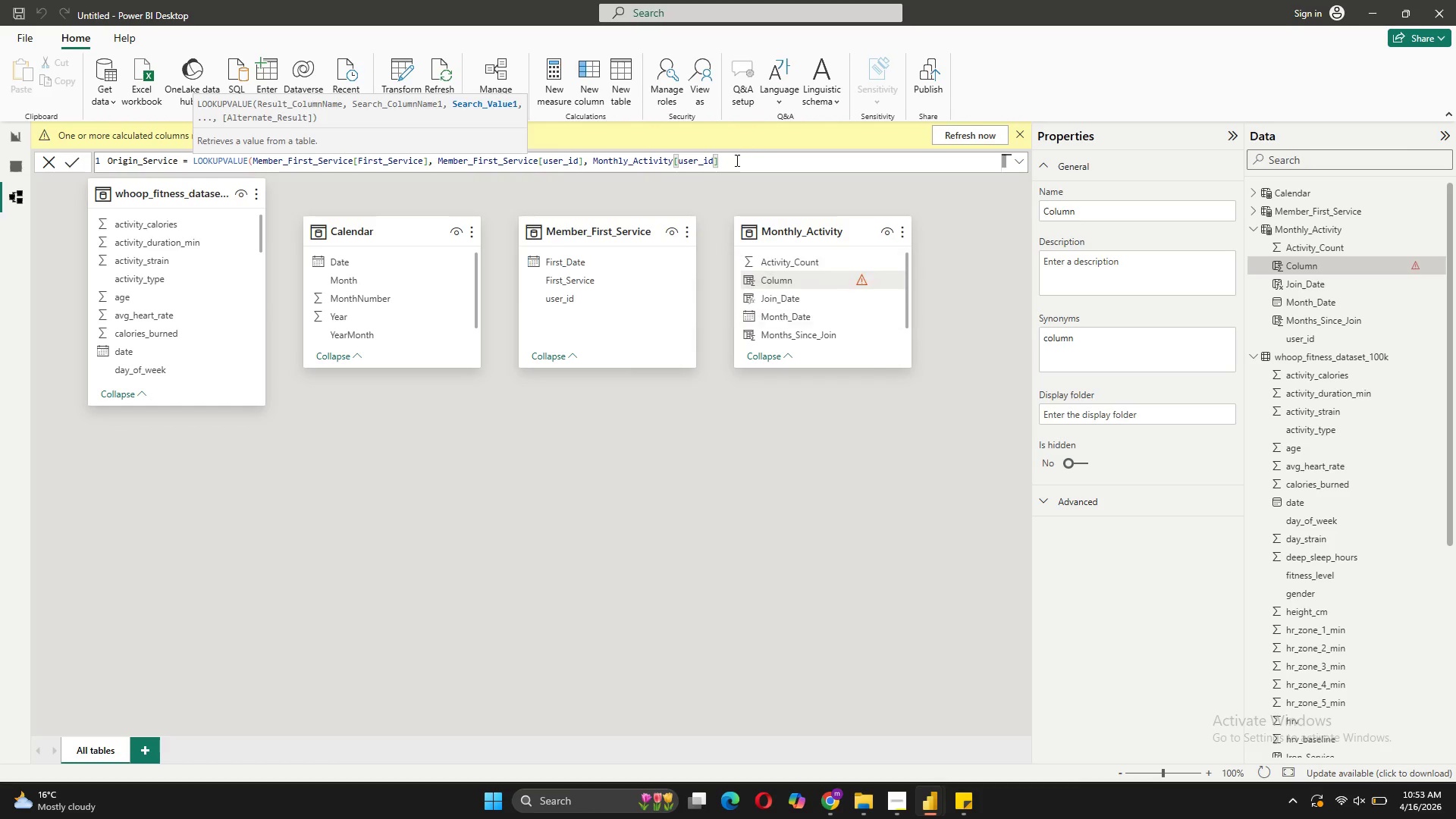 
key(Shift+0)
 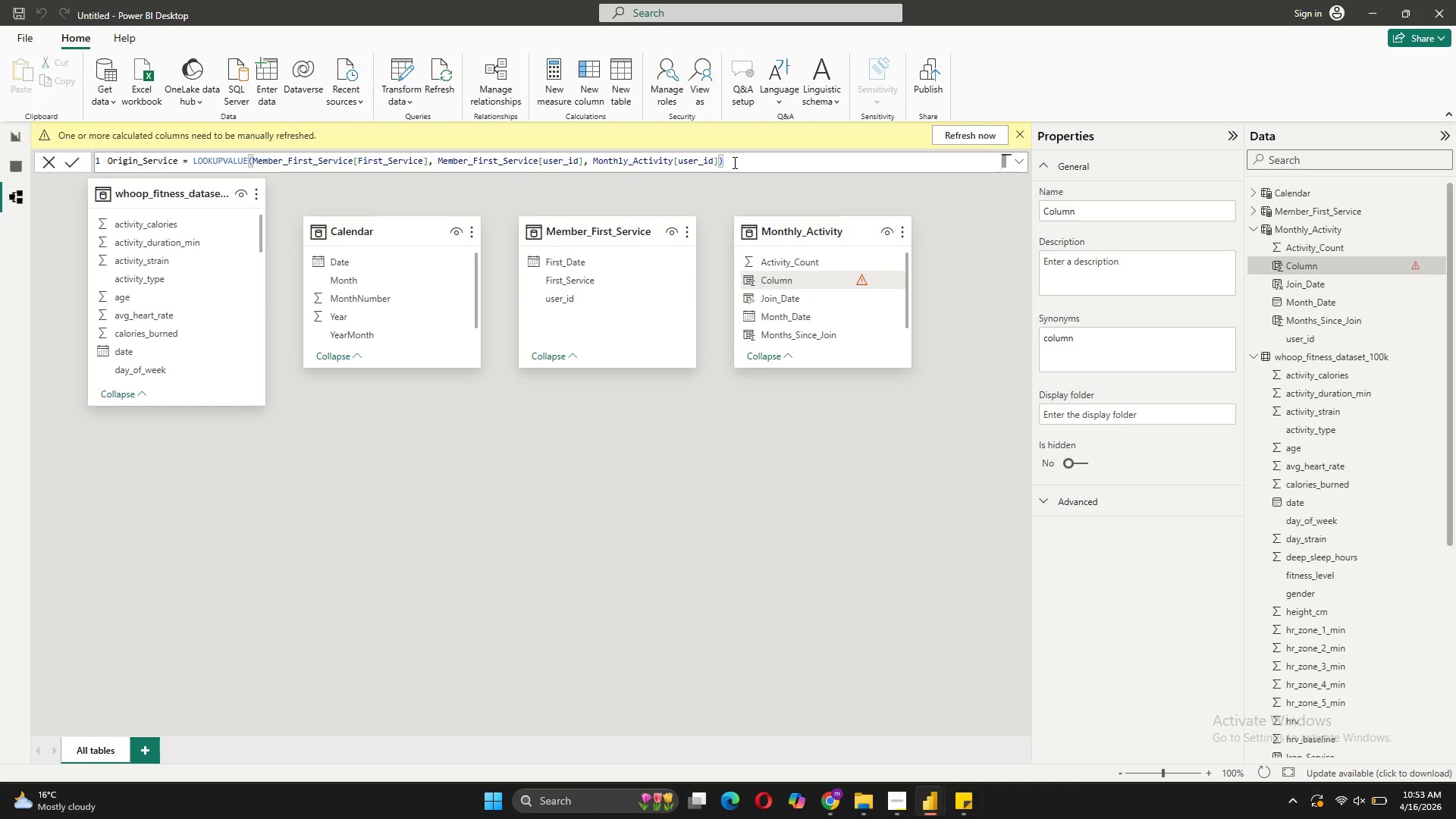 
key(Enter)
 